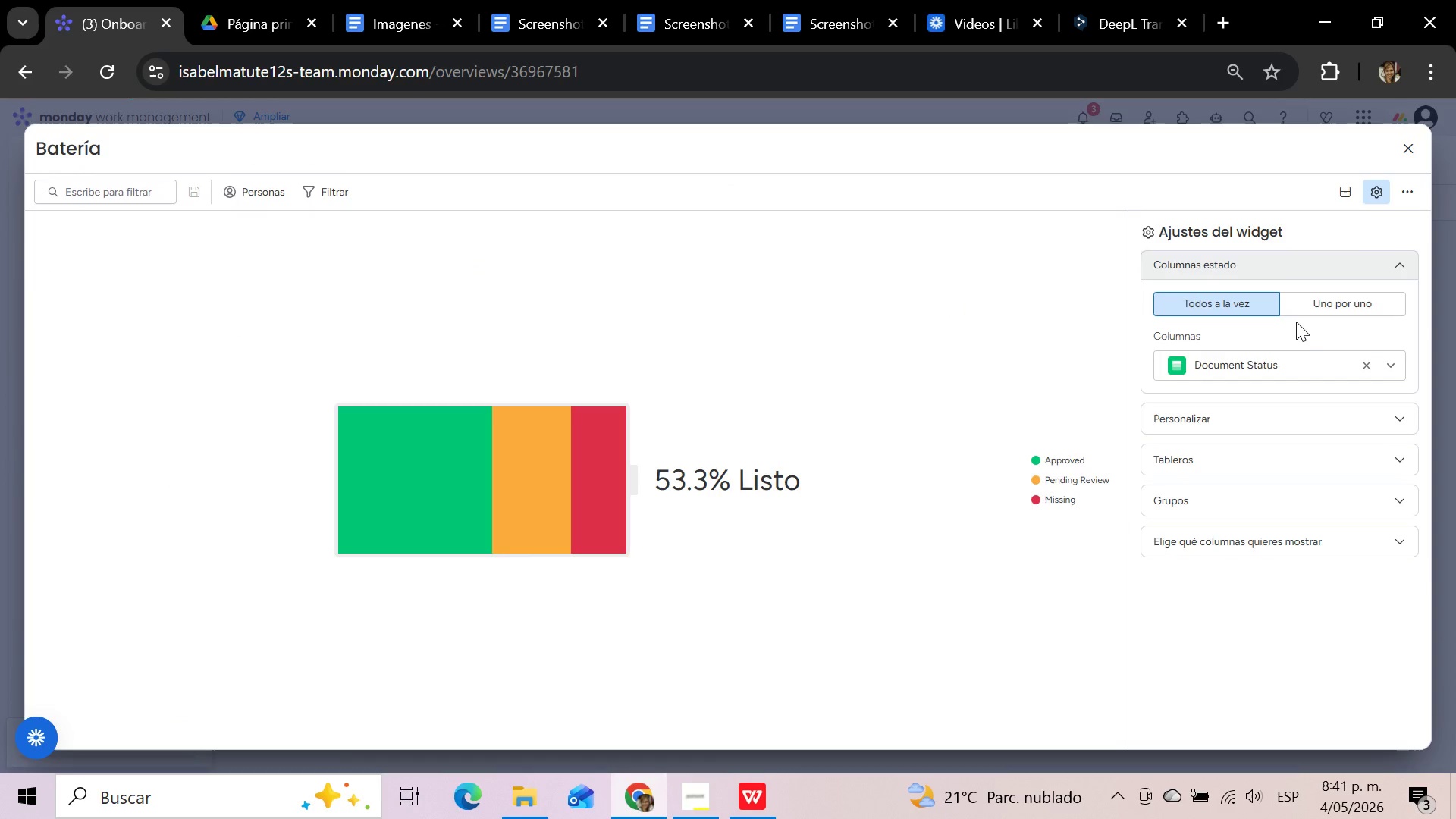 
left_click([1363, 360])
 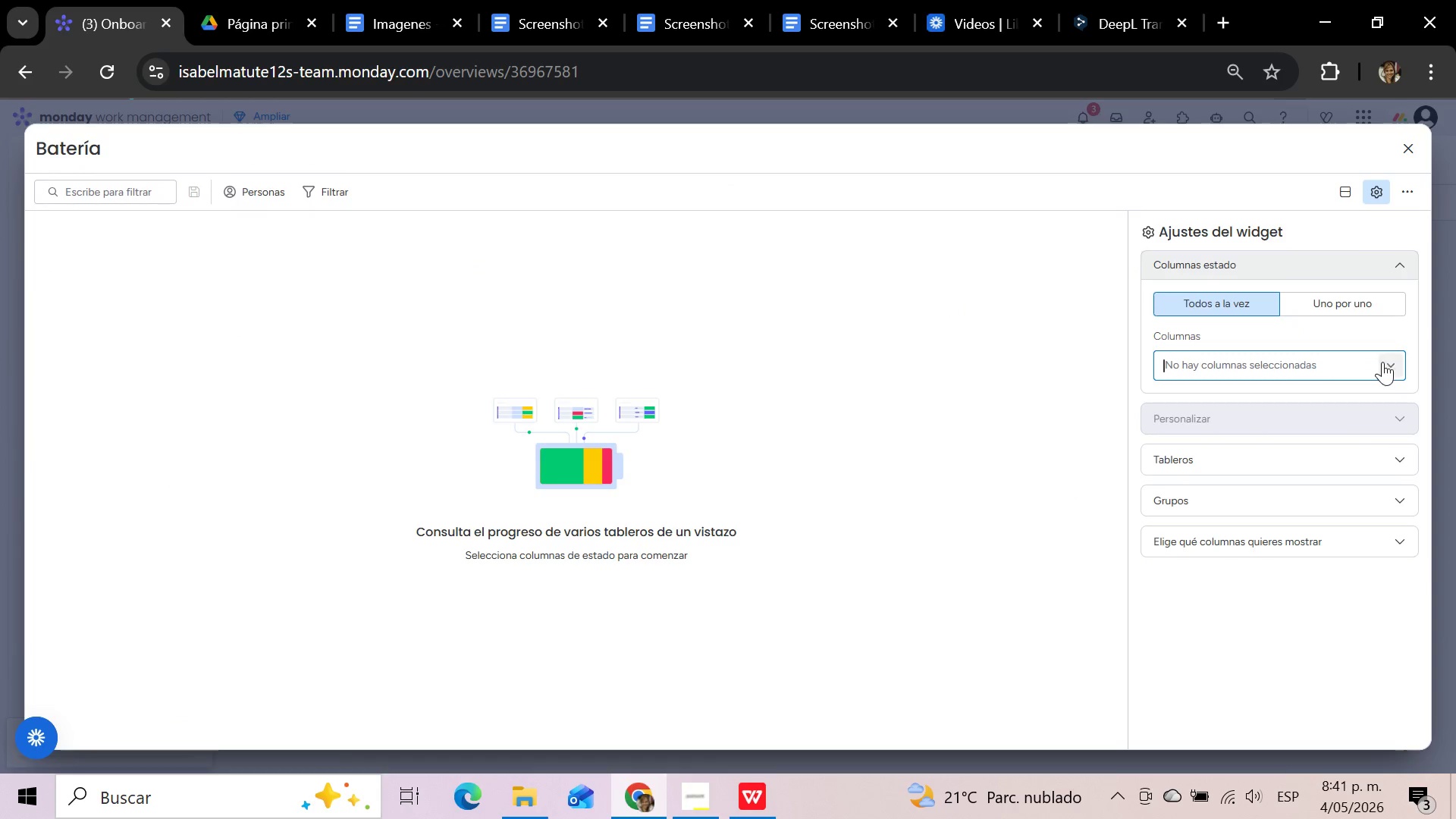 
left_click([1386, 363])
 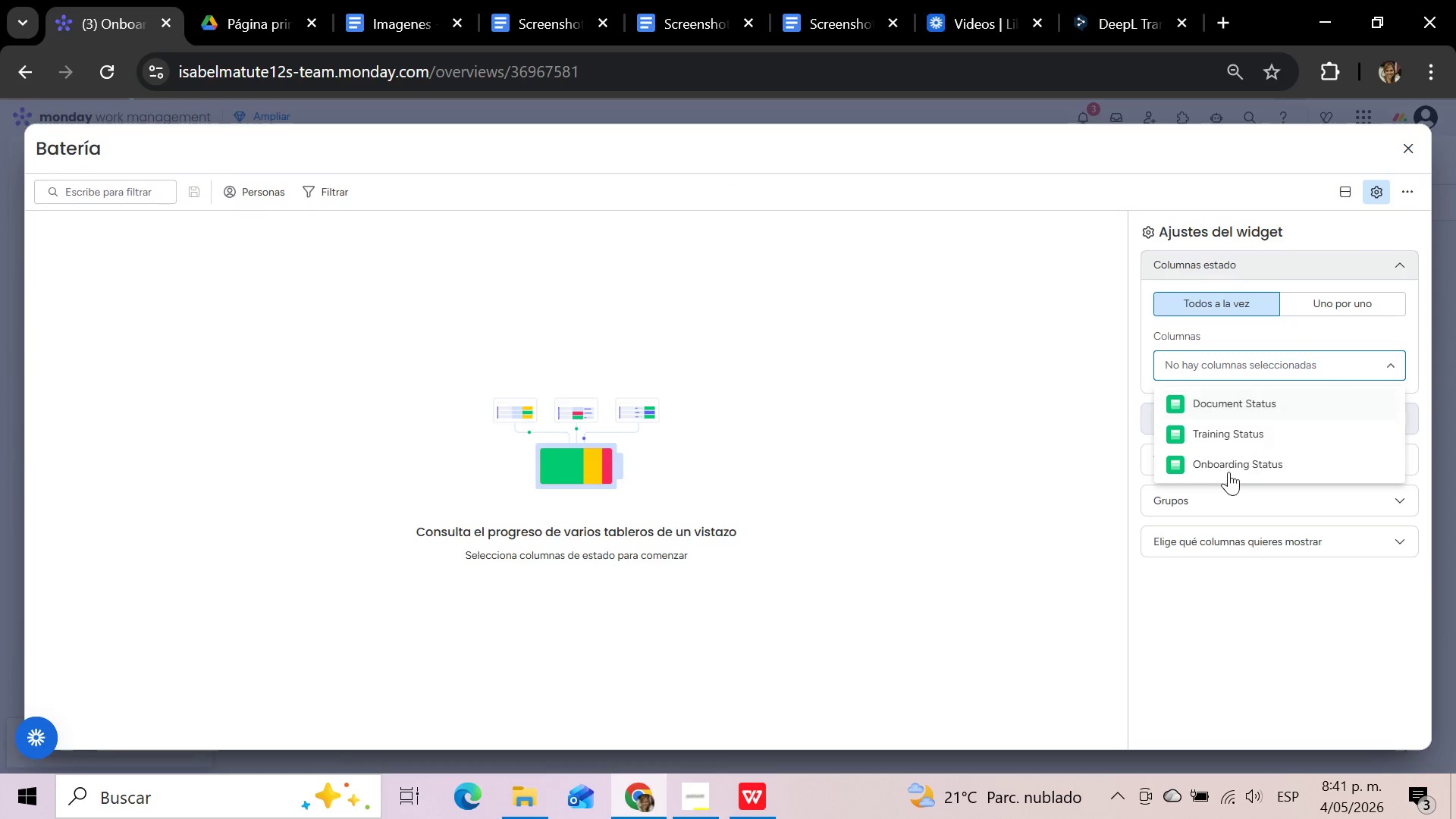 
left_click([1227, 475])
 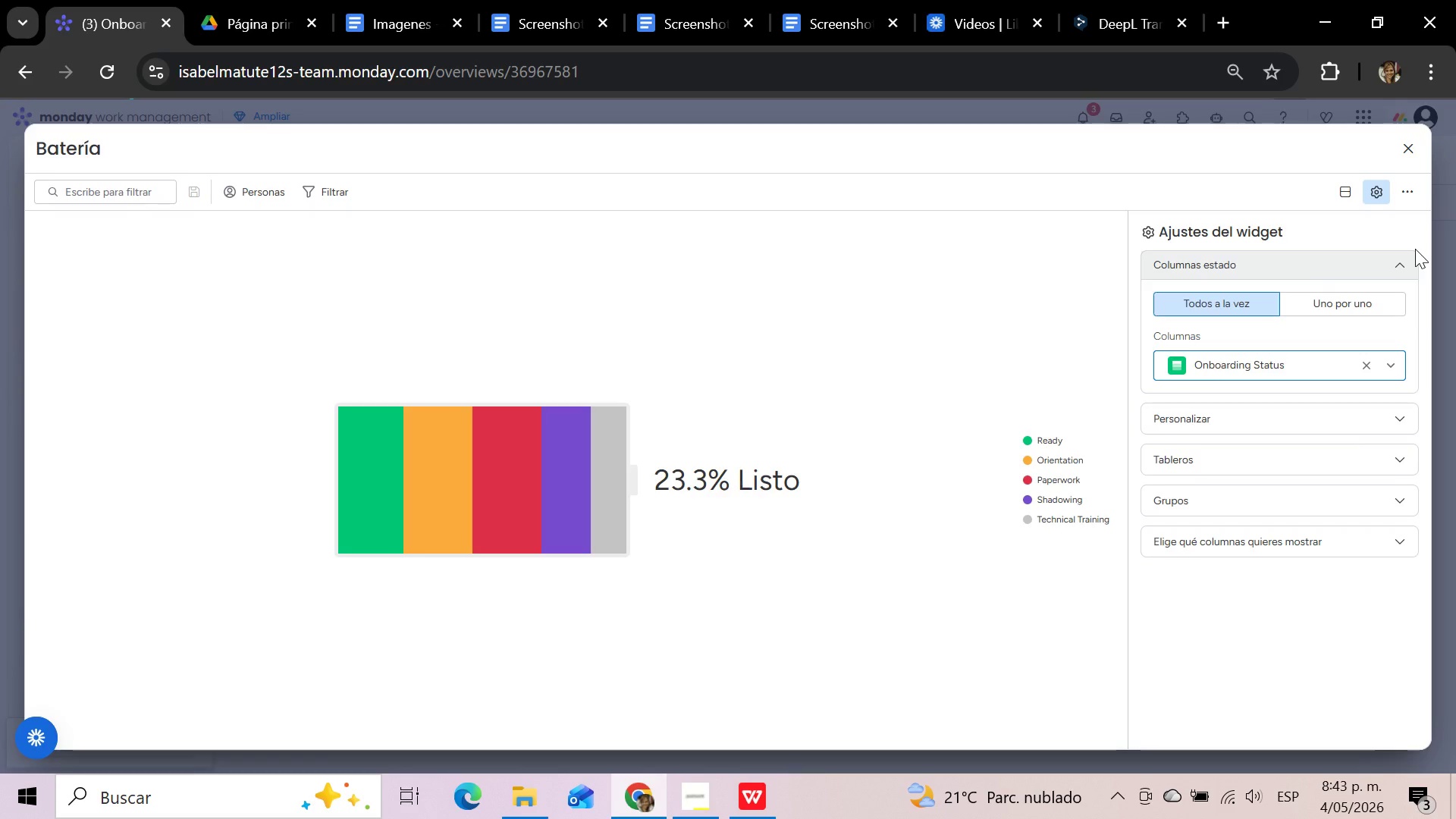 
wait(163.53)
 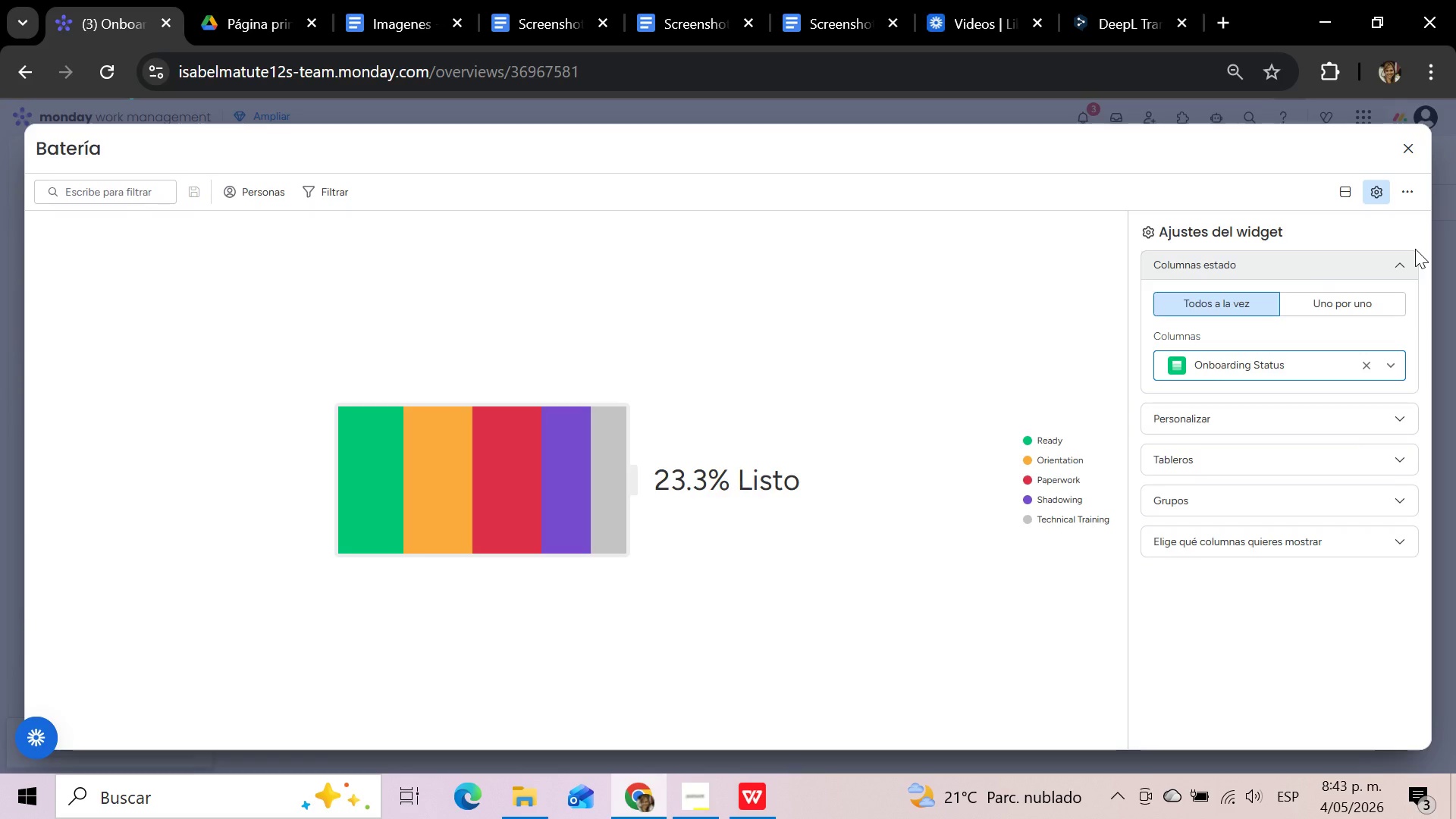 
left_click([1364, 418])
 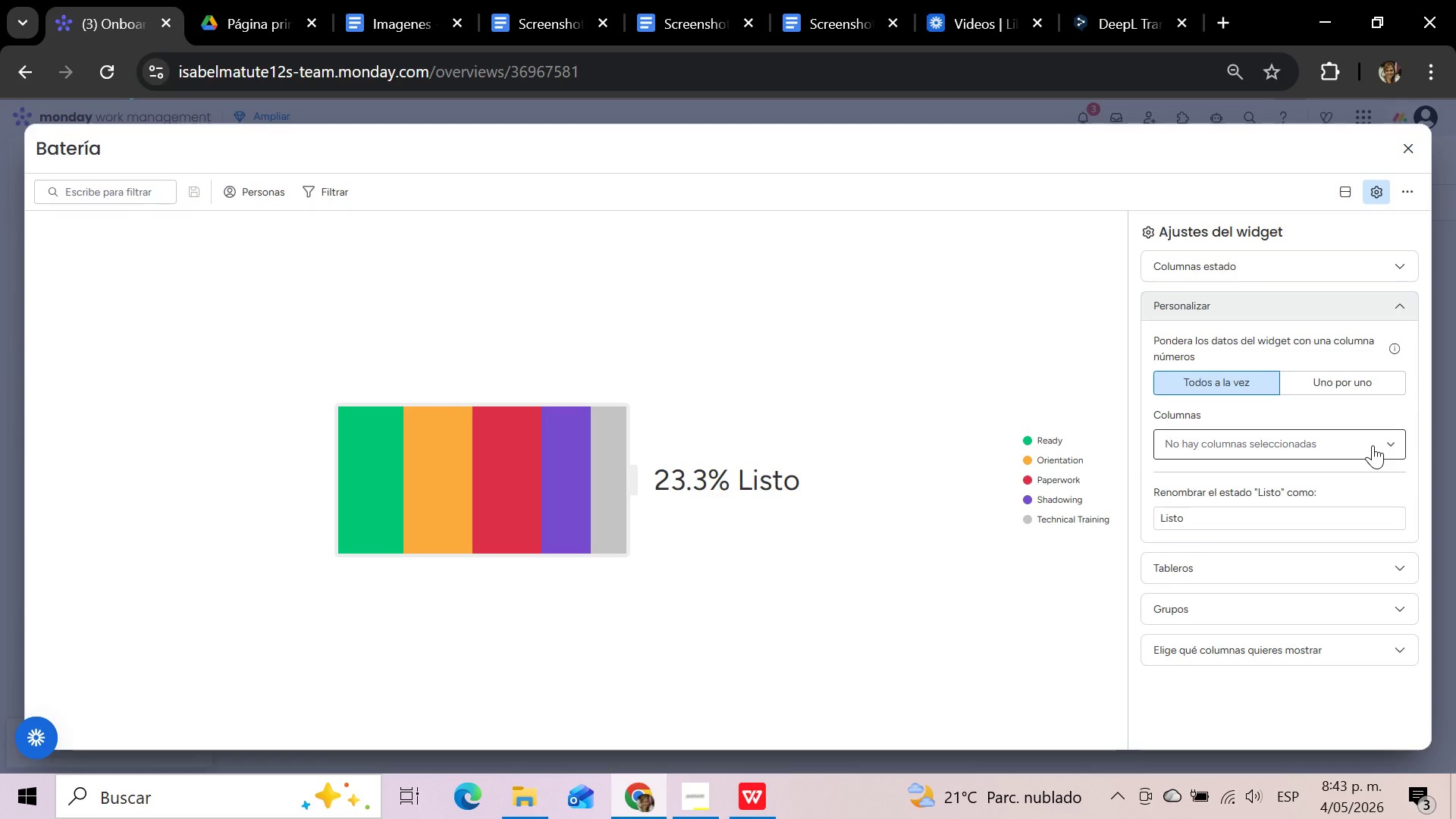 
wait(5.22)
 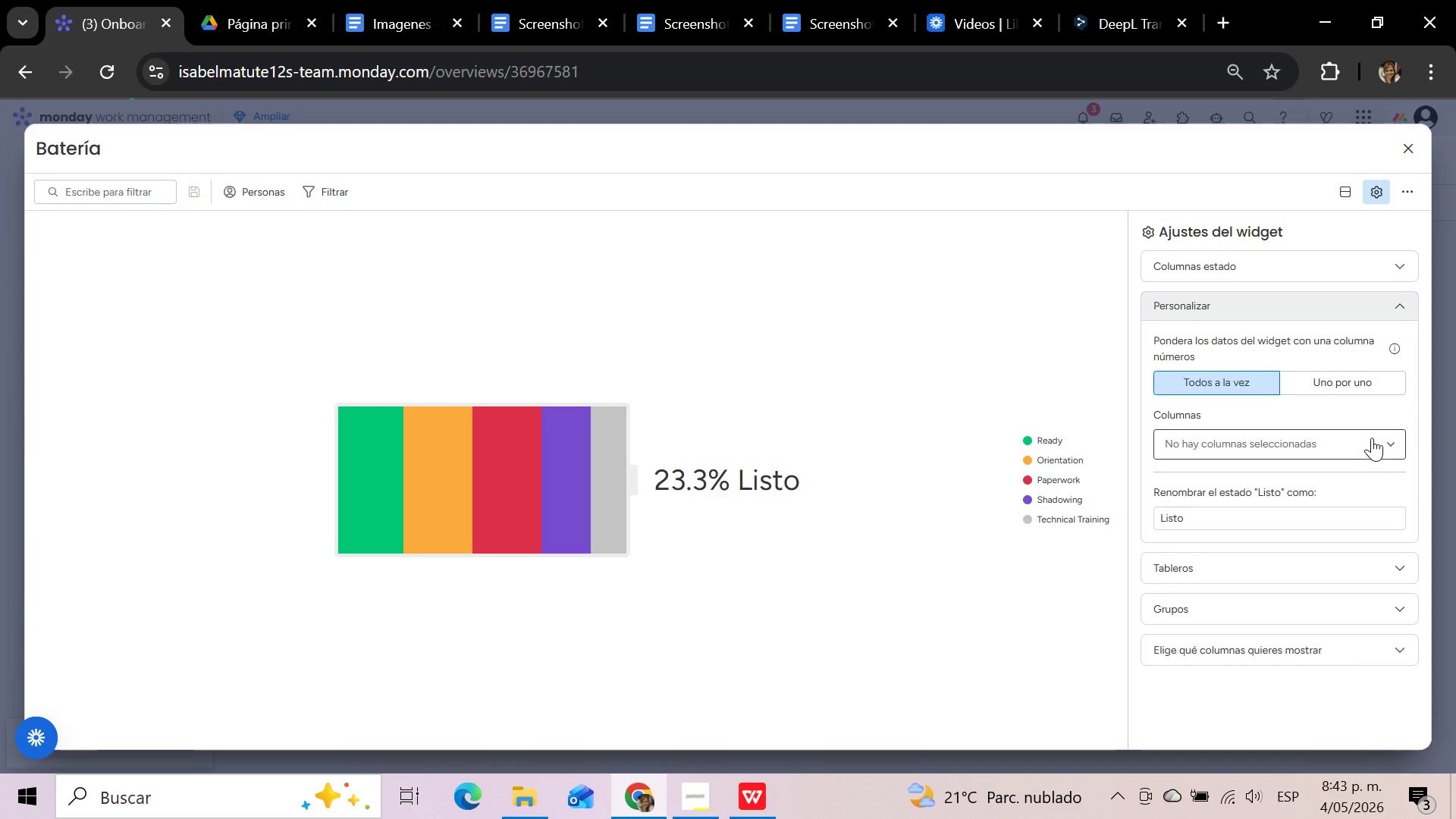 
left_click([1347, 511])
 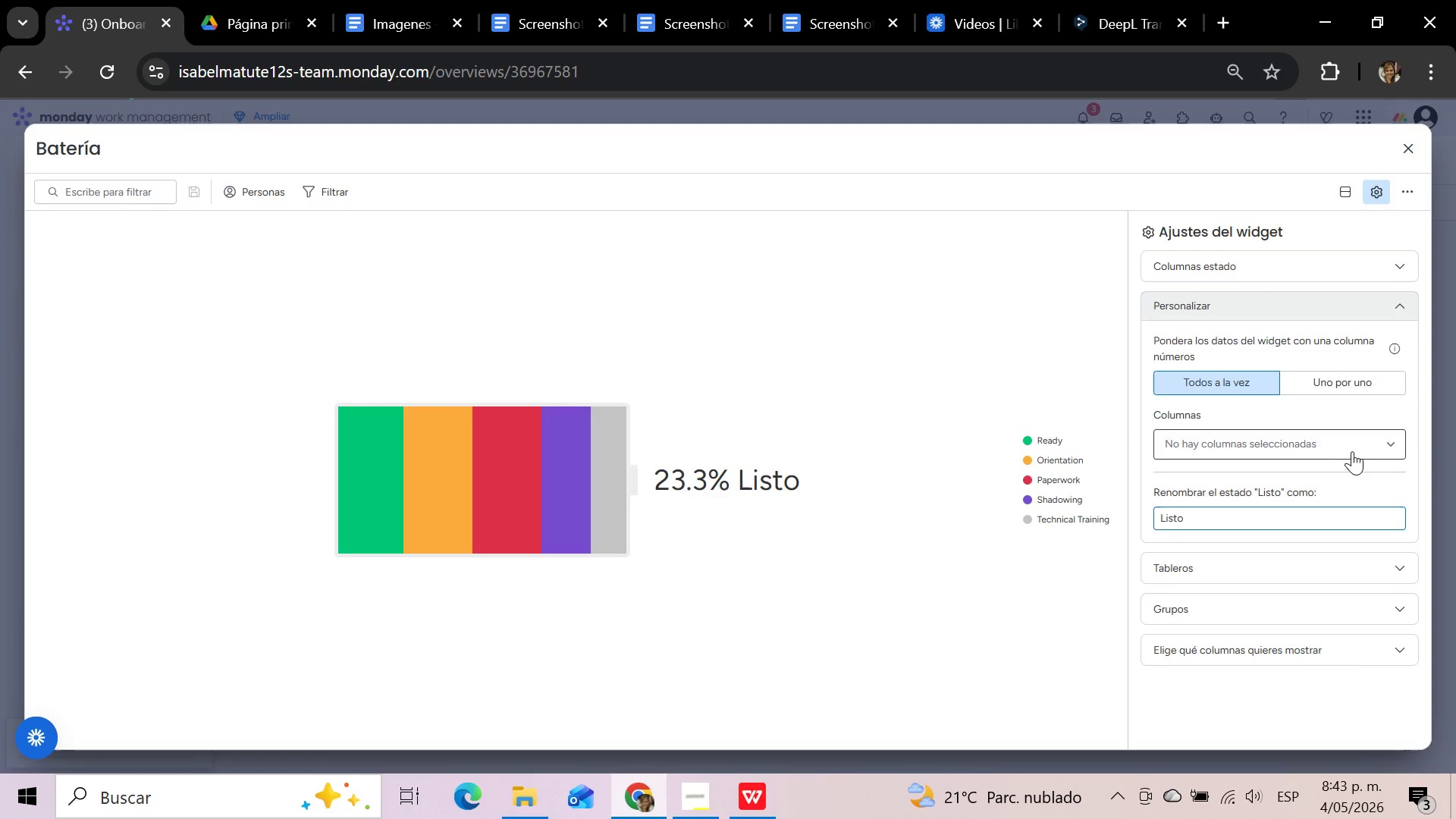 
left_click([1356, 441])
 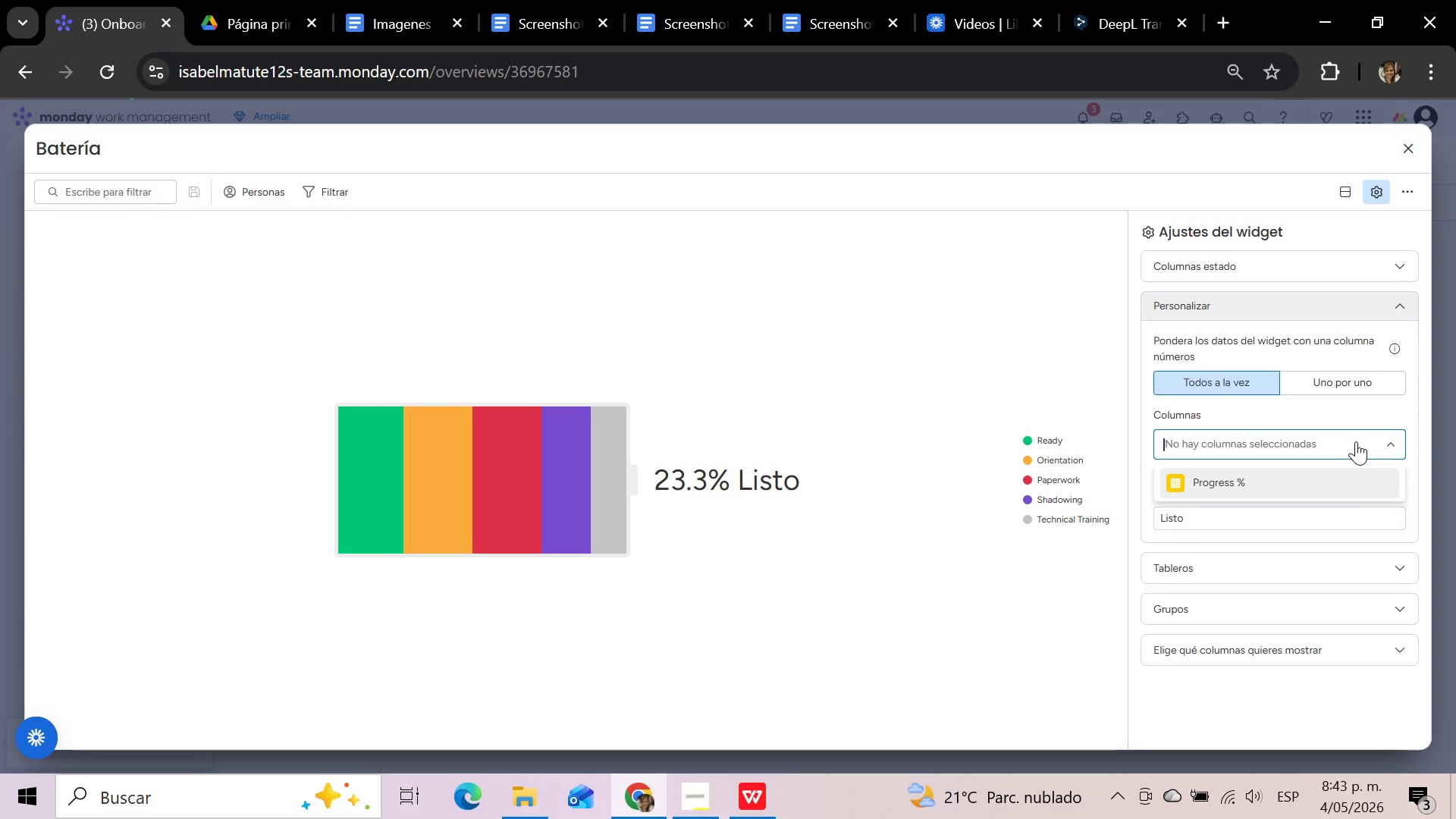 
left_click([1356, 441])
 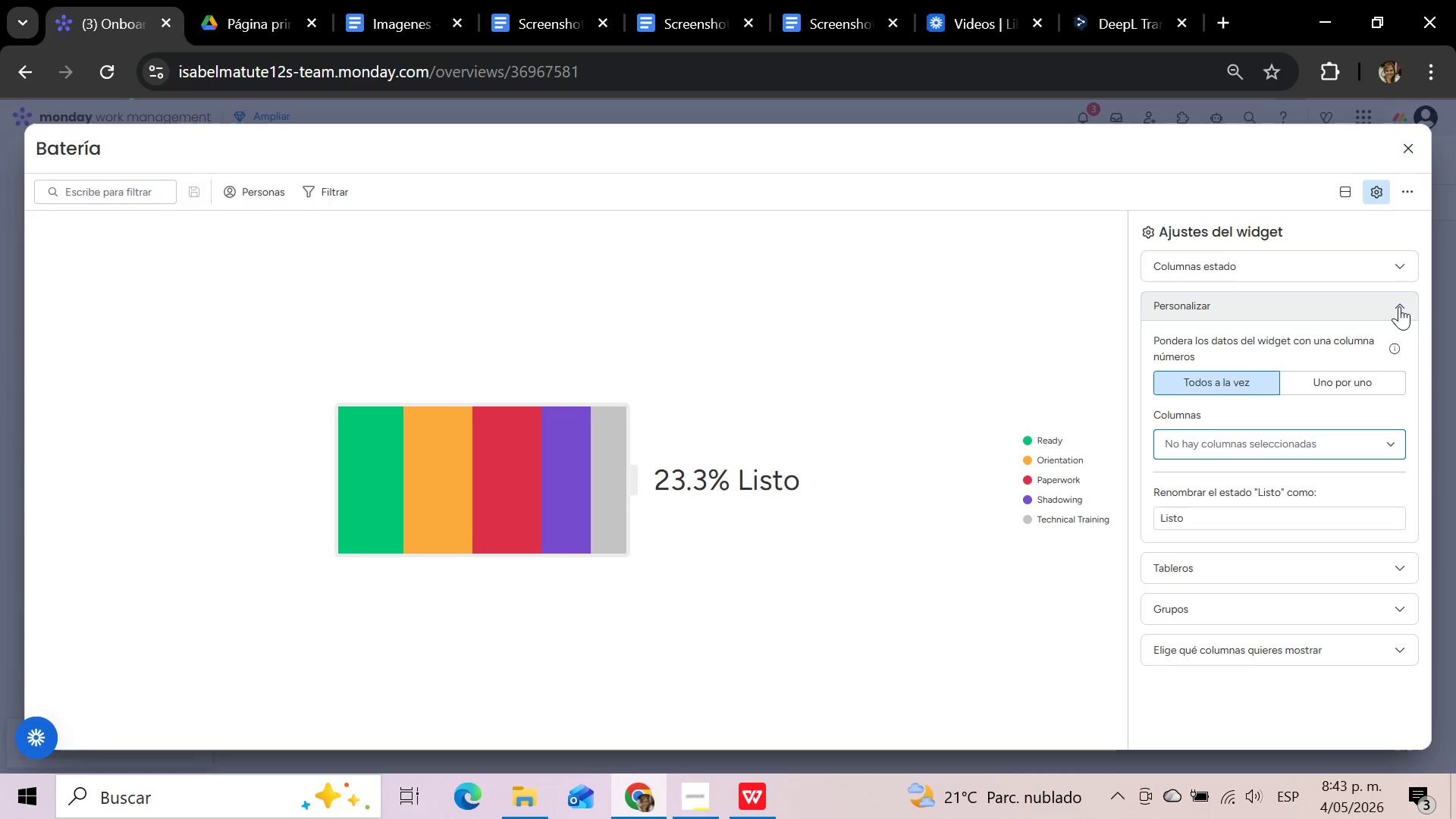 
left_click([1399, 306])
 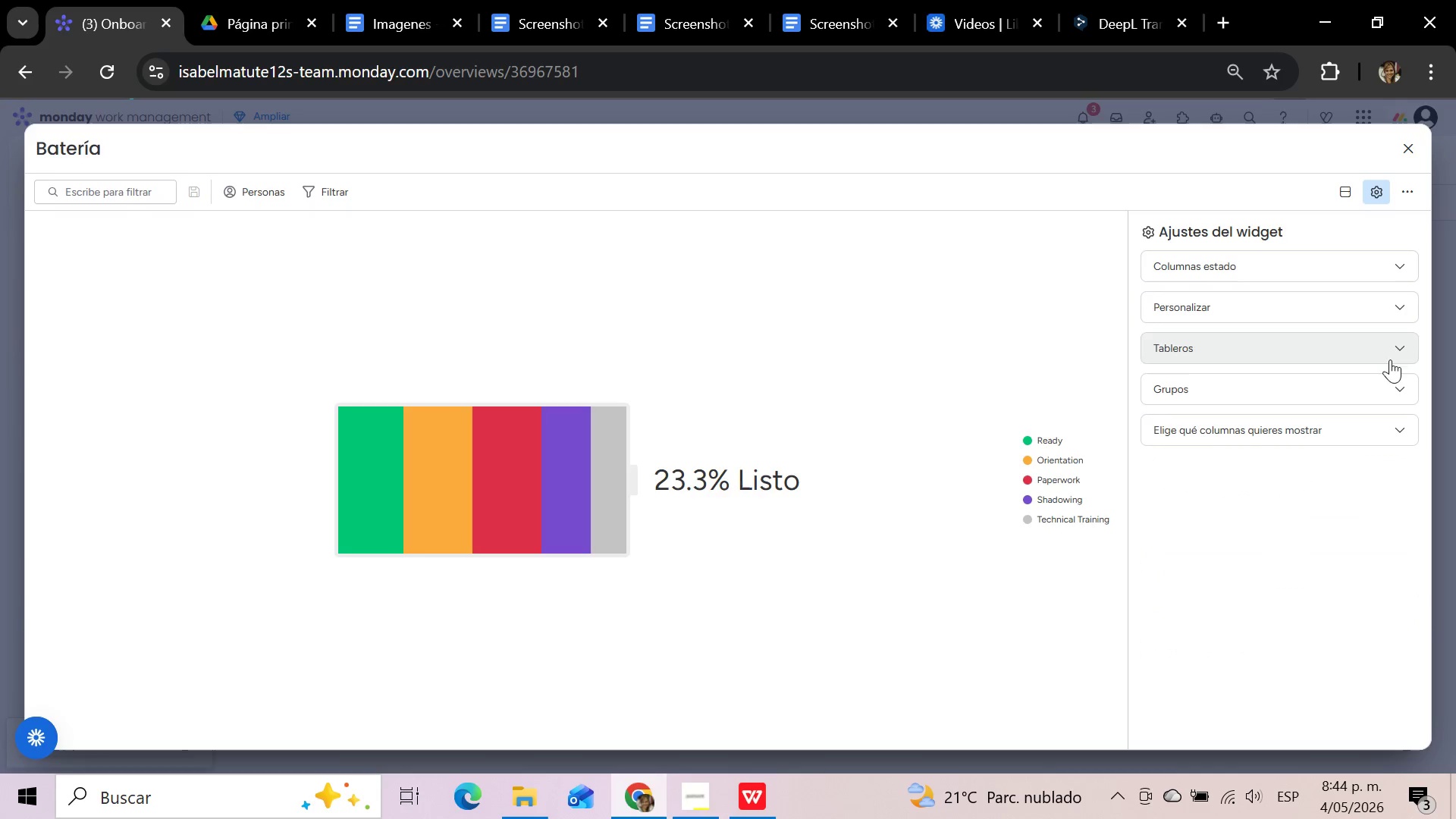 
left_click([1389, 394])
 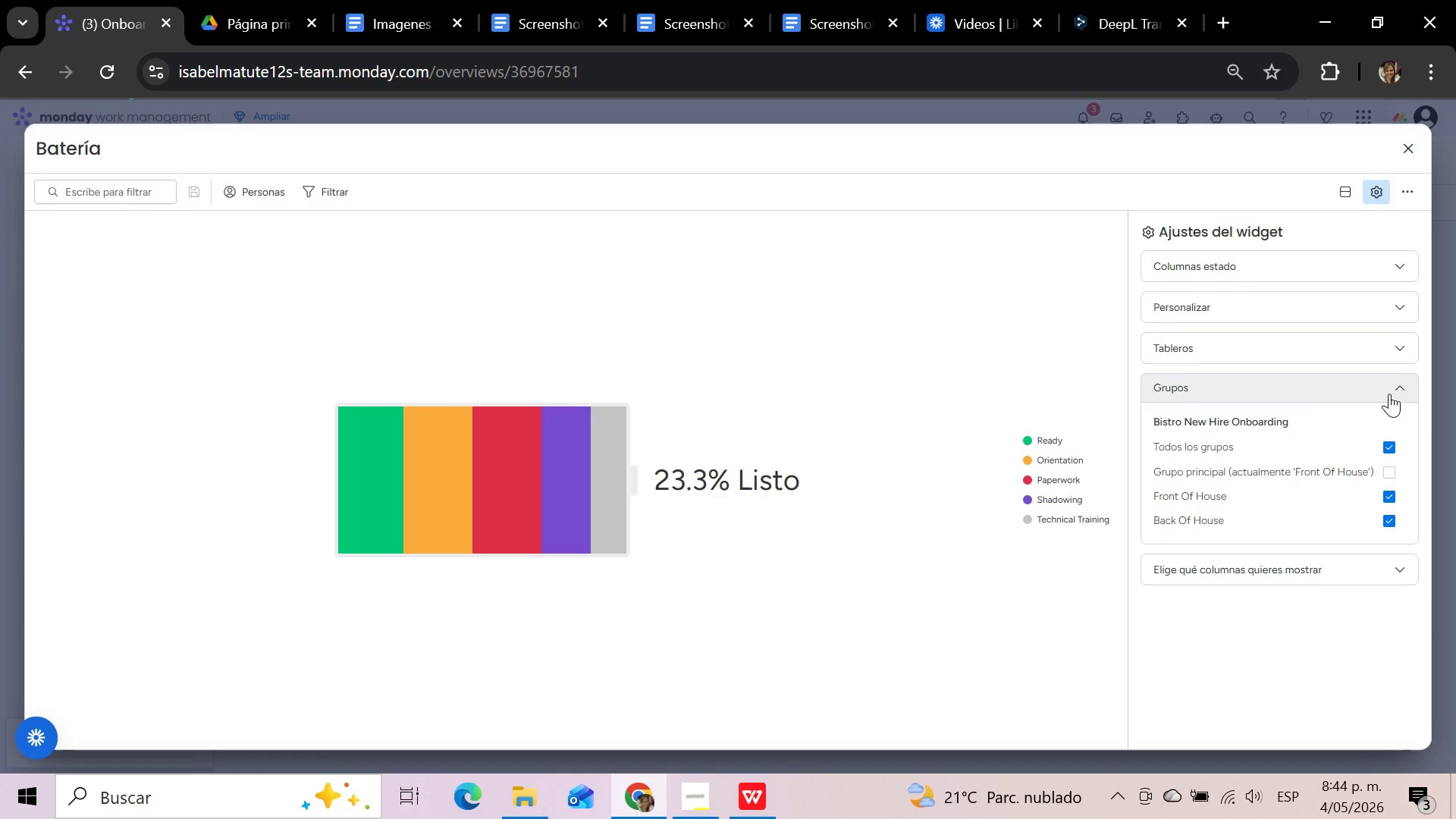 
wait(8.47)
 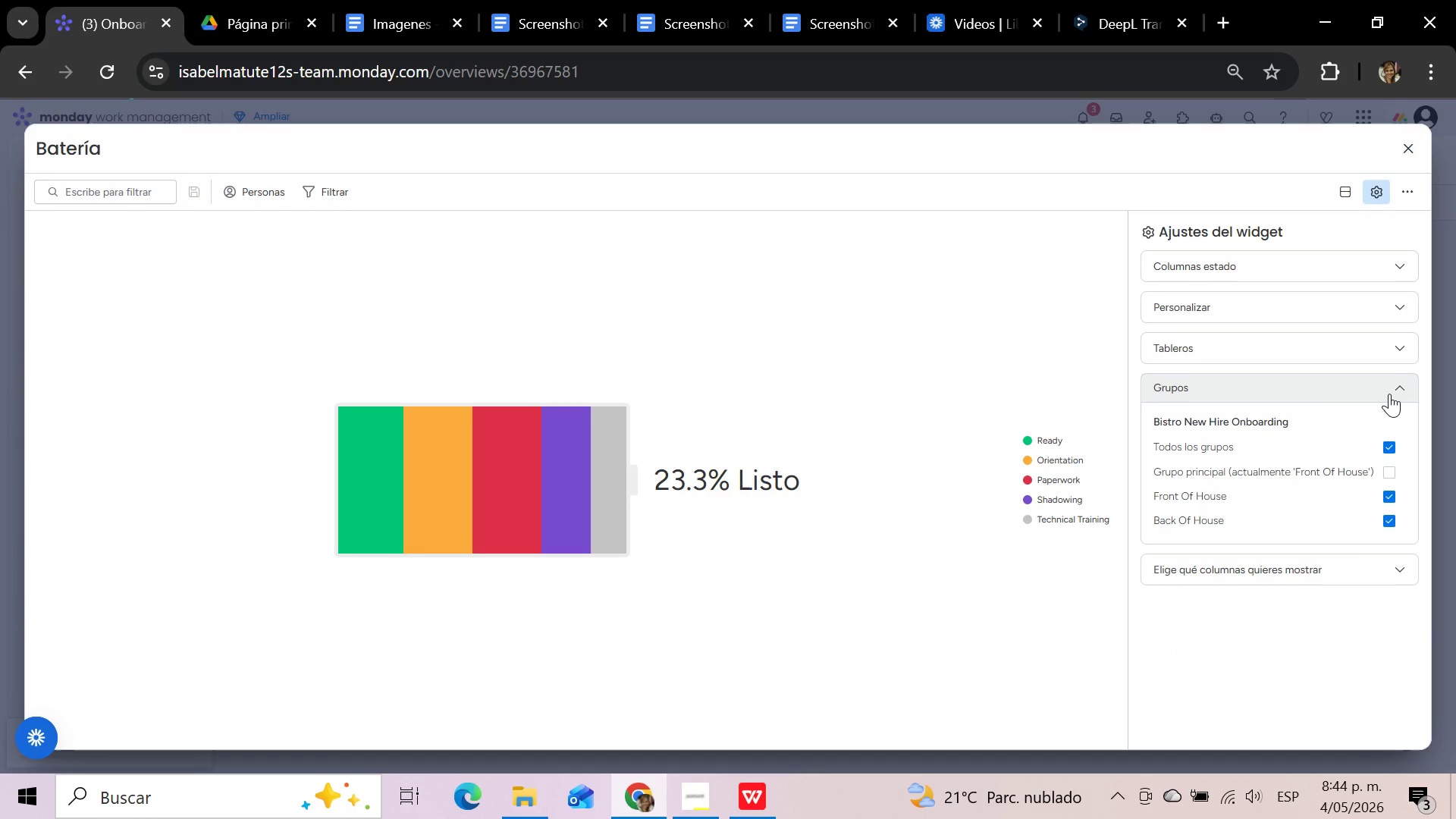 
left_click([1397, 385])
 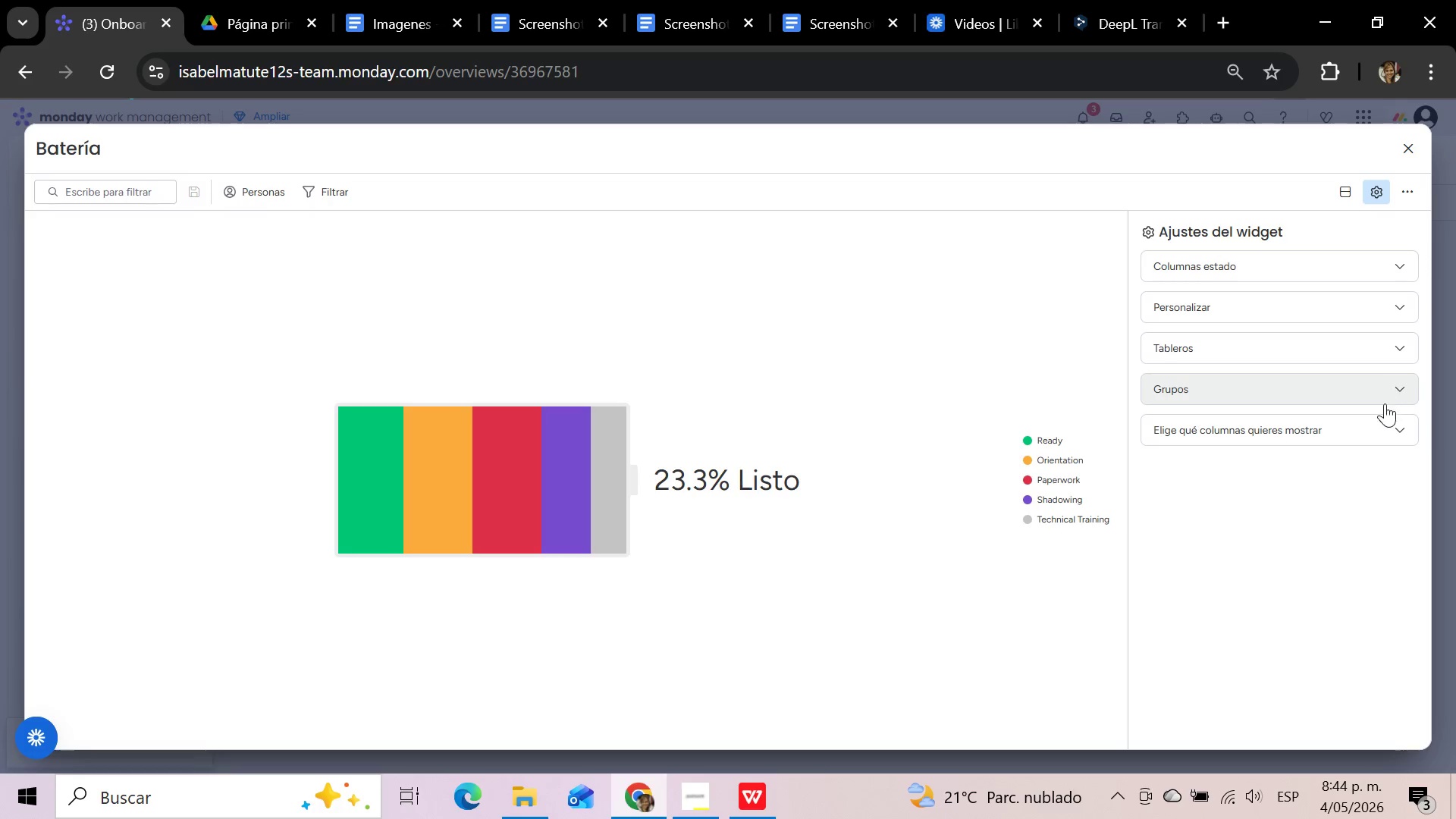 
left_click([1379, 427])
 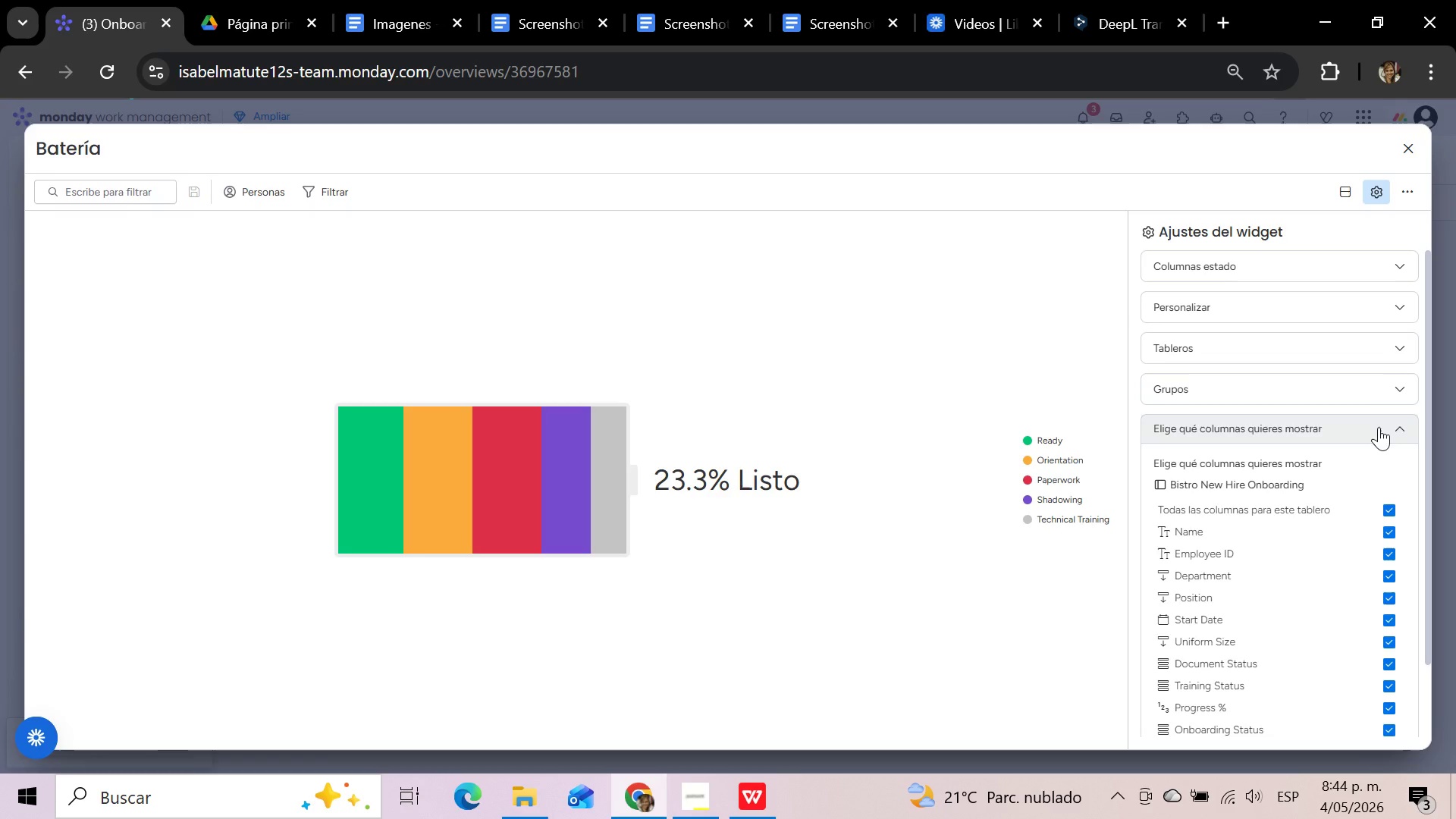 
left_click([1379, 427])
 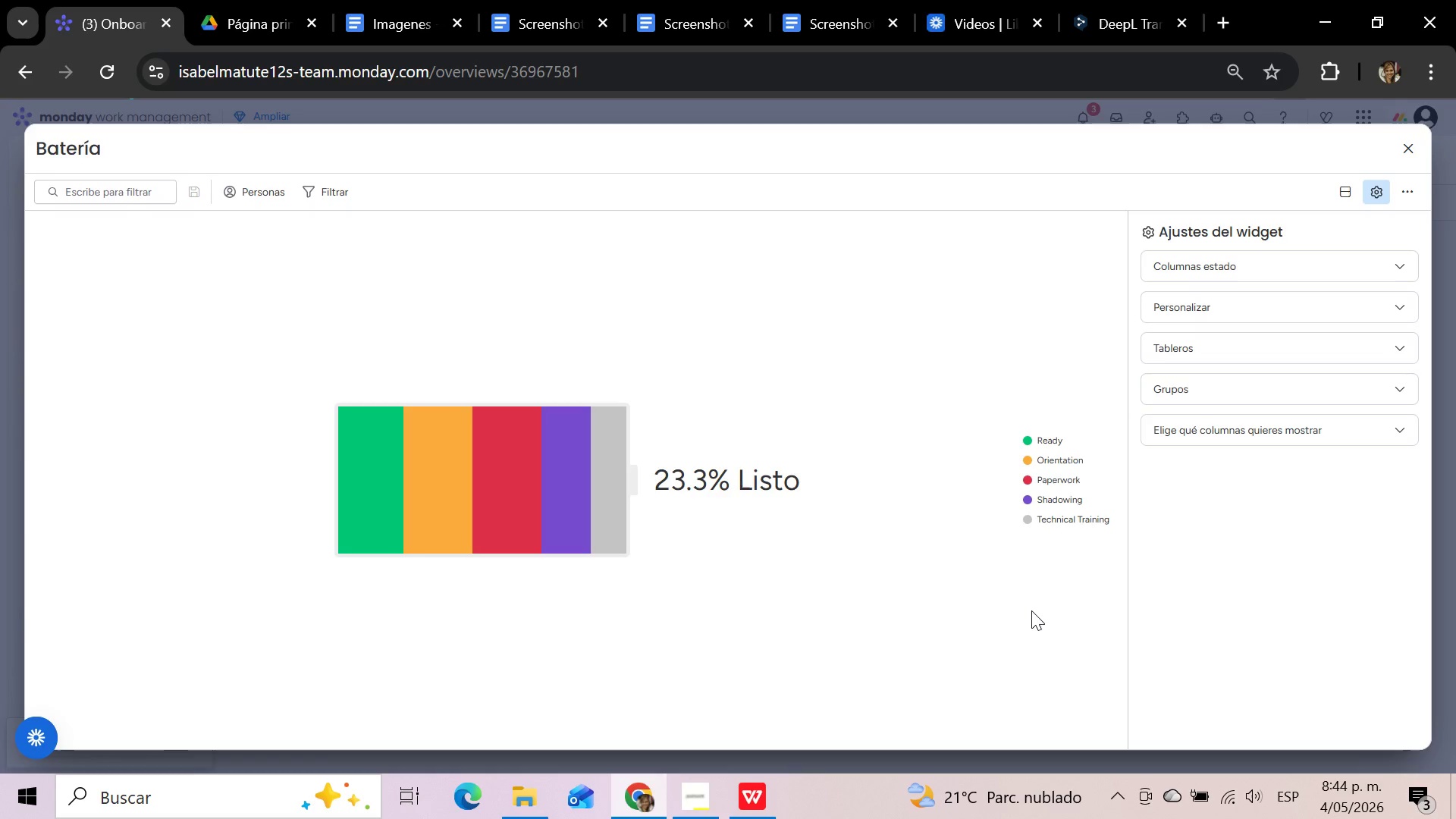 
scroll: coordinate [1031, 612], scroll_direction: none, amount: 0.0
 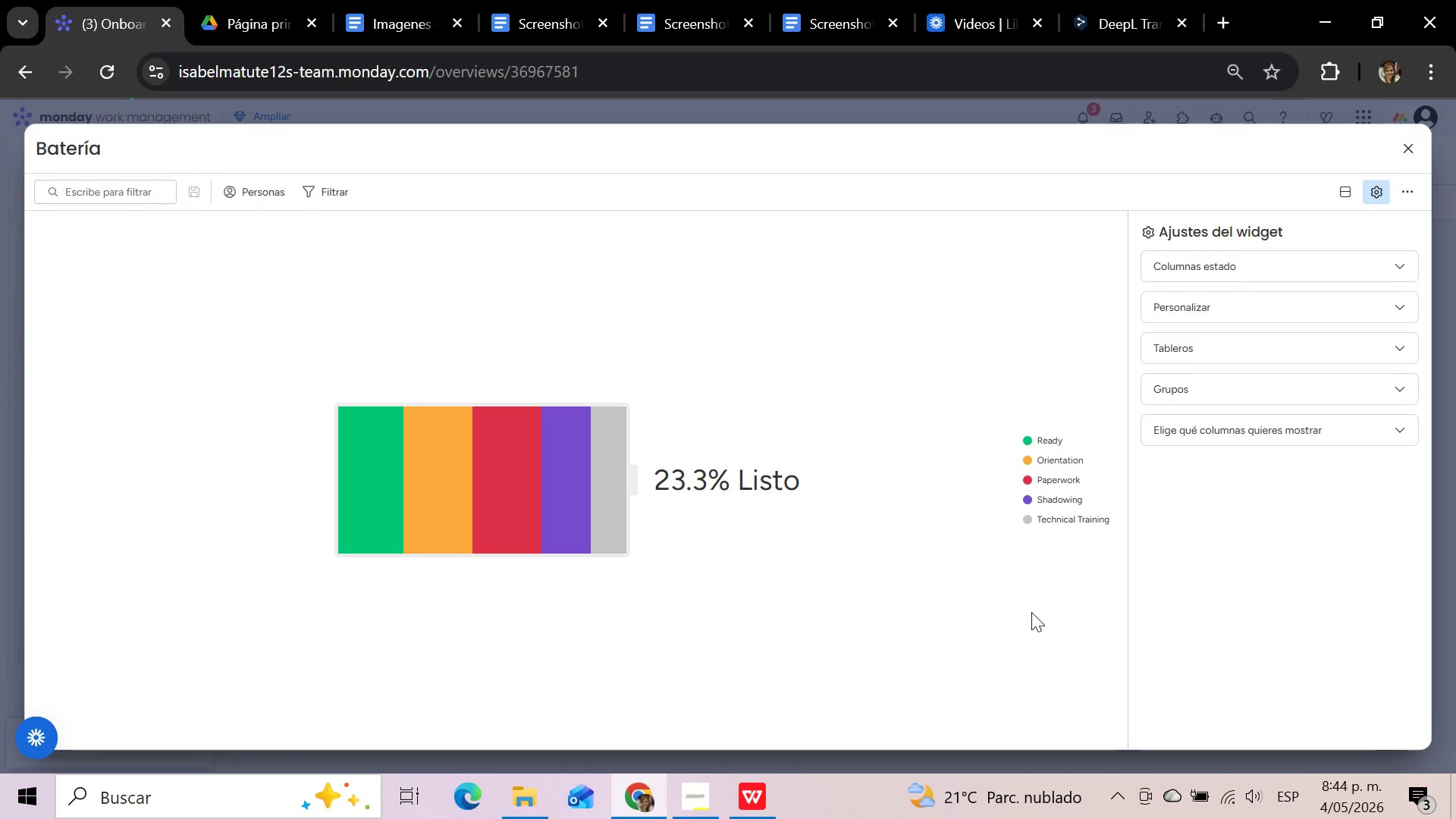 
wait(23.97)
 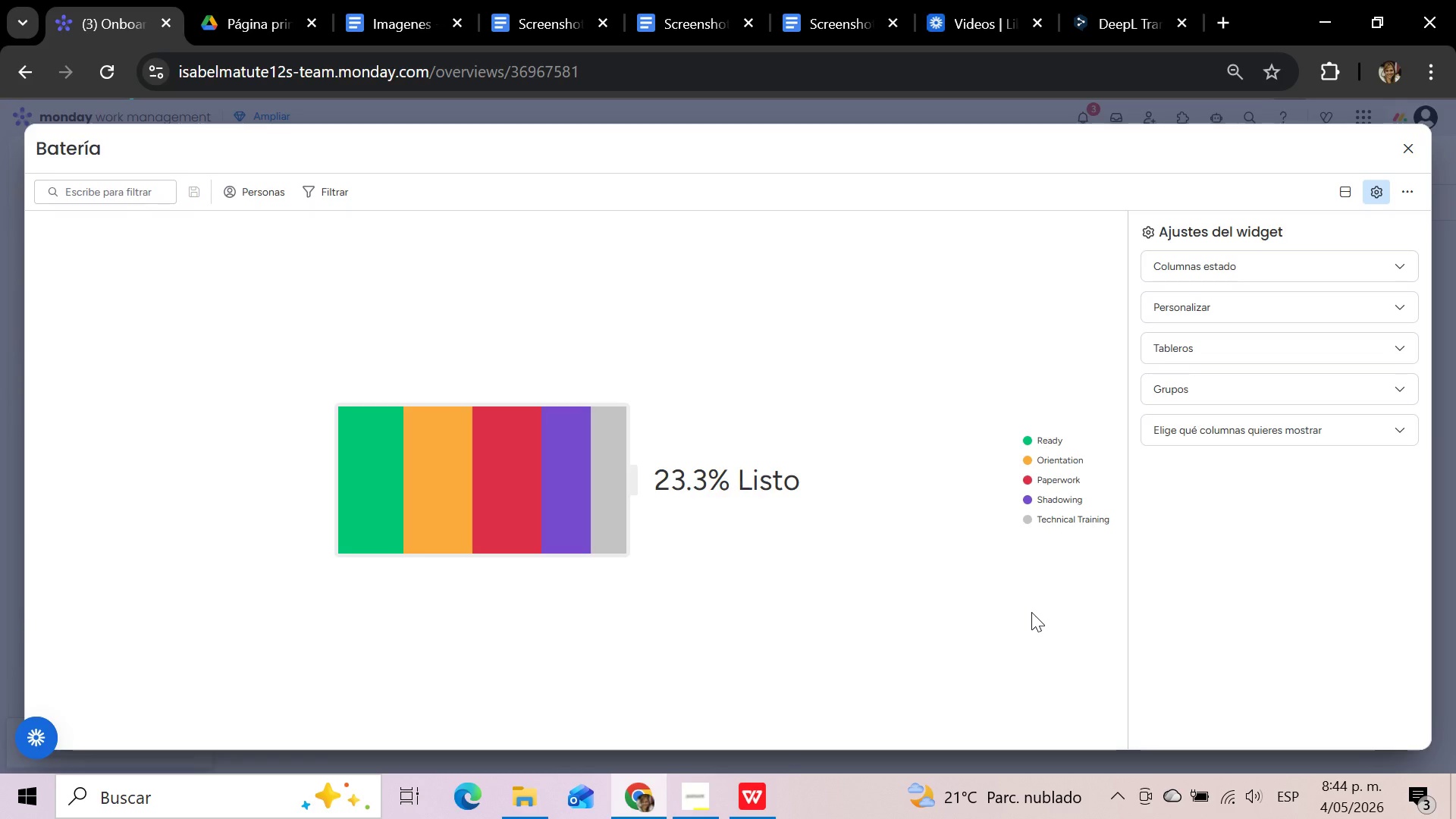 
left_click([816, 325])
 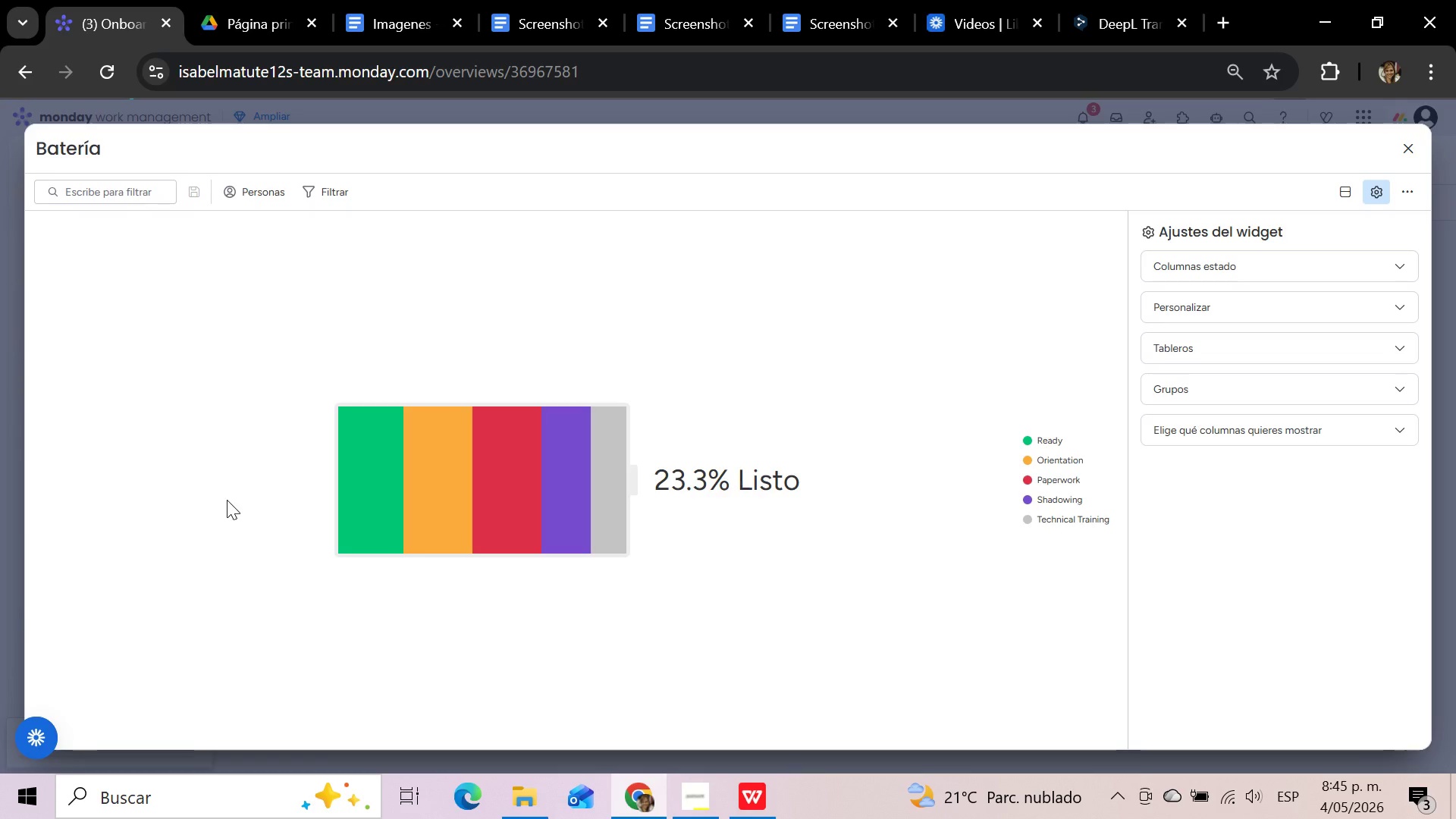 
wait(35.98)
 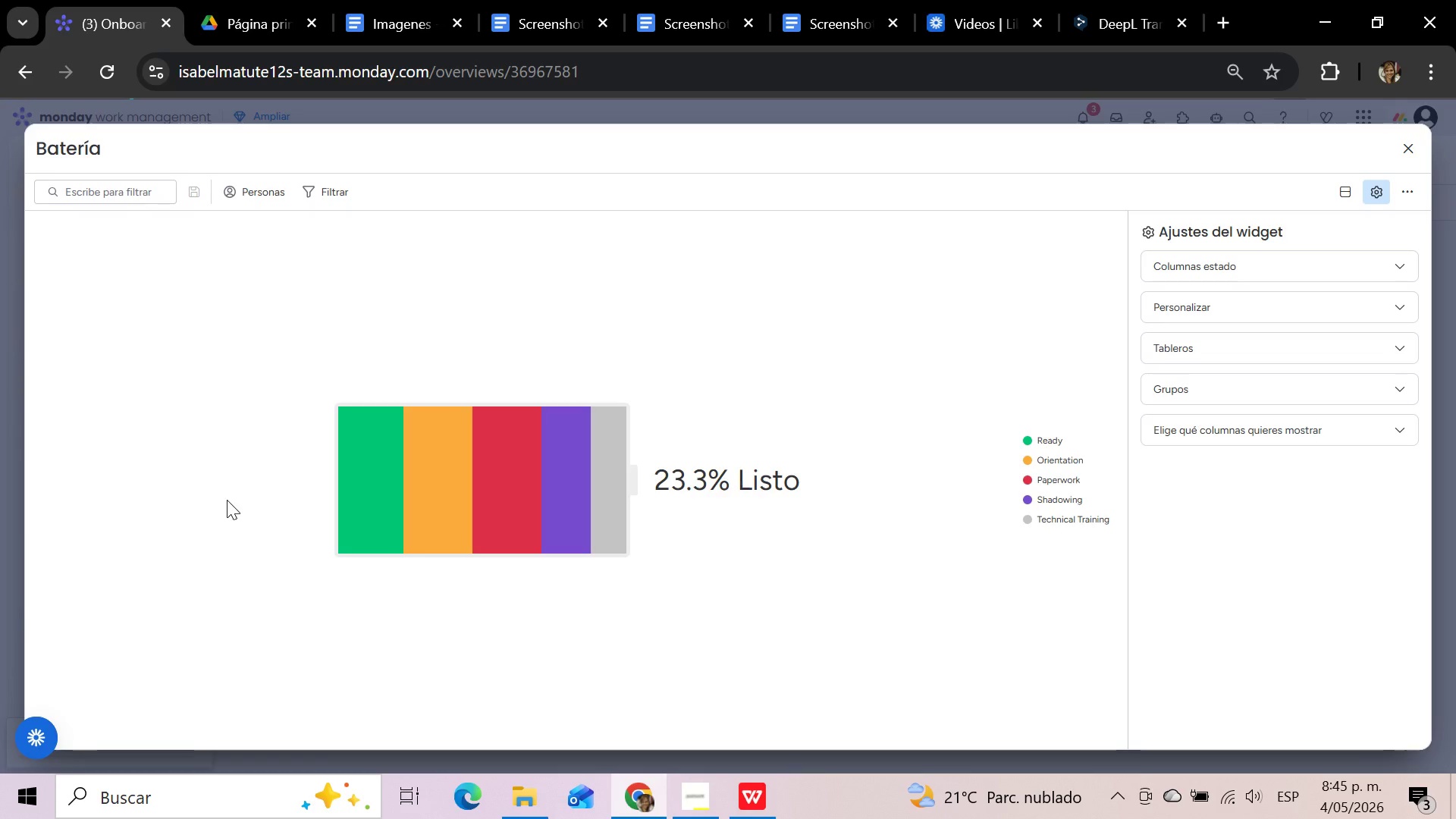 
left_click([1307, 271])
 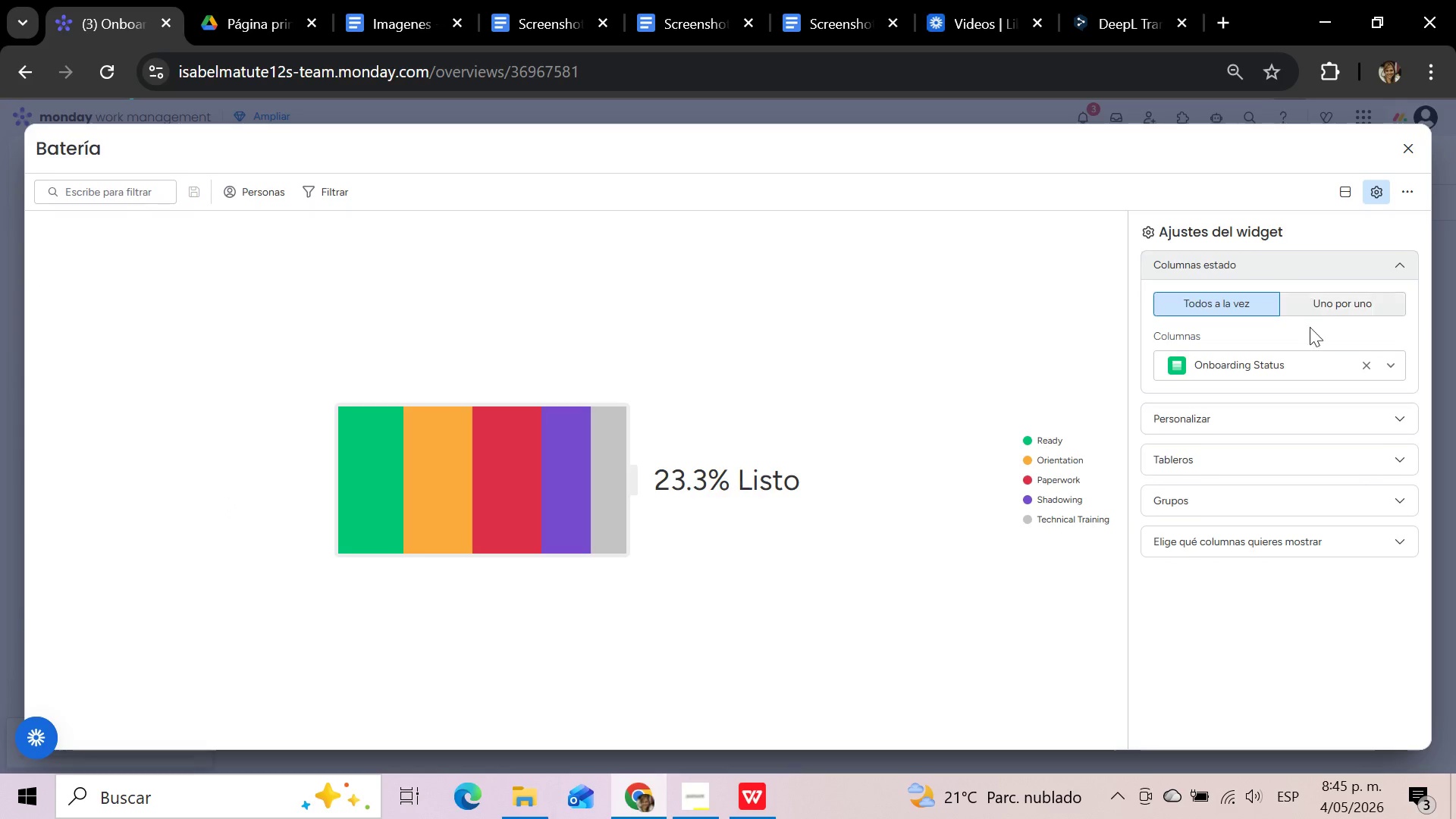 
left_click([1307, 356])
 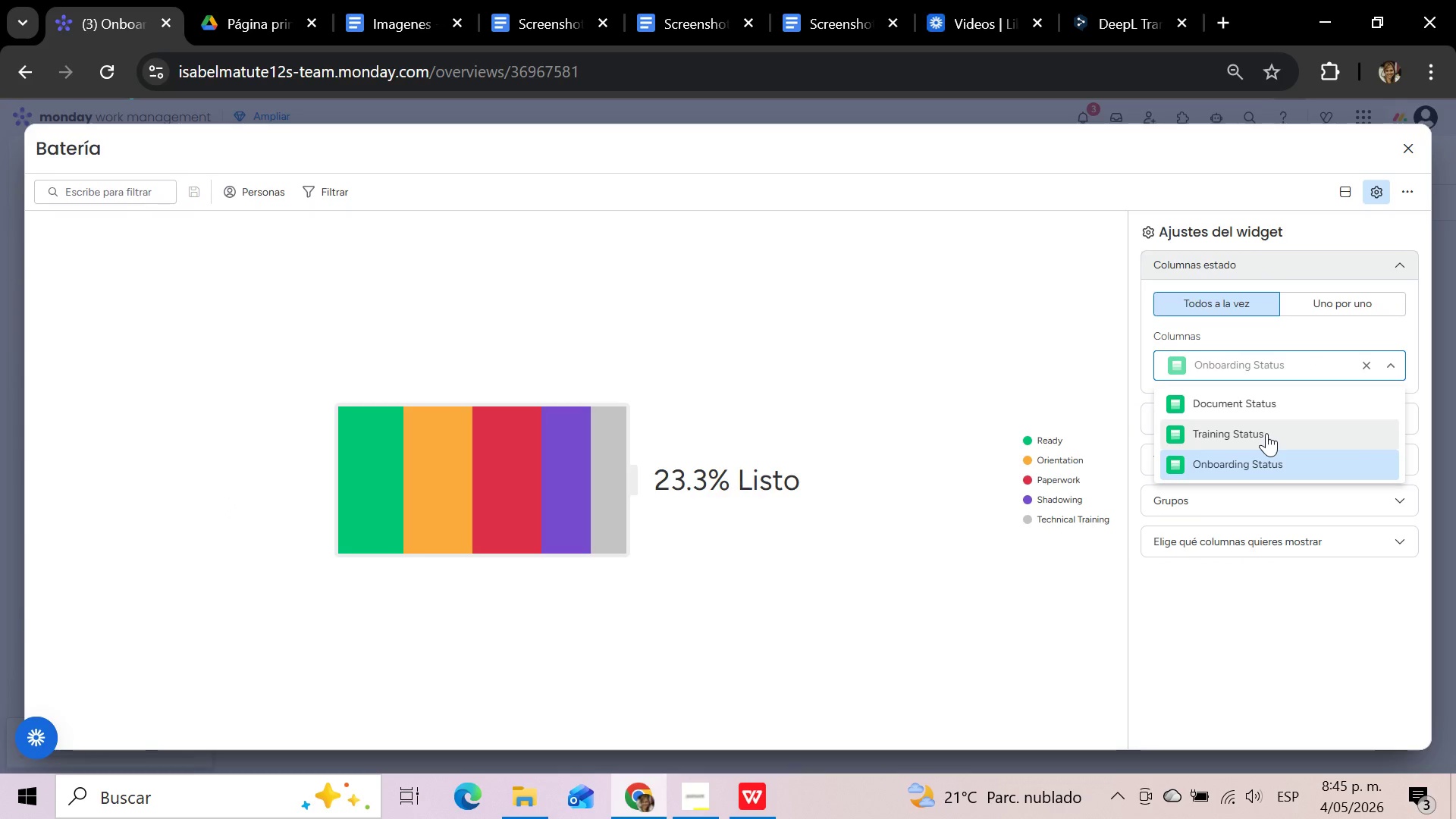 
left_click([1259, 460])
 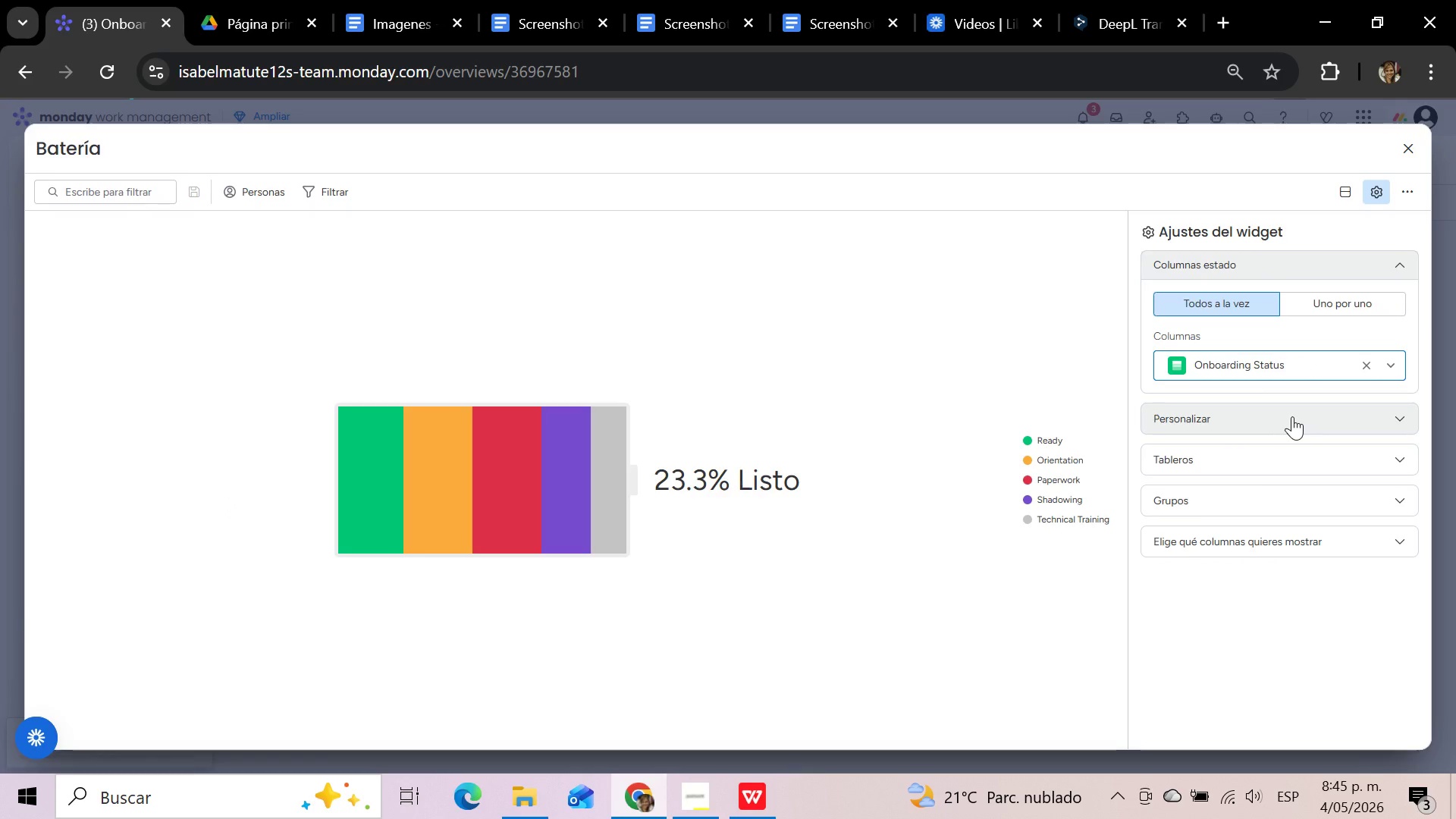 
wait(9.89)
 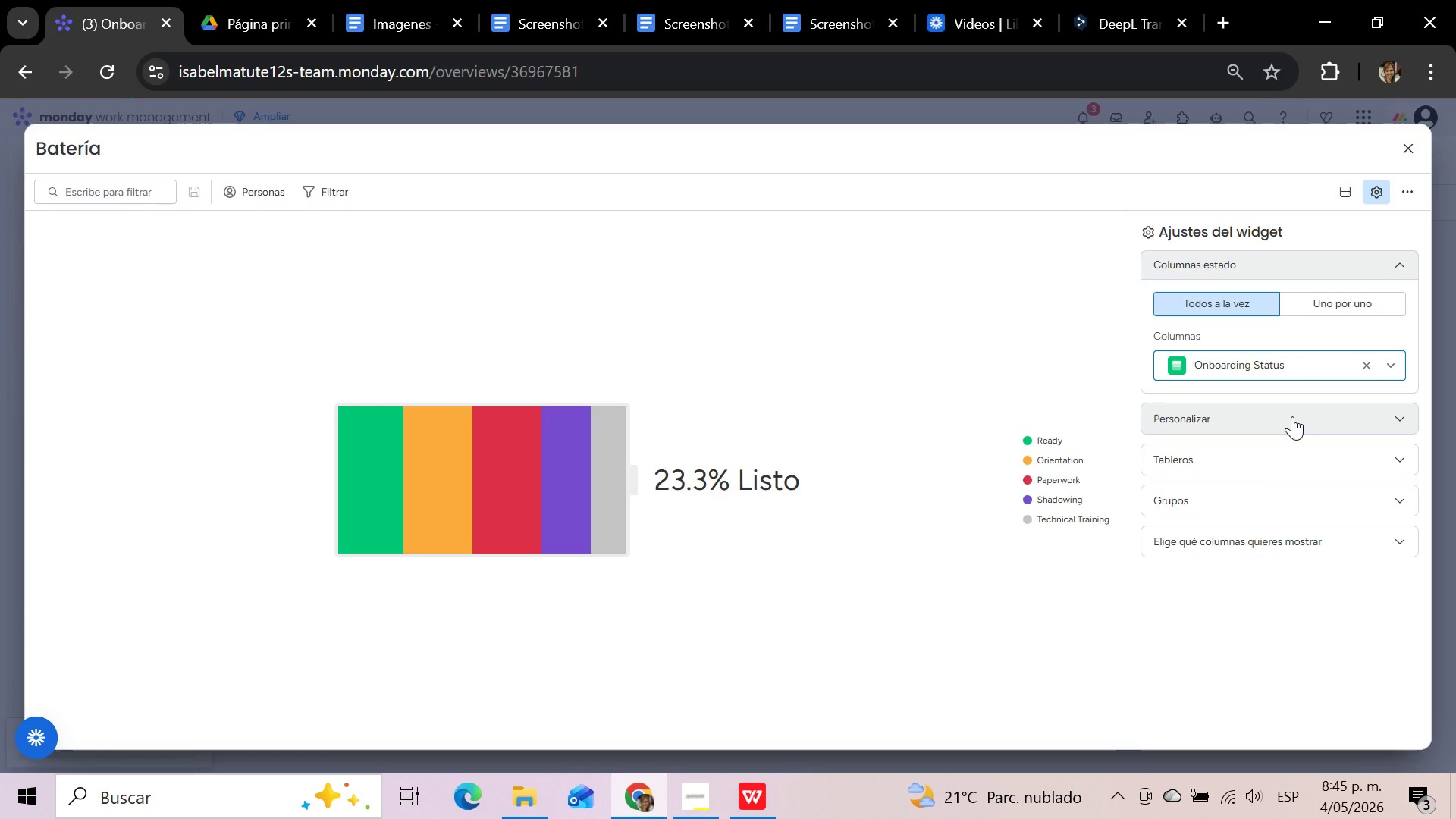 
left_click([1292, 425])
 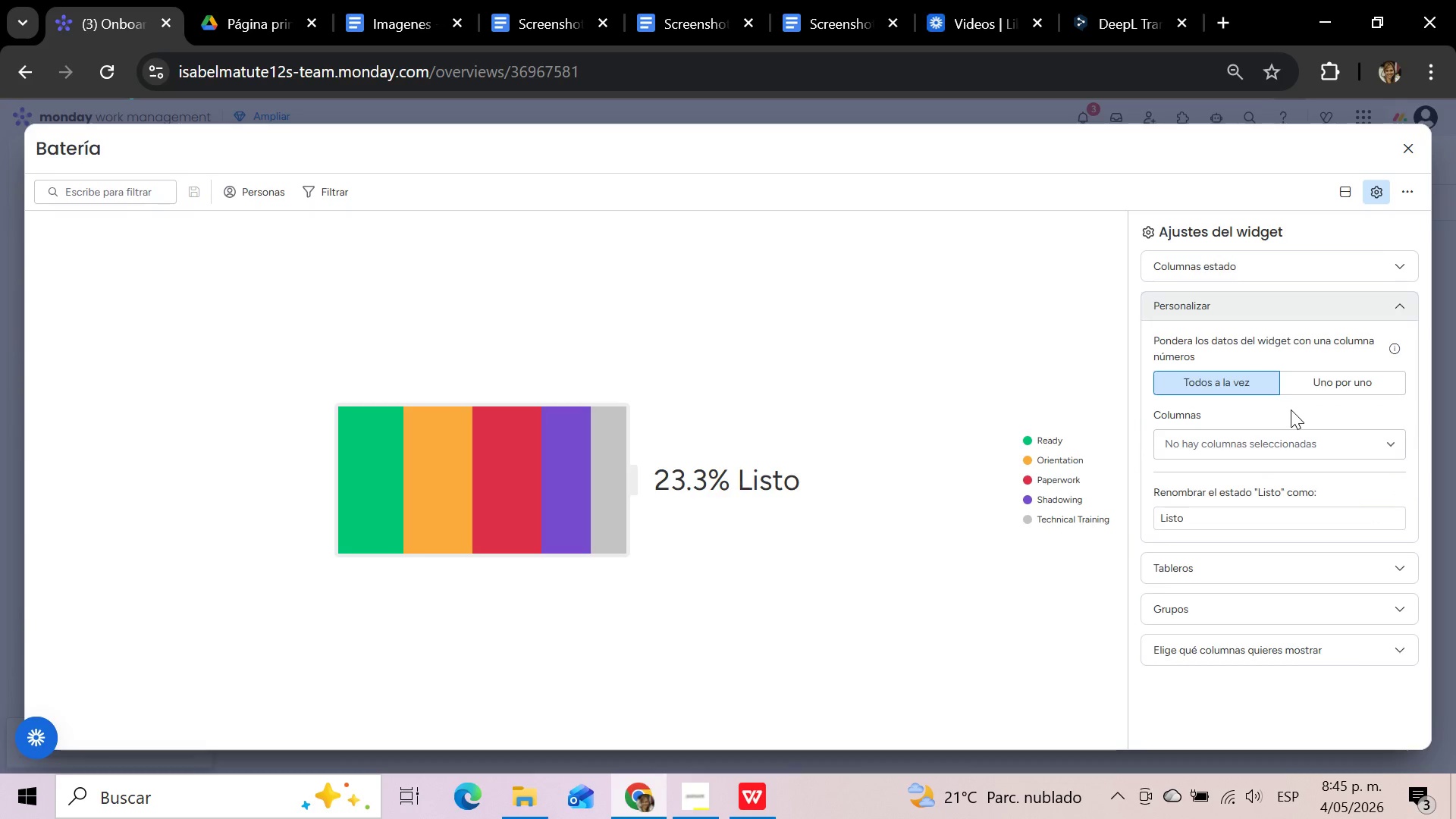 
left_click([1304, 449])
 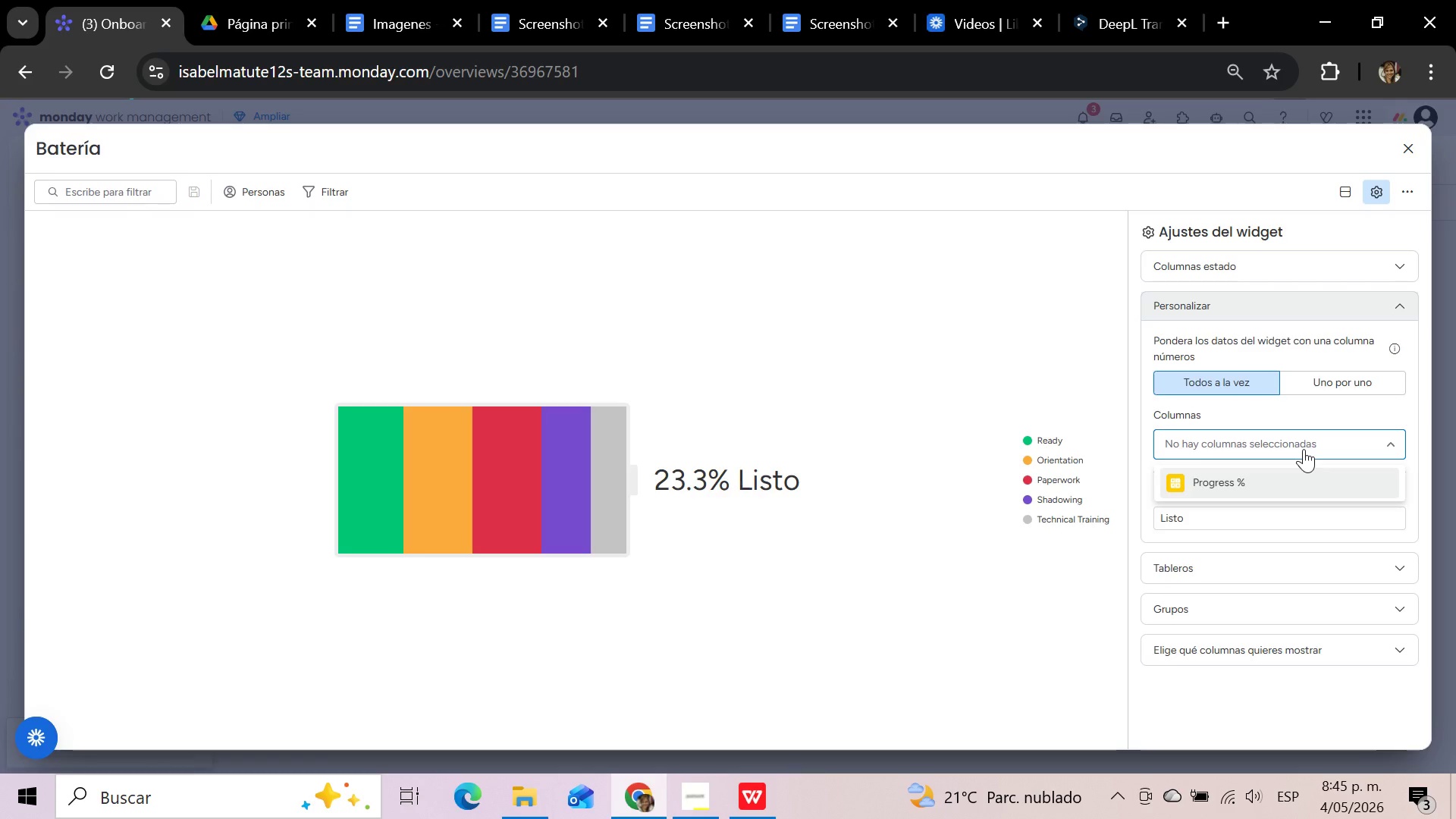 
mouse_move([1285, 387])
 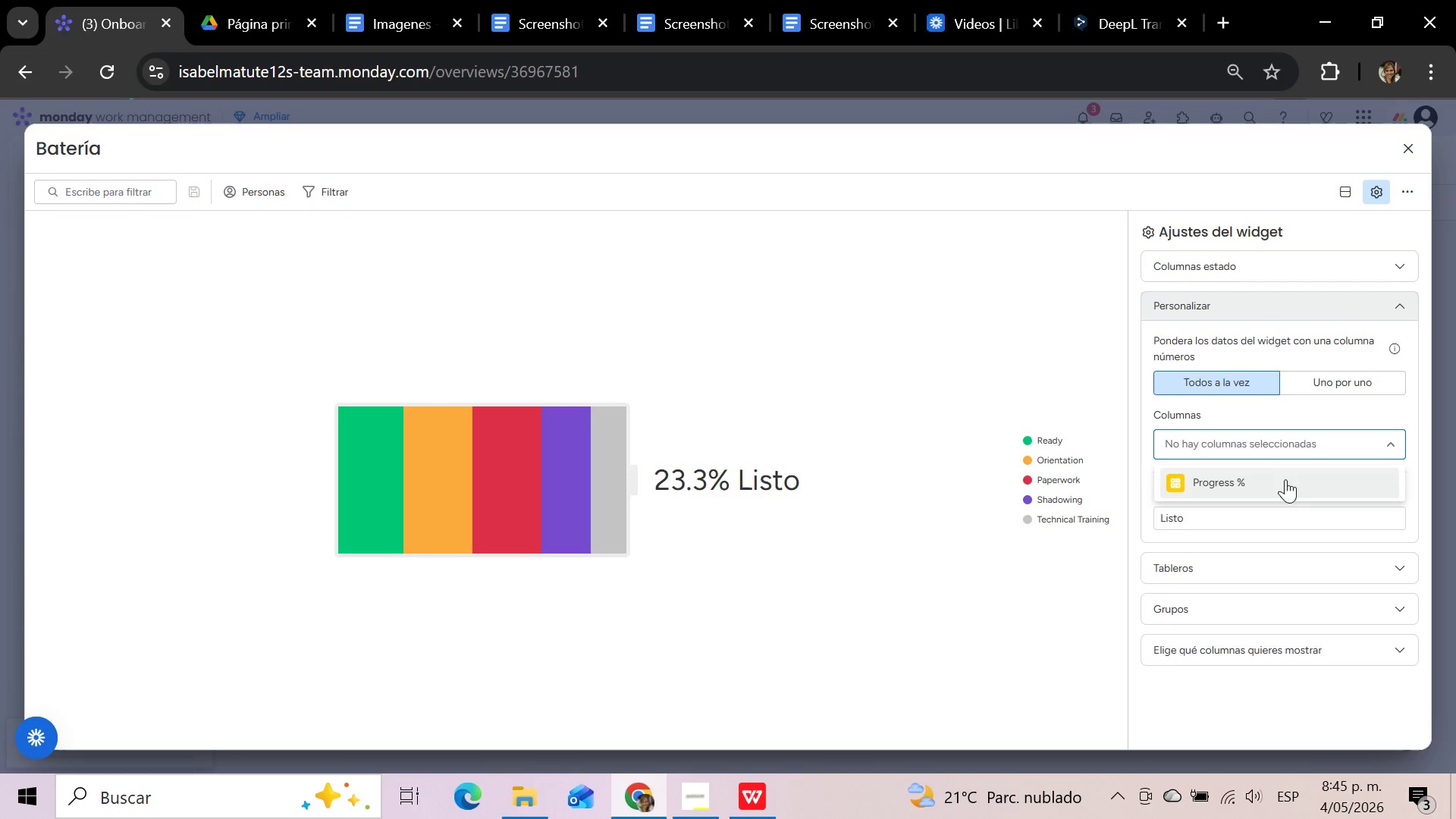 
left_click([1397, 303])
 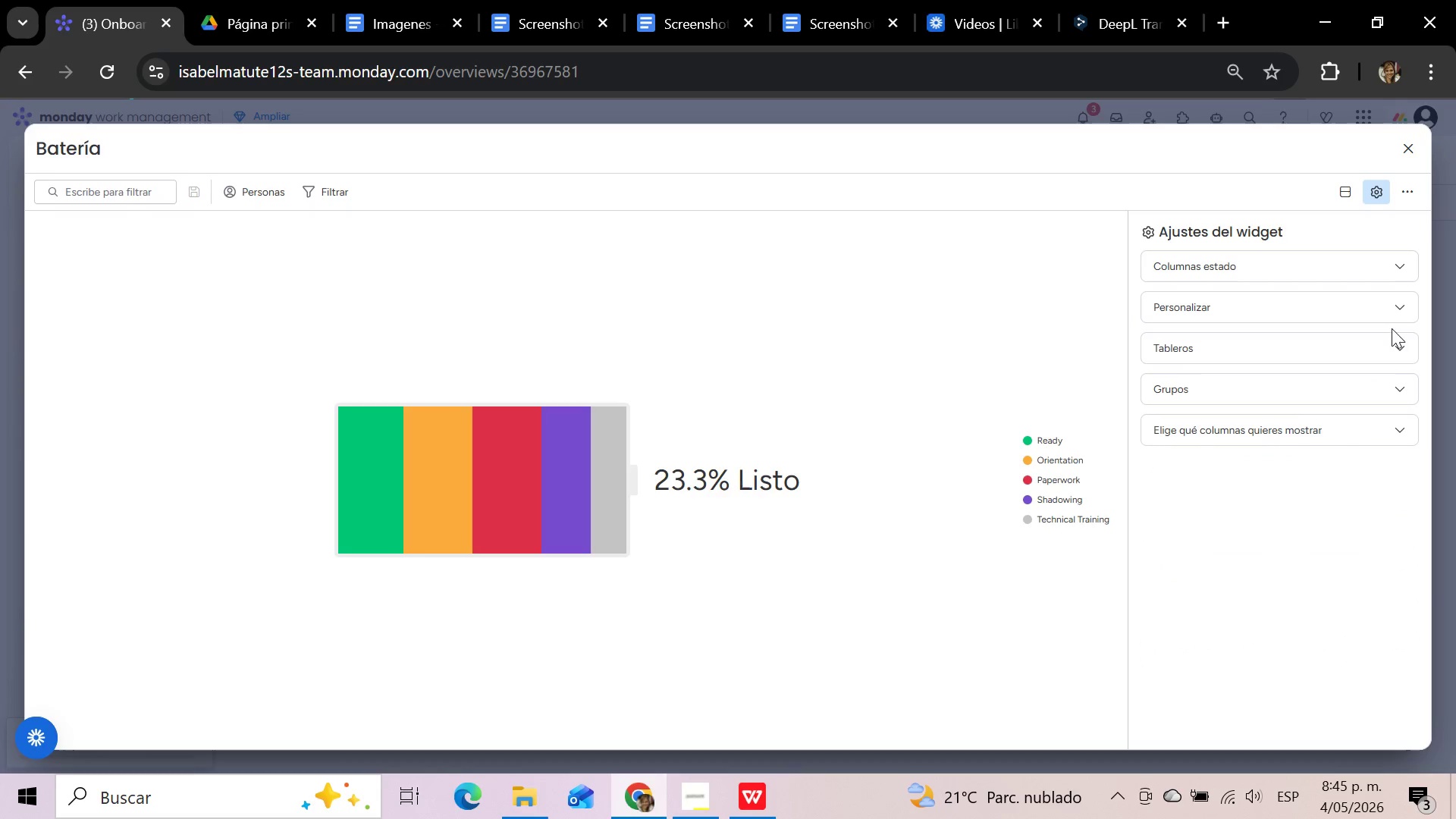 
left_click([1389, 350])
 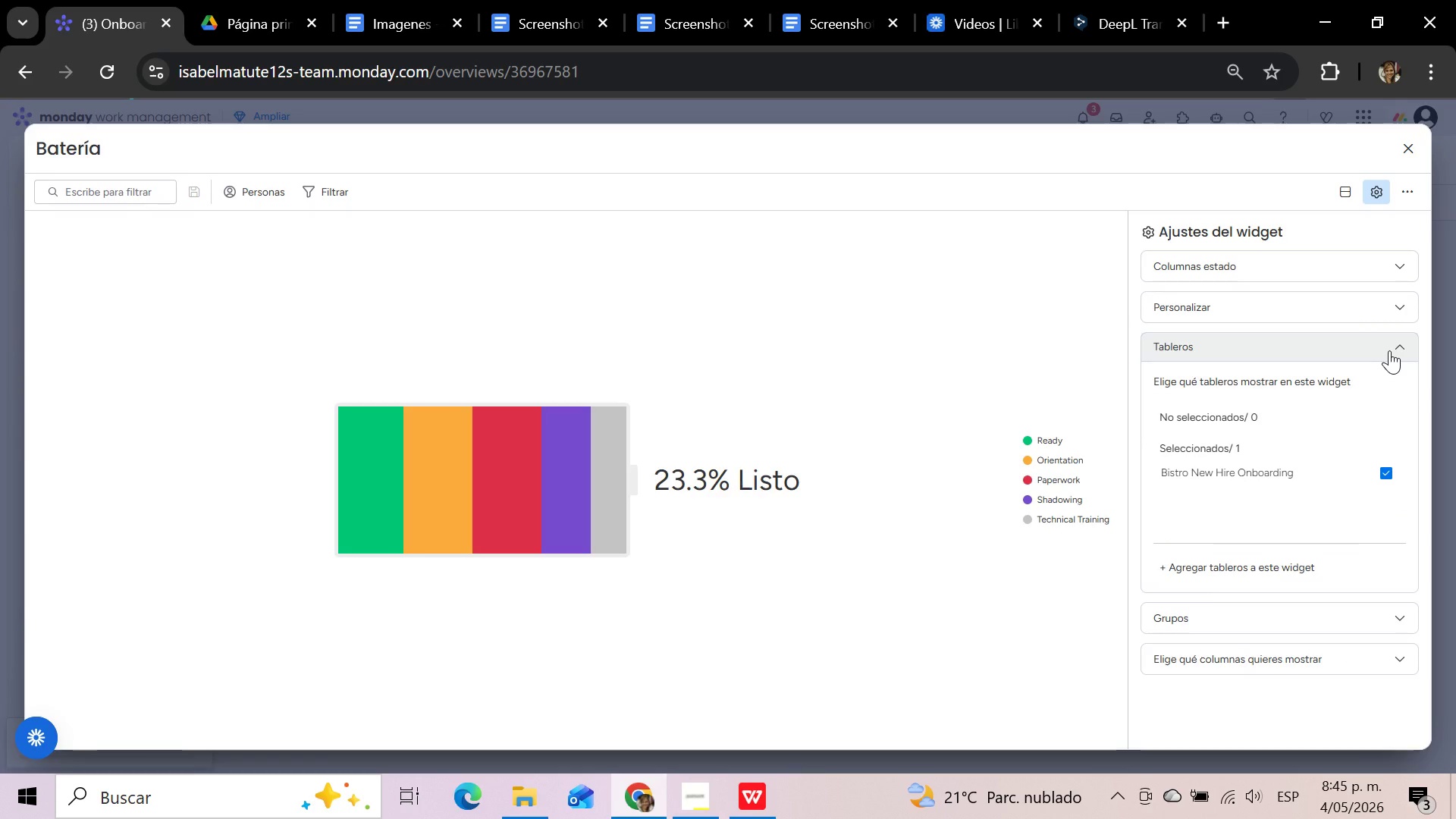 
left_click([1389, 350])
 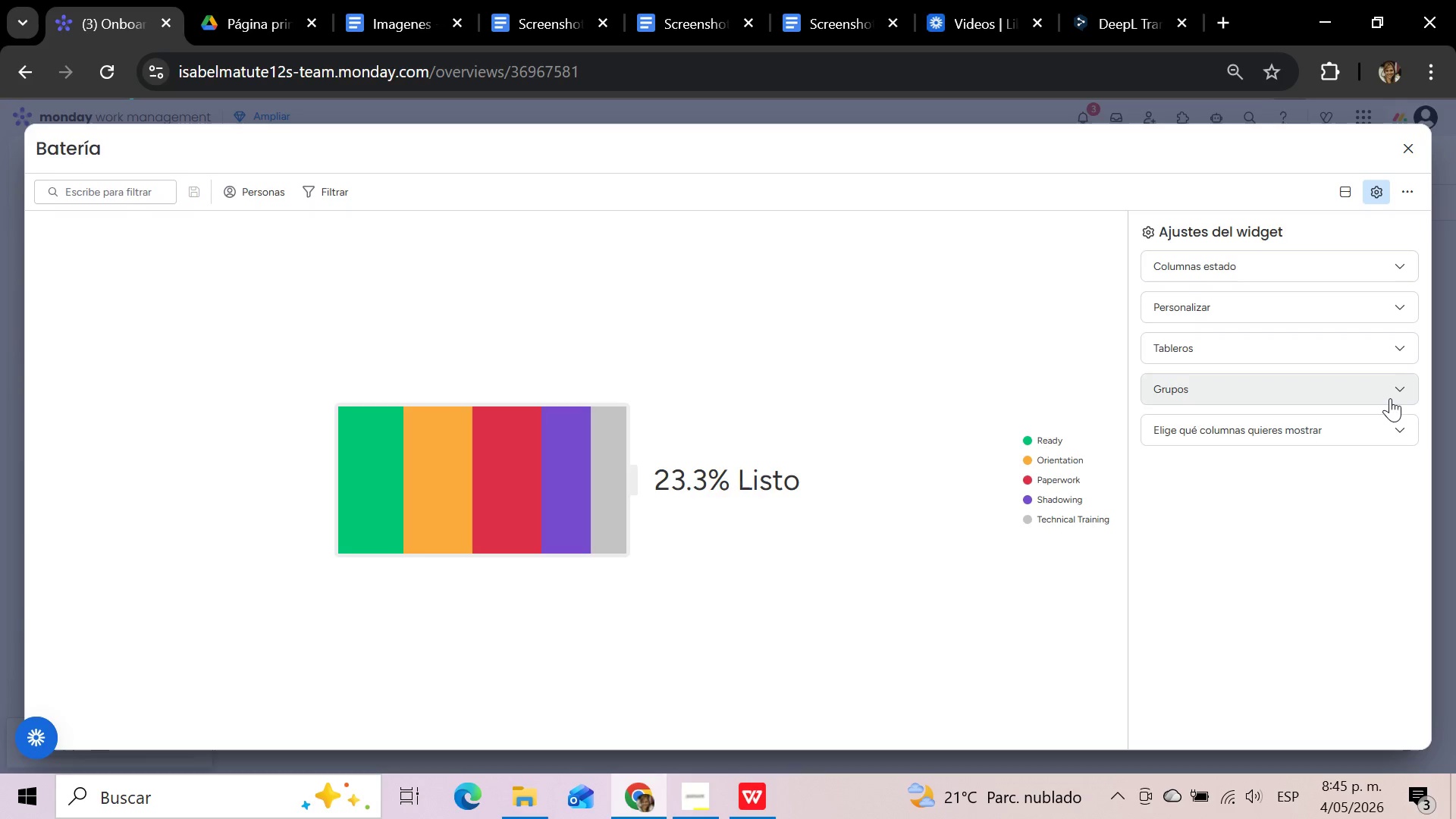 
left_click([1390, 398])
 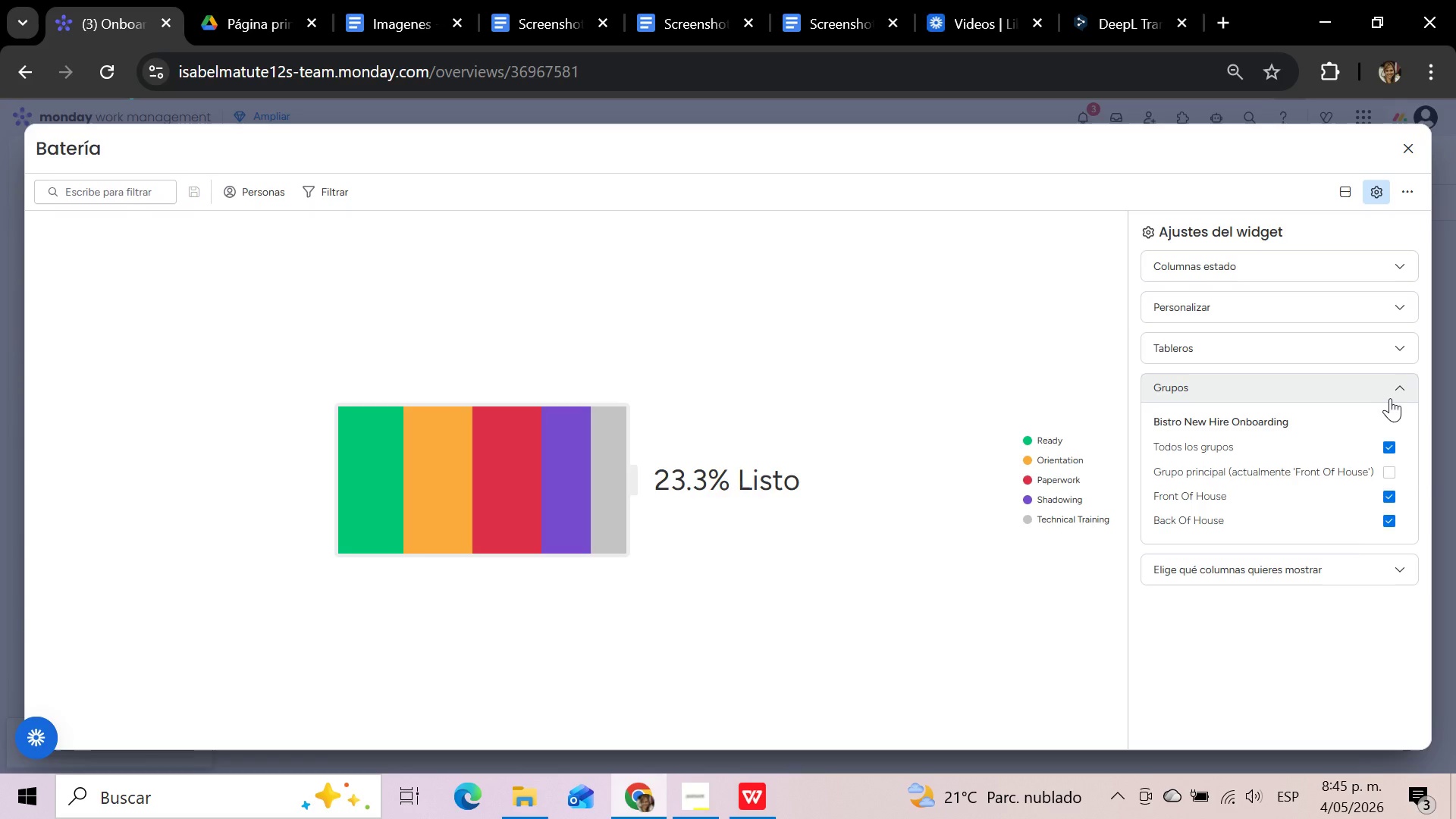 
wait(5.45)
 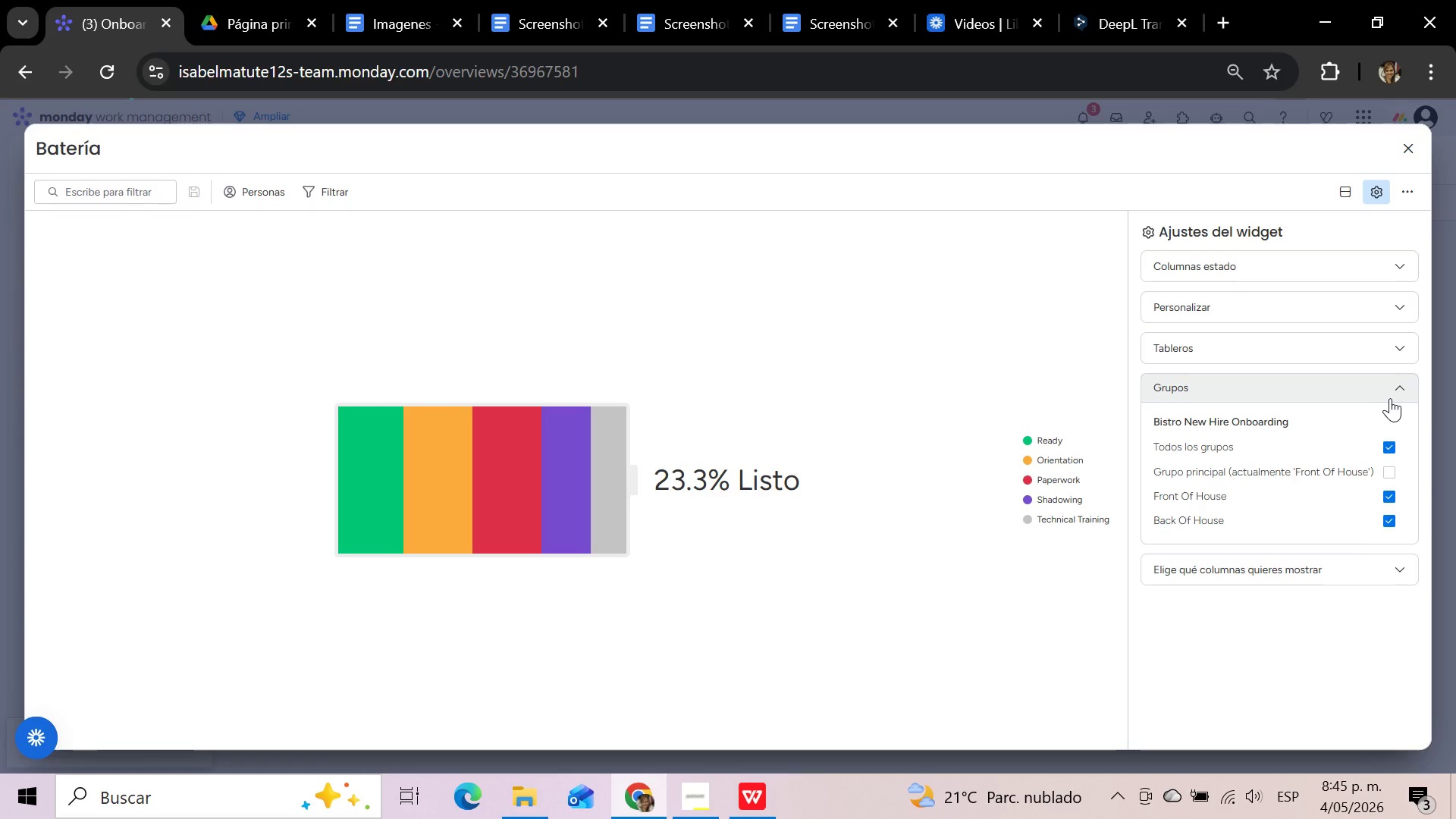 
left_click([1390, 398])
 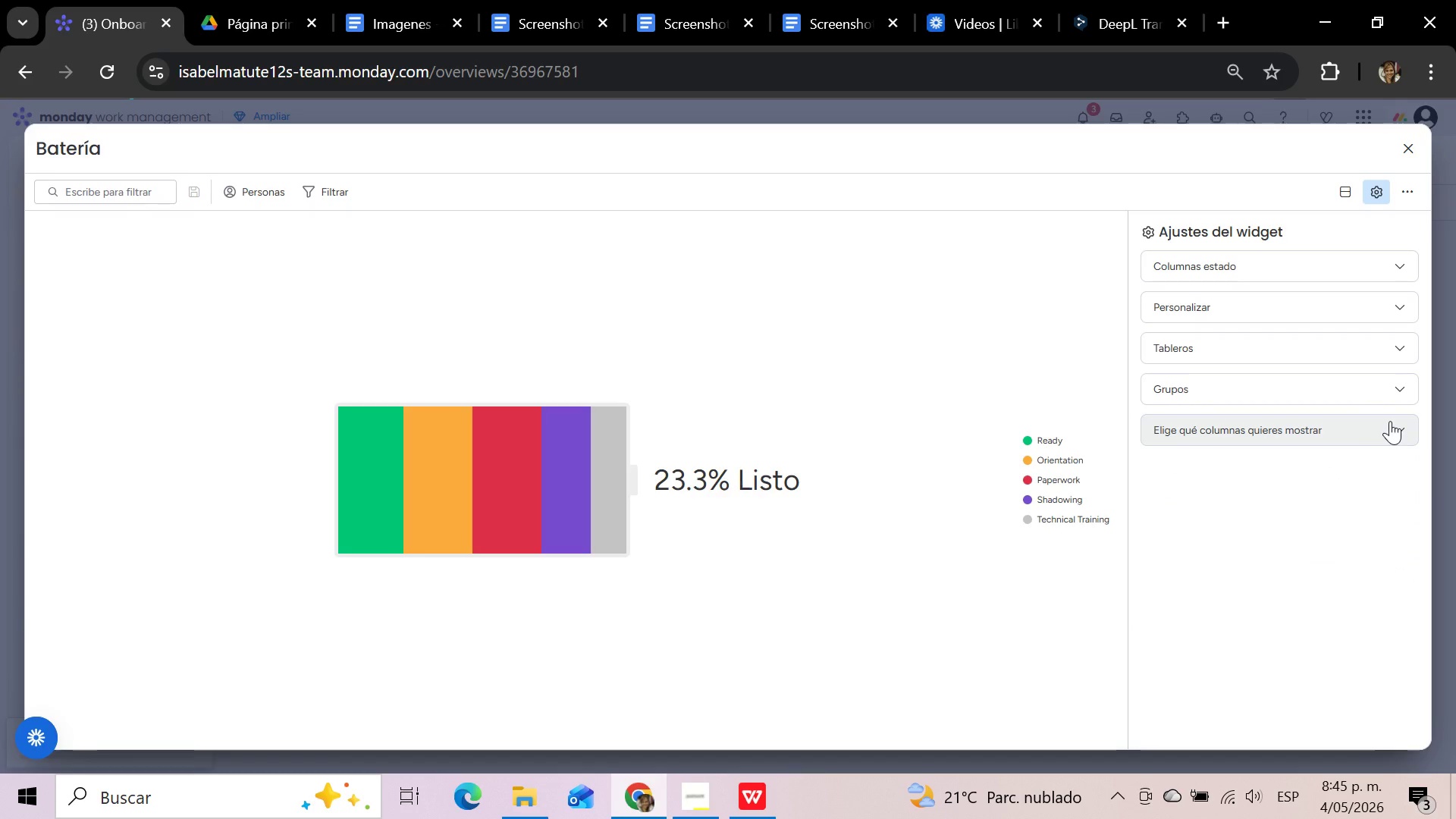 
left_click([1390, 421])
 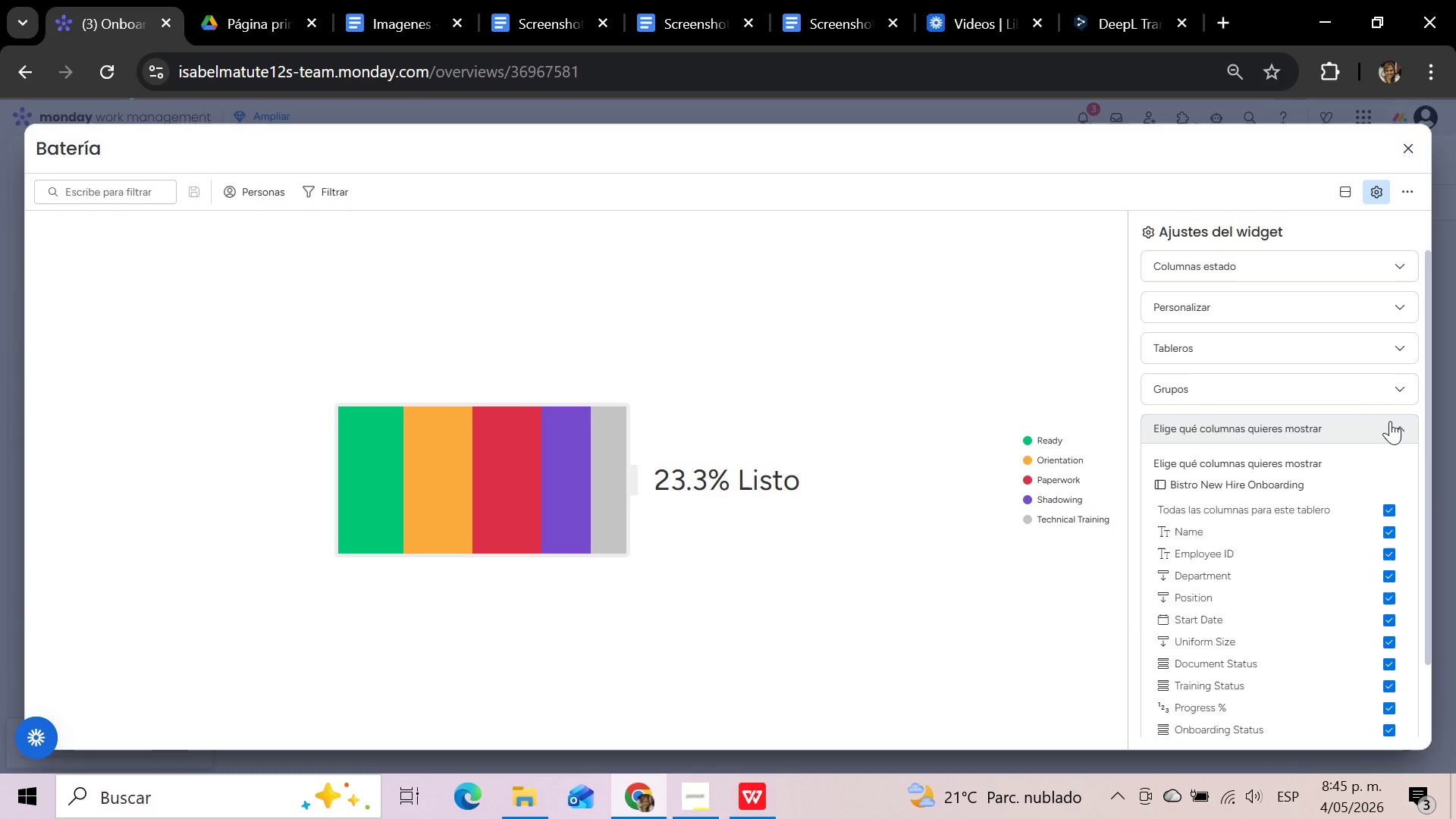 
scroll: coordinate [1283, 602], scroll_direction: down, amount: 2.0
 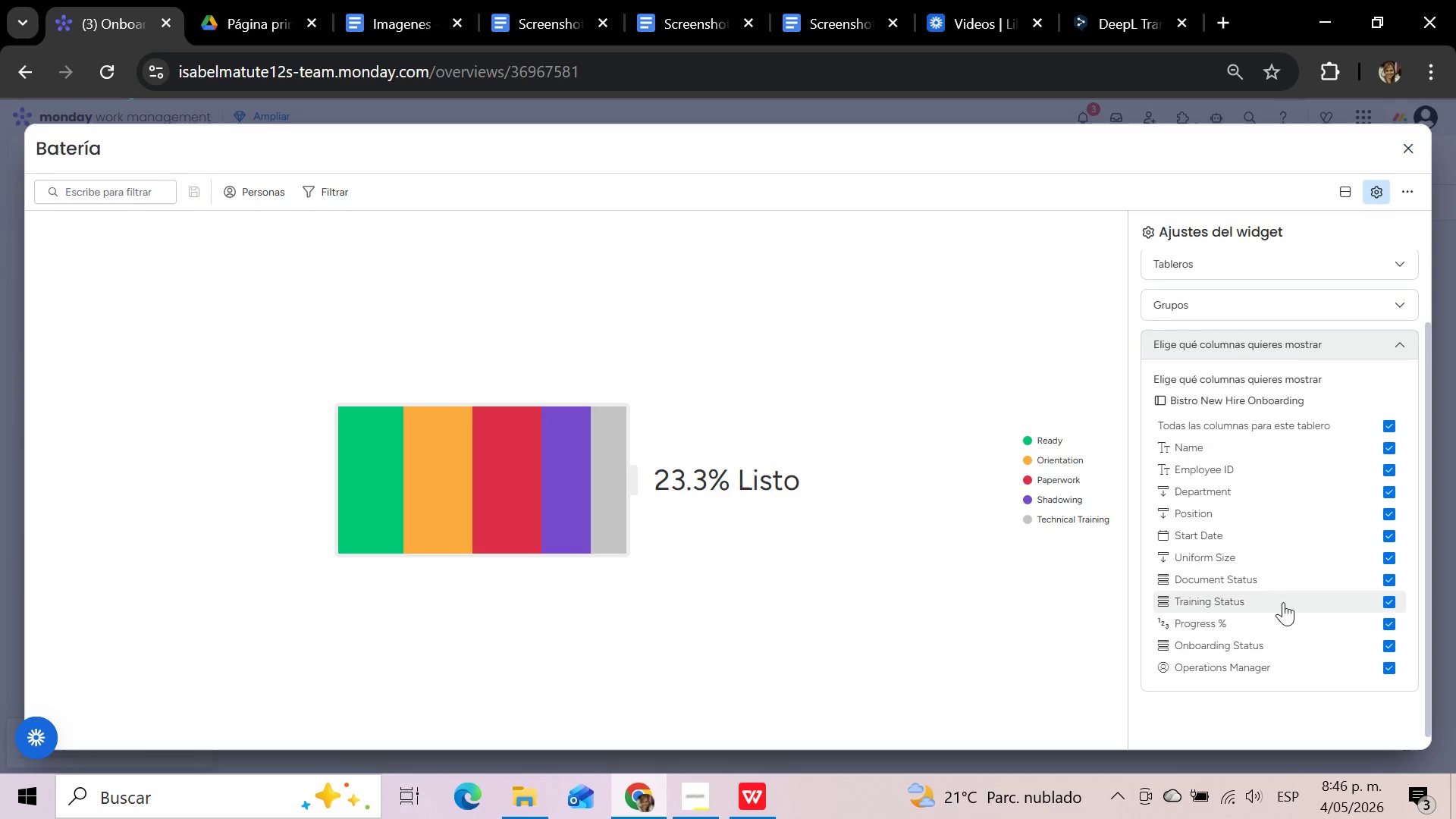 
scroll: coordinate [1283, 602], scroll_direction: up, amount: 2.0
 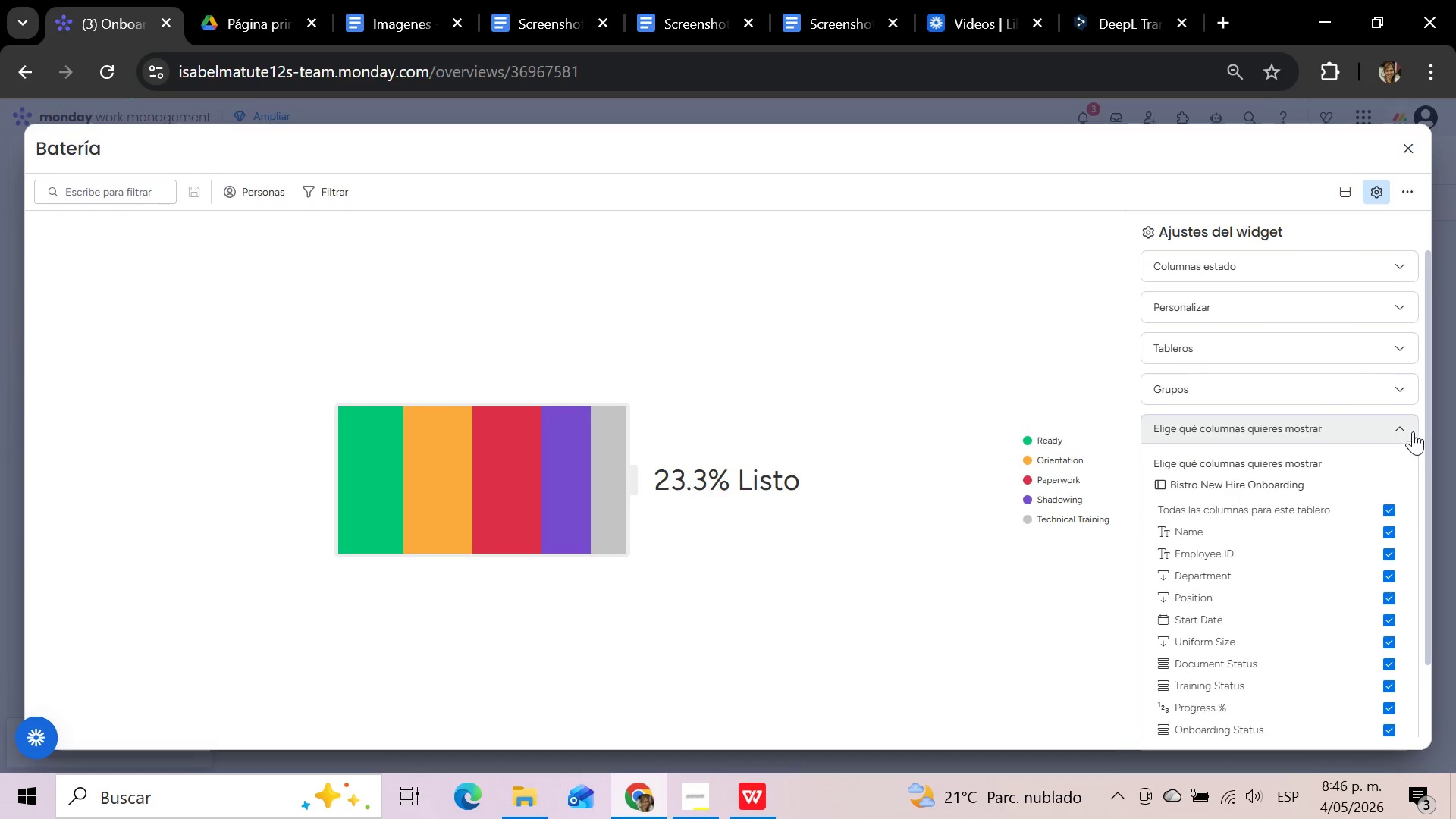 
left_click([1400, 428])
 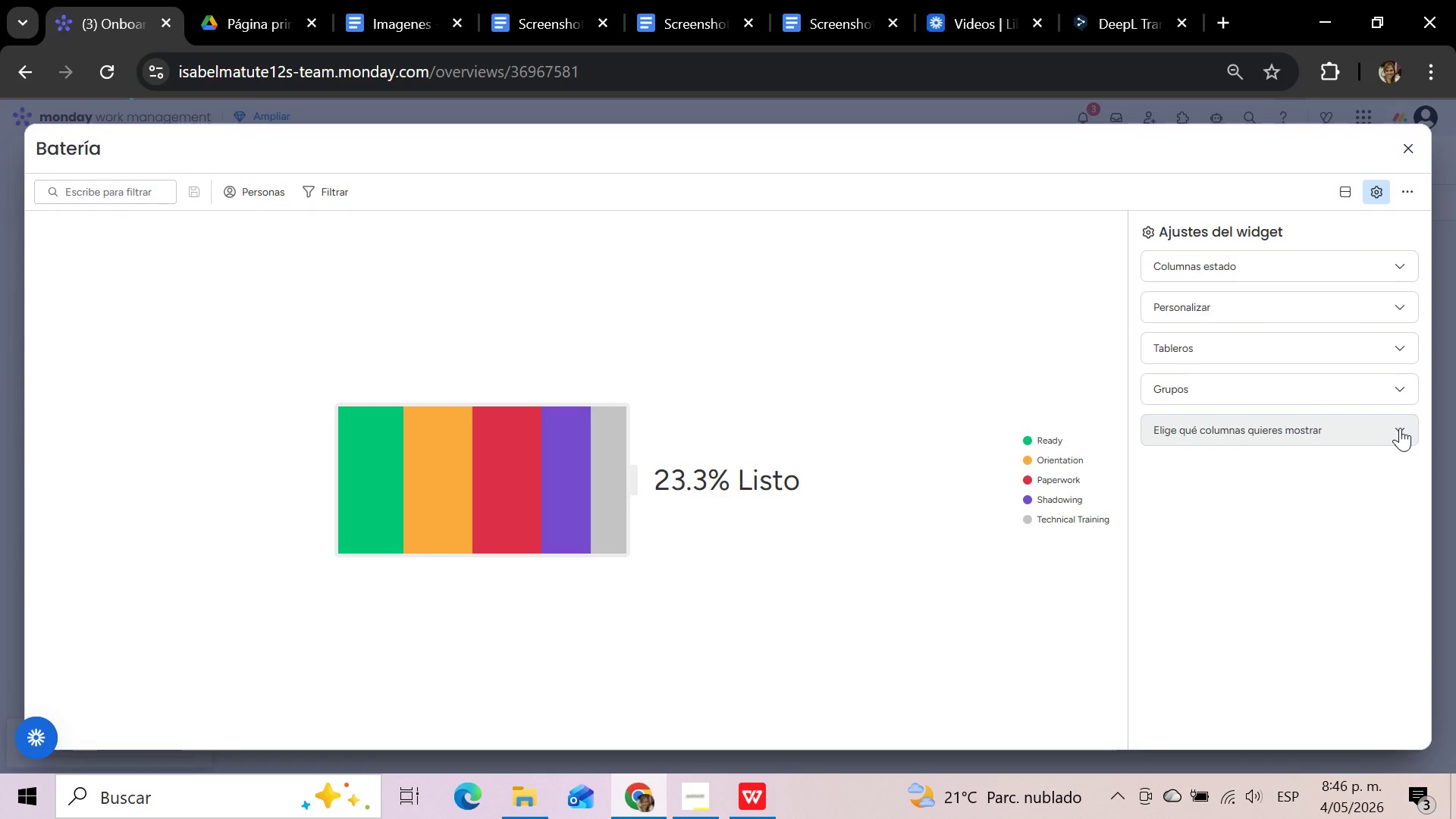 
wait(13.3)
 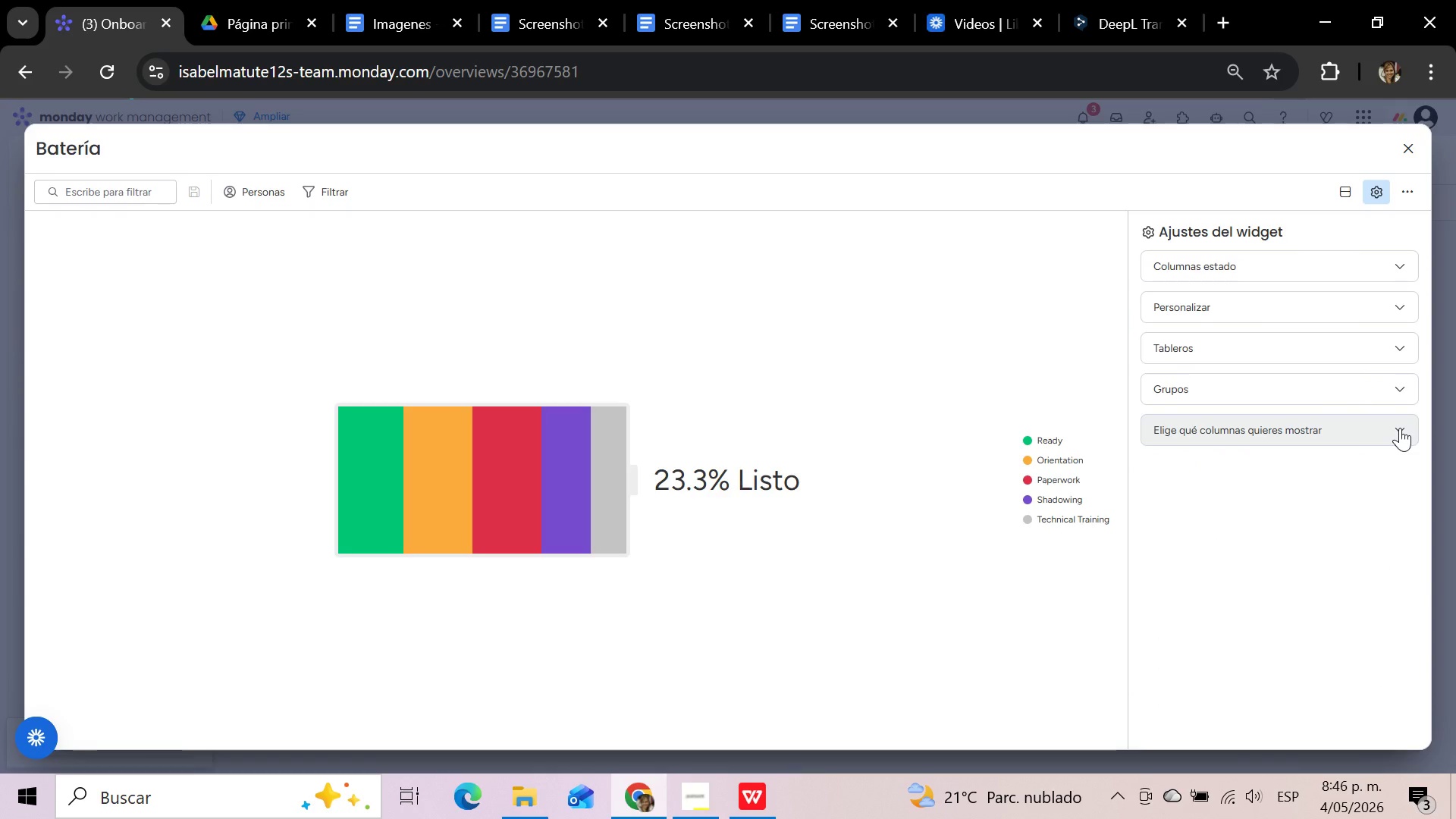 
left_click([1343, 258])
 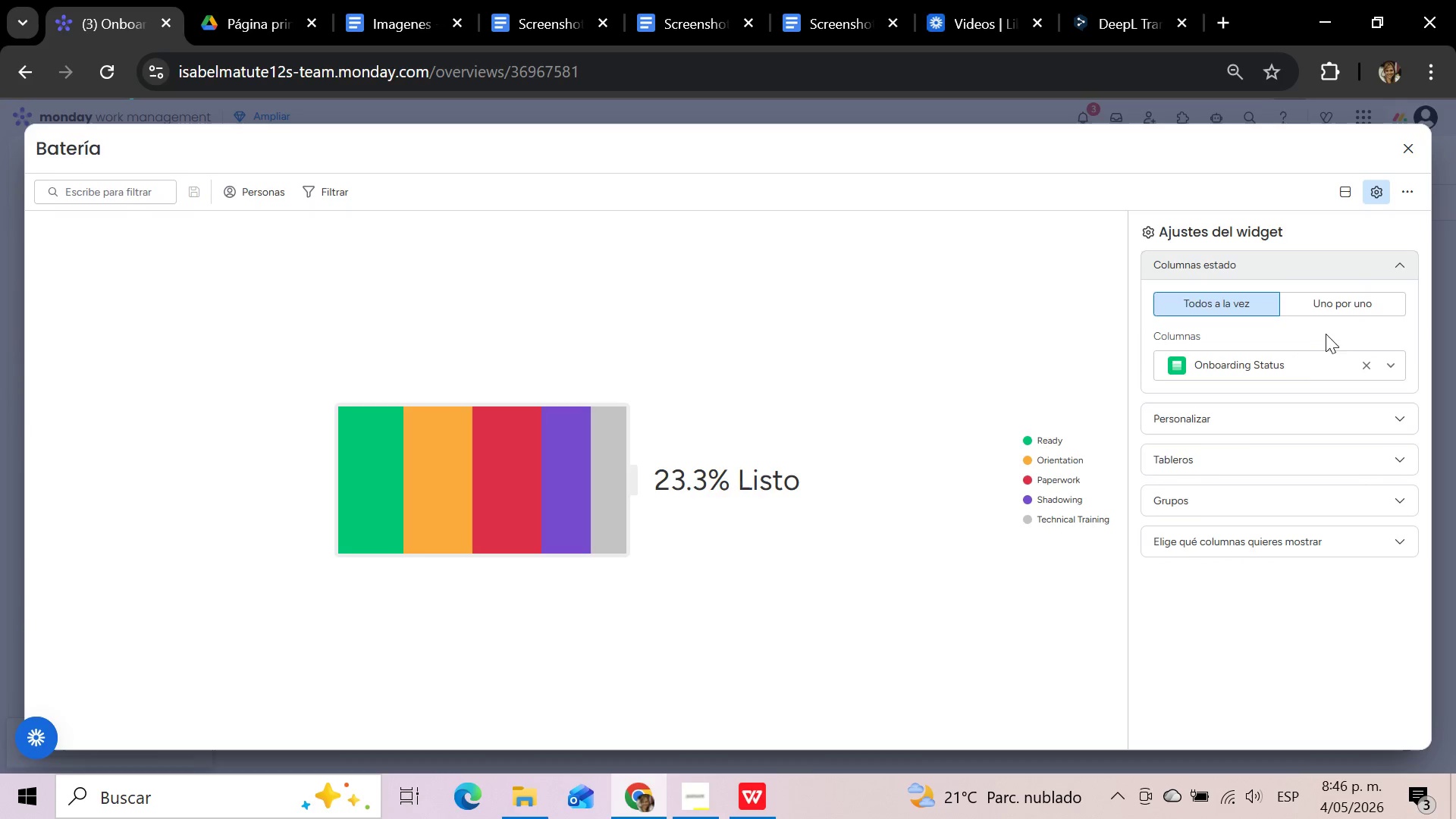 
left_click([1332, 360])
 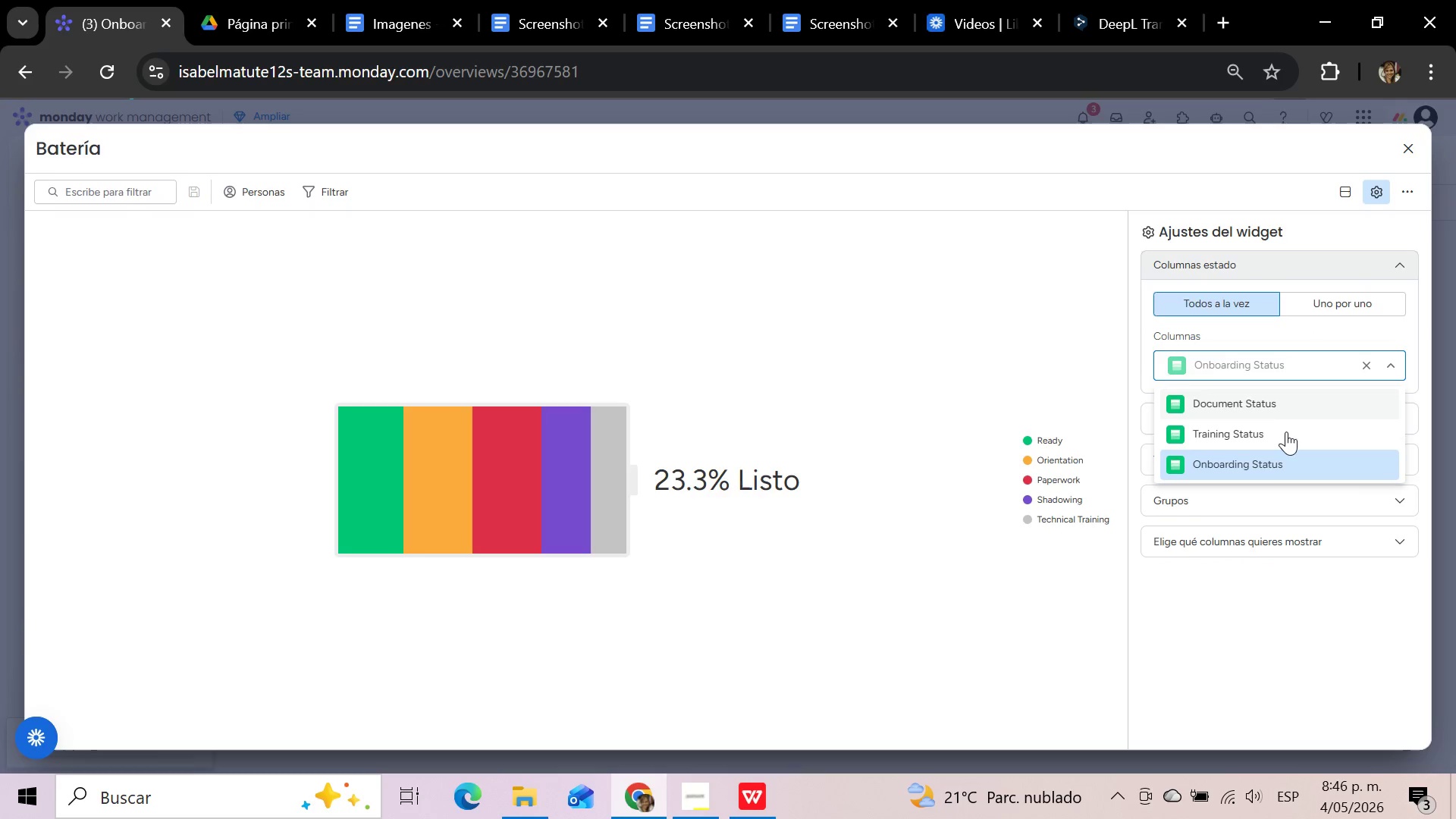 
left_click([1283, 434])
 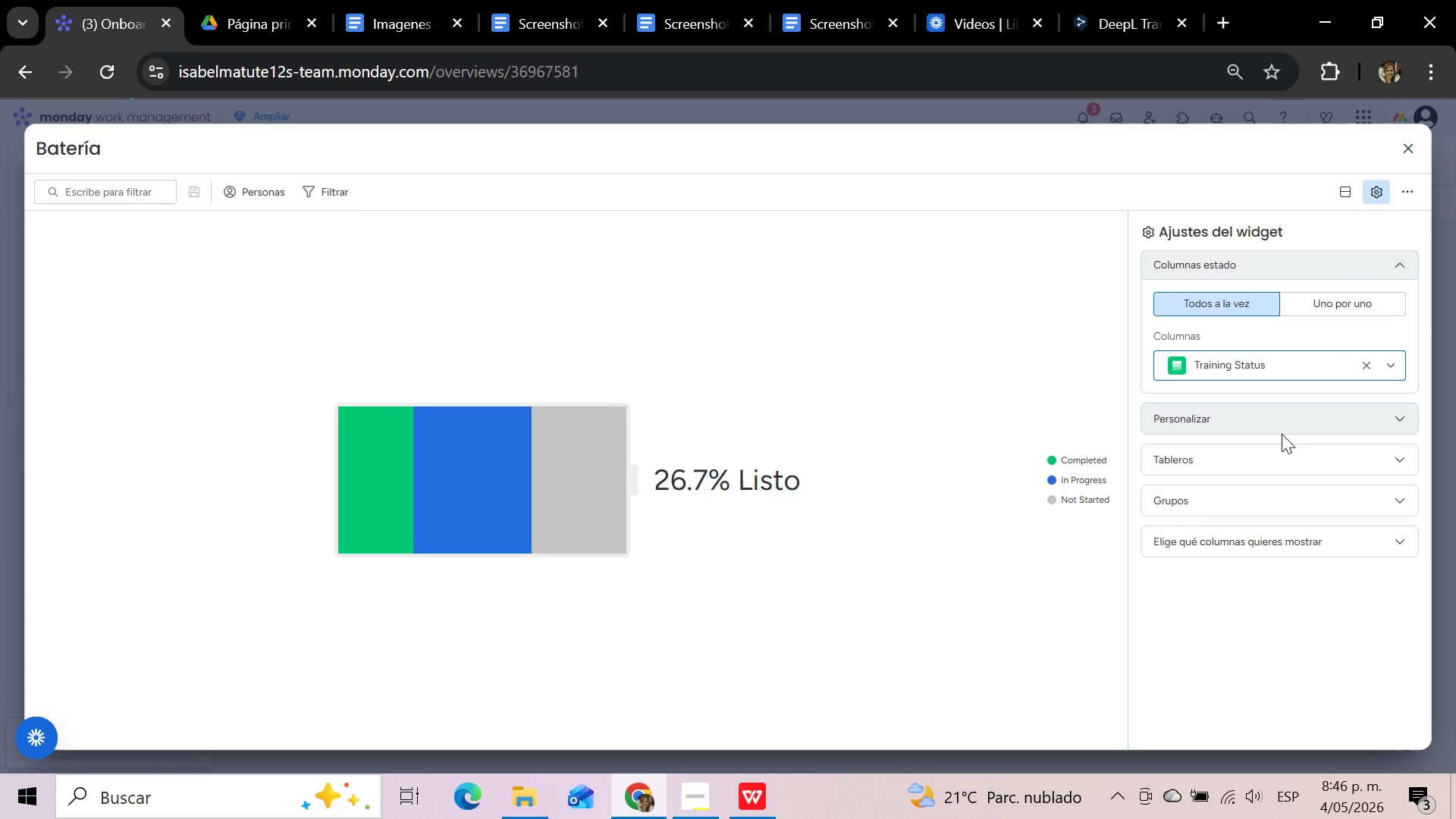 
left_click([1286, 413])
 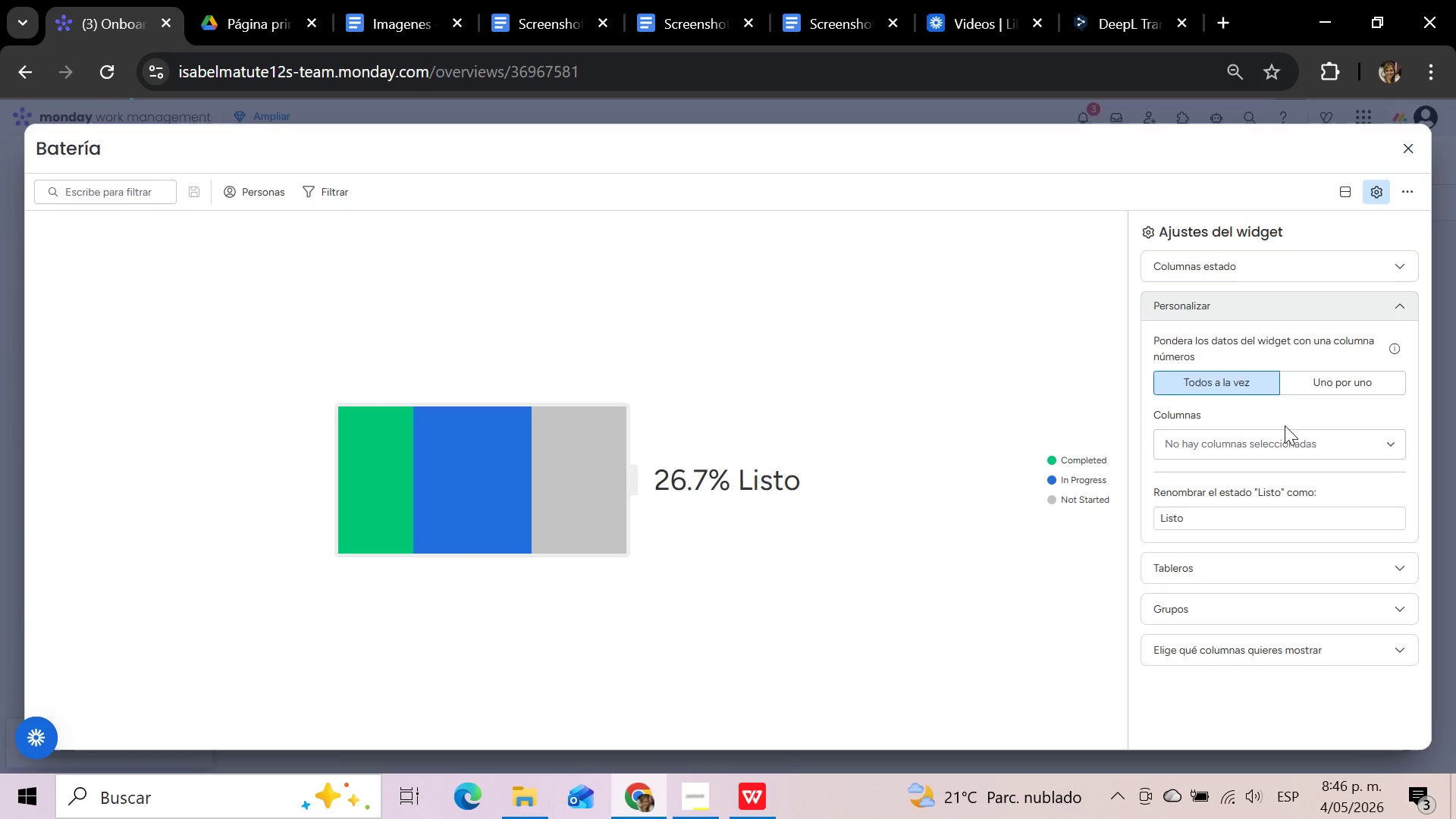 
left_click([1281, 441])
 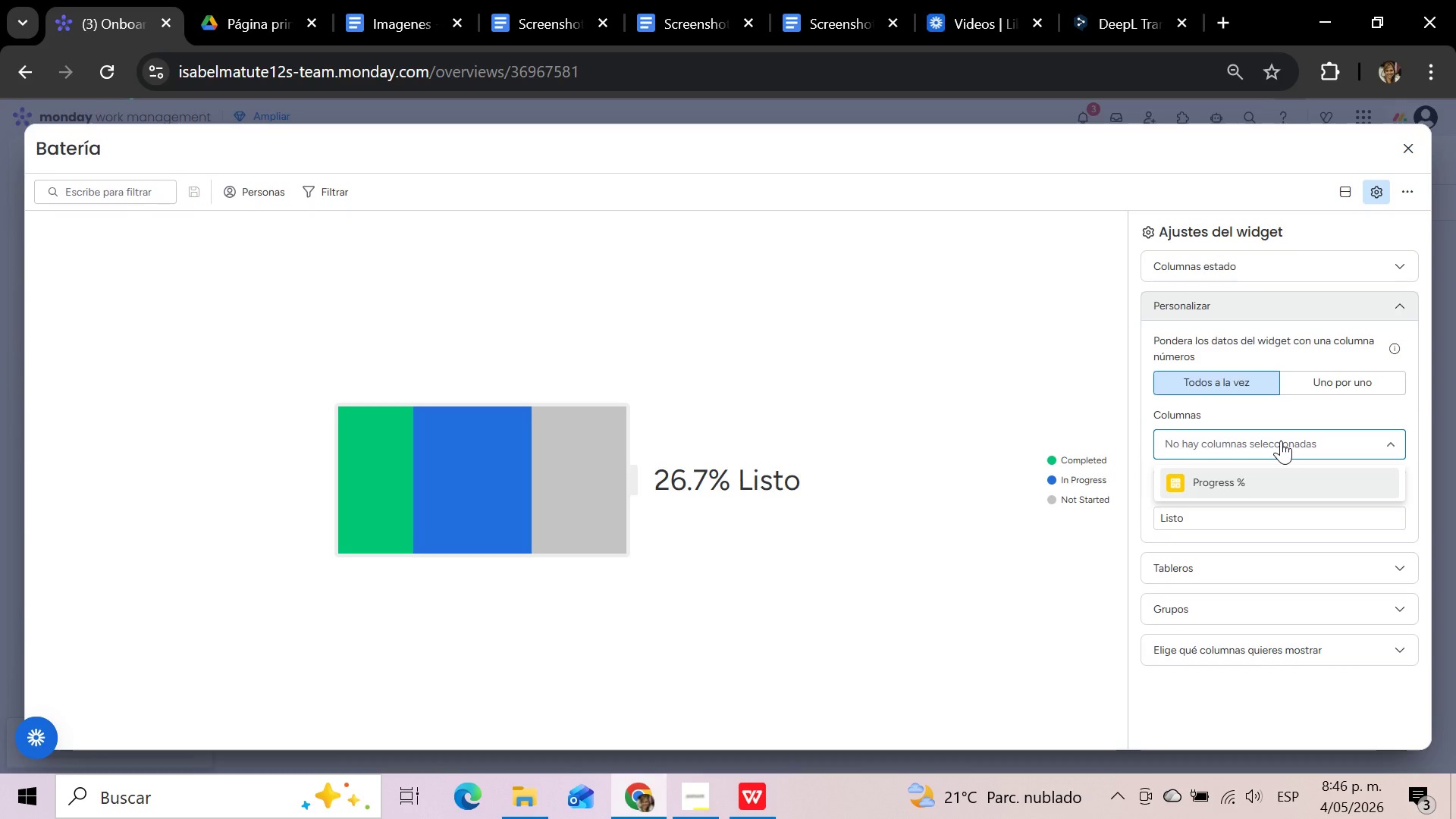 
left_click([1281, 441])
 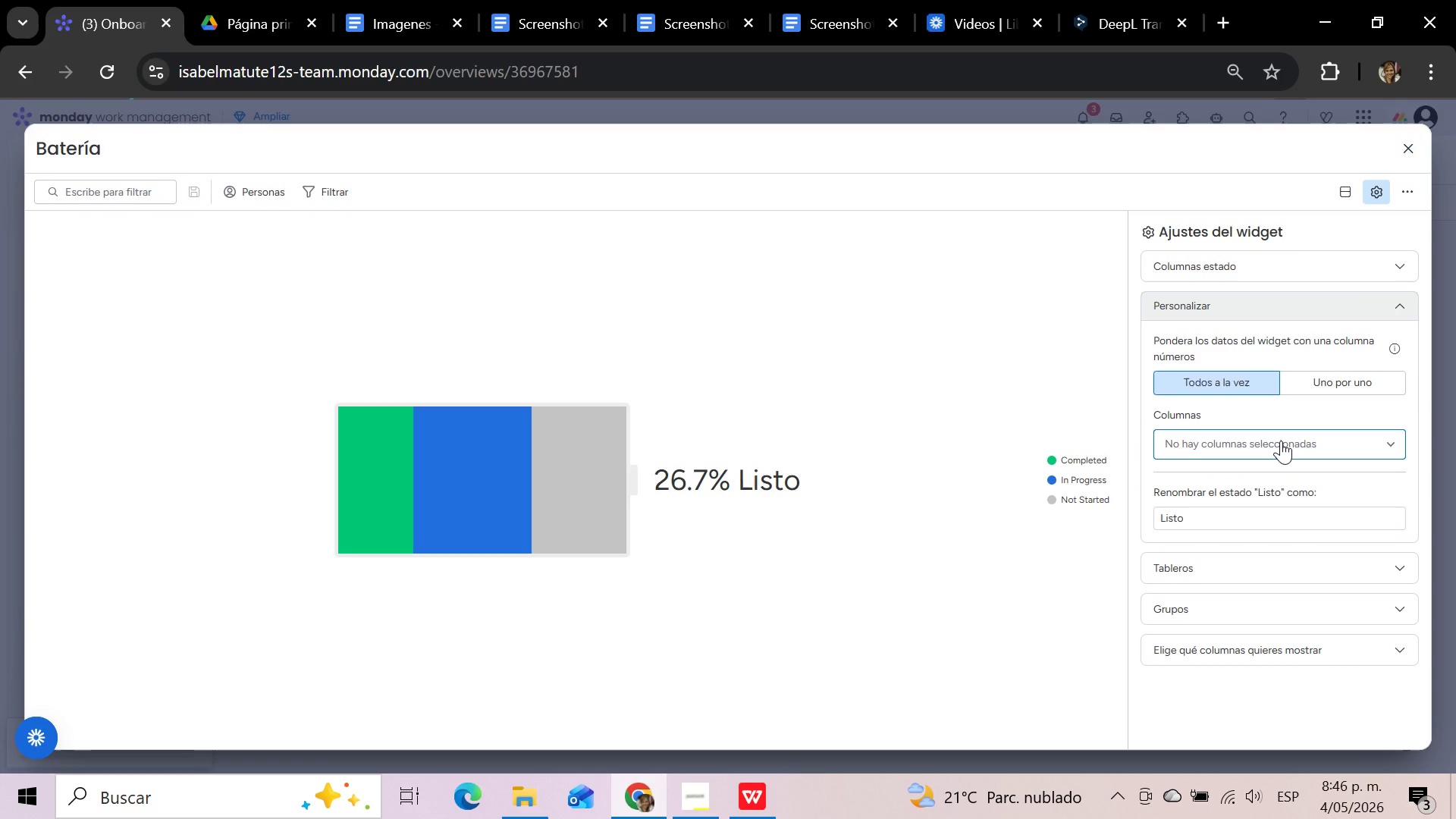 
wait(9.75)
 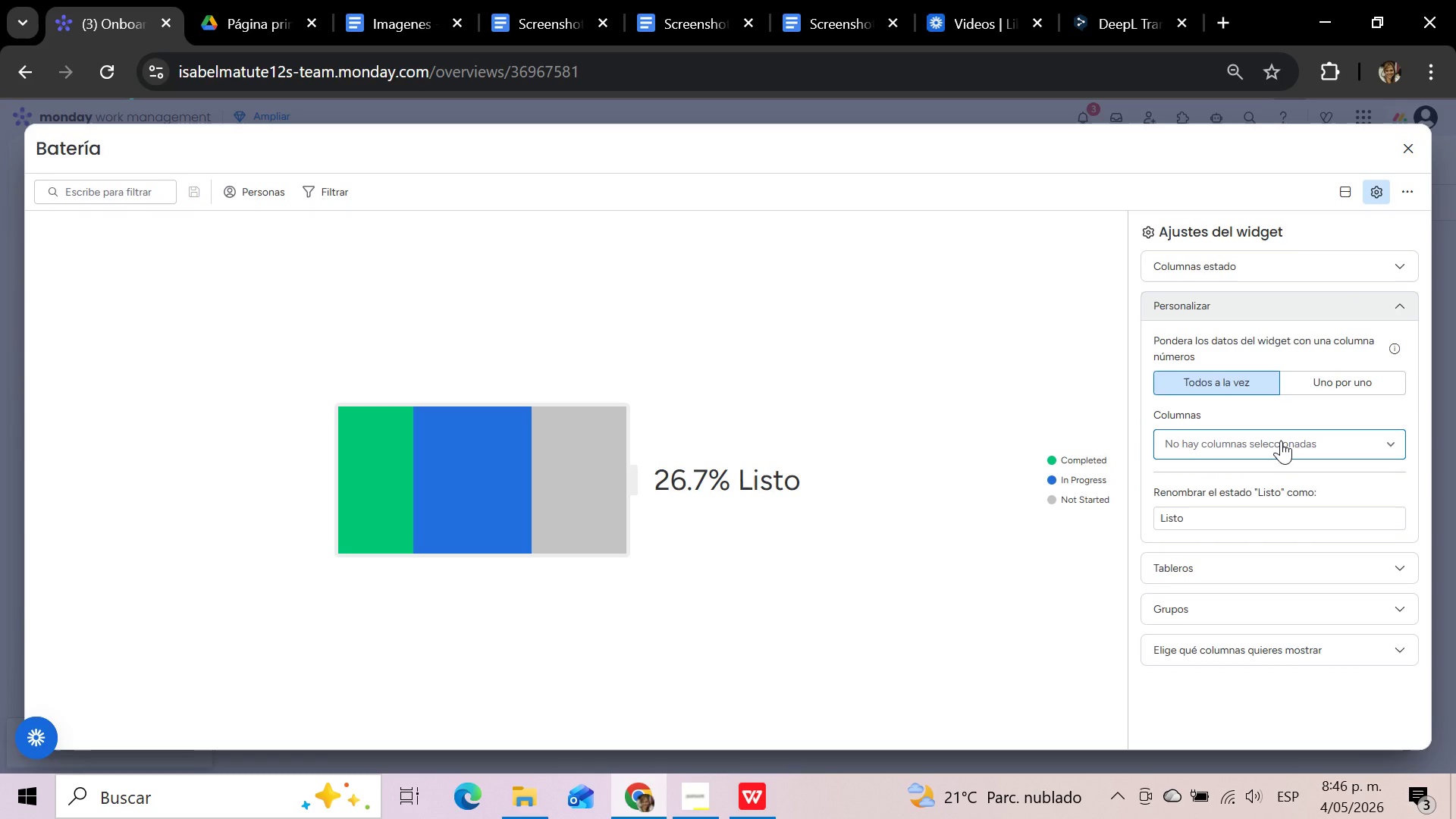 
left_click([1300, 271])
 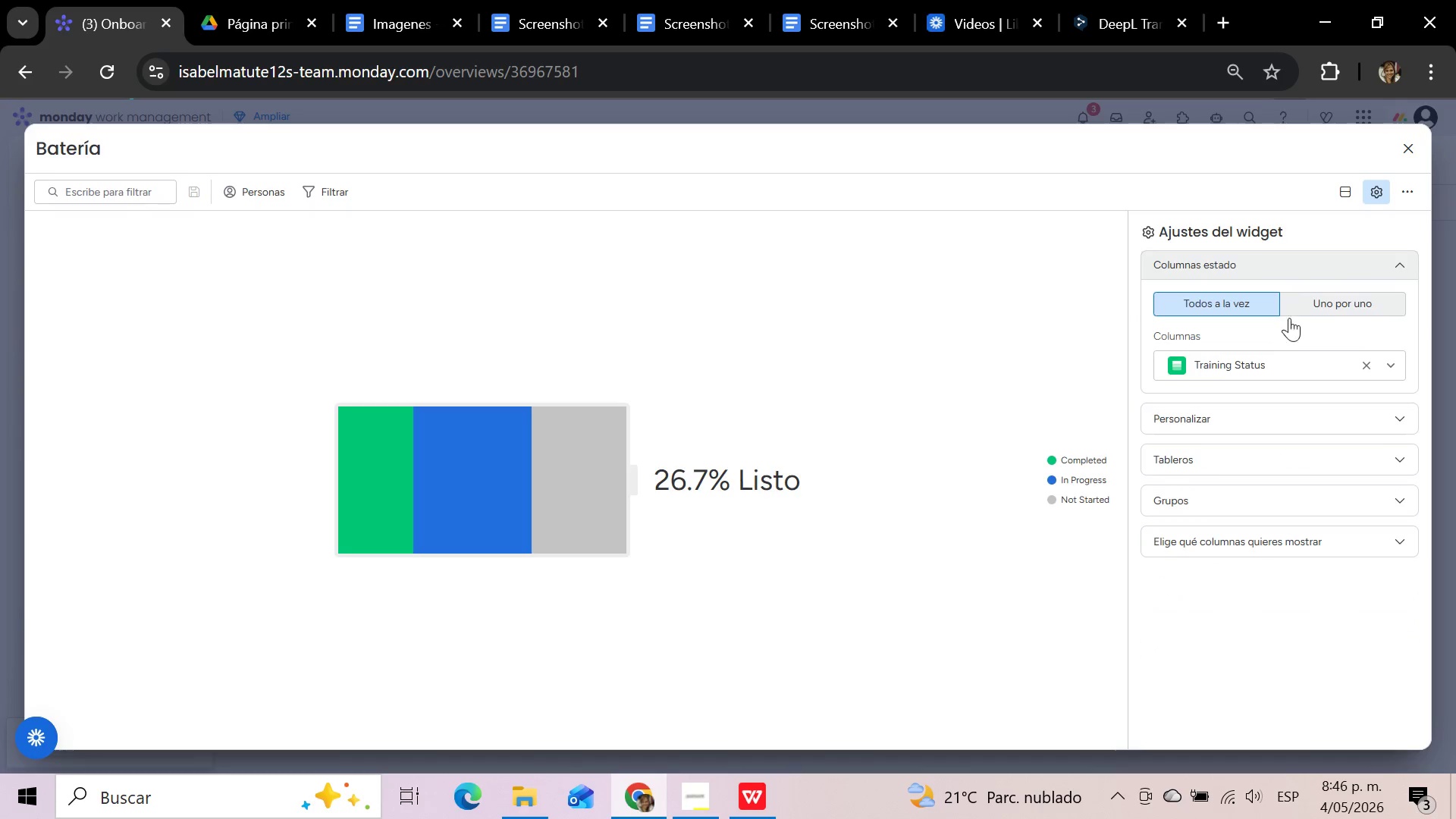 
left_click([1280, 366])
 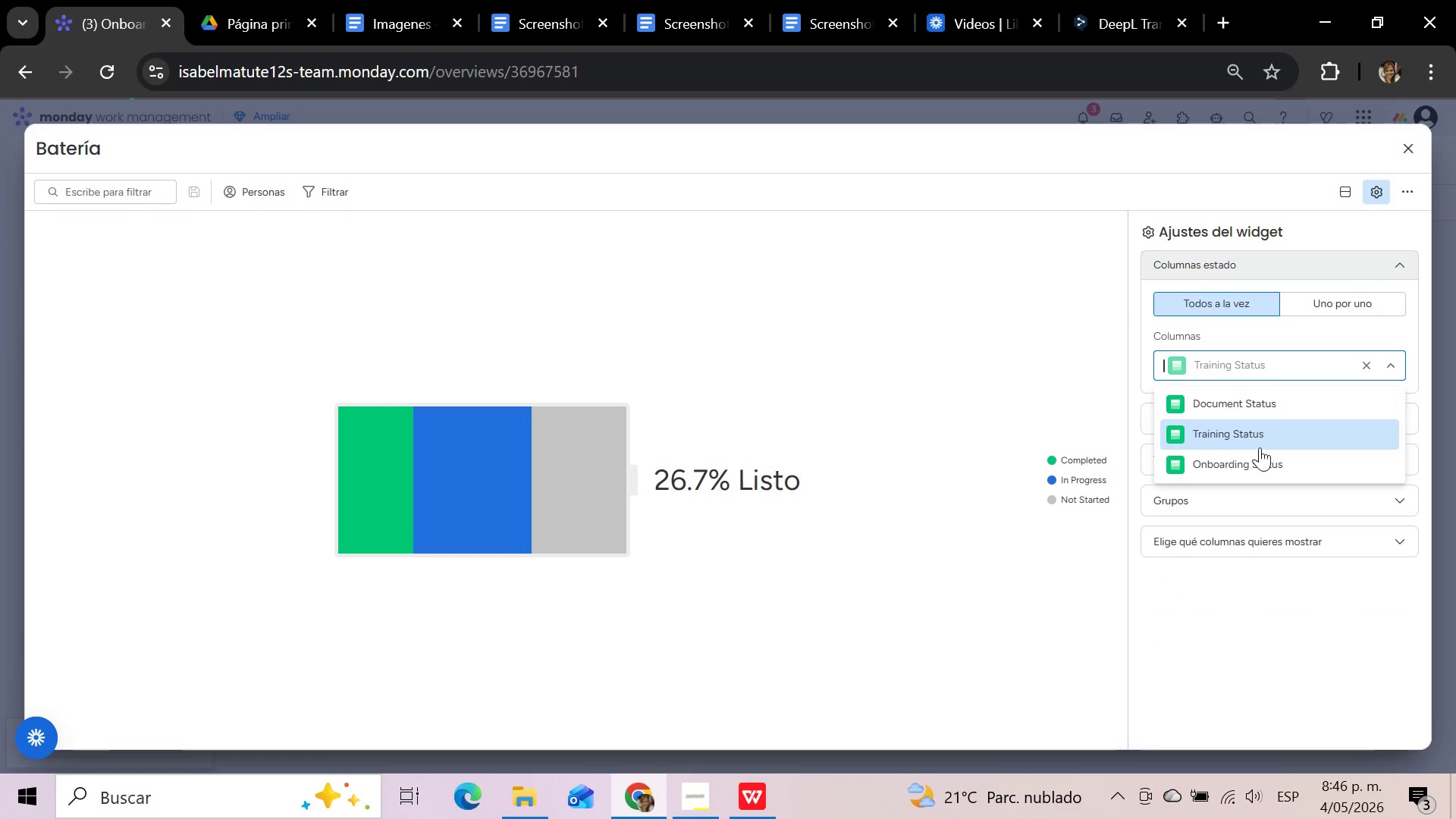 
left_click([1256, 463])
 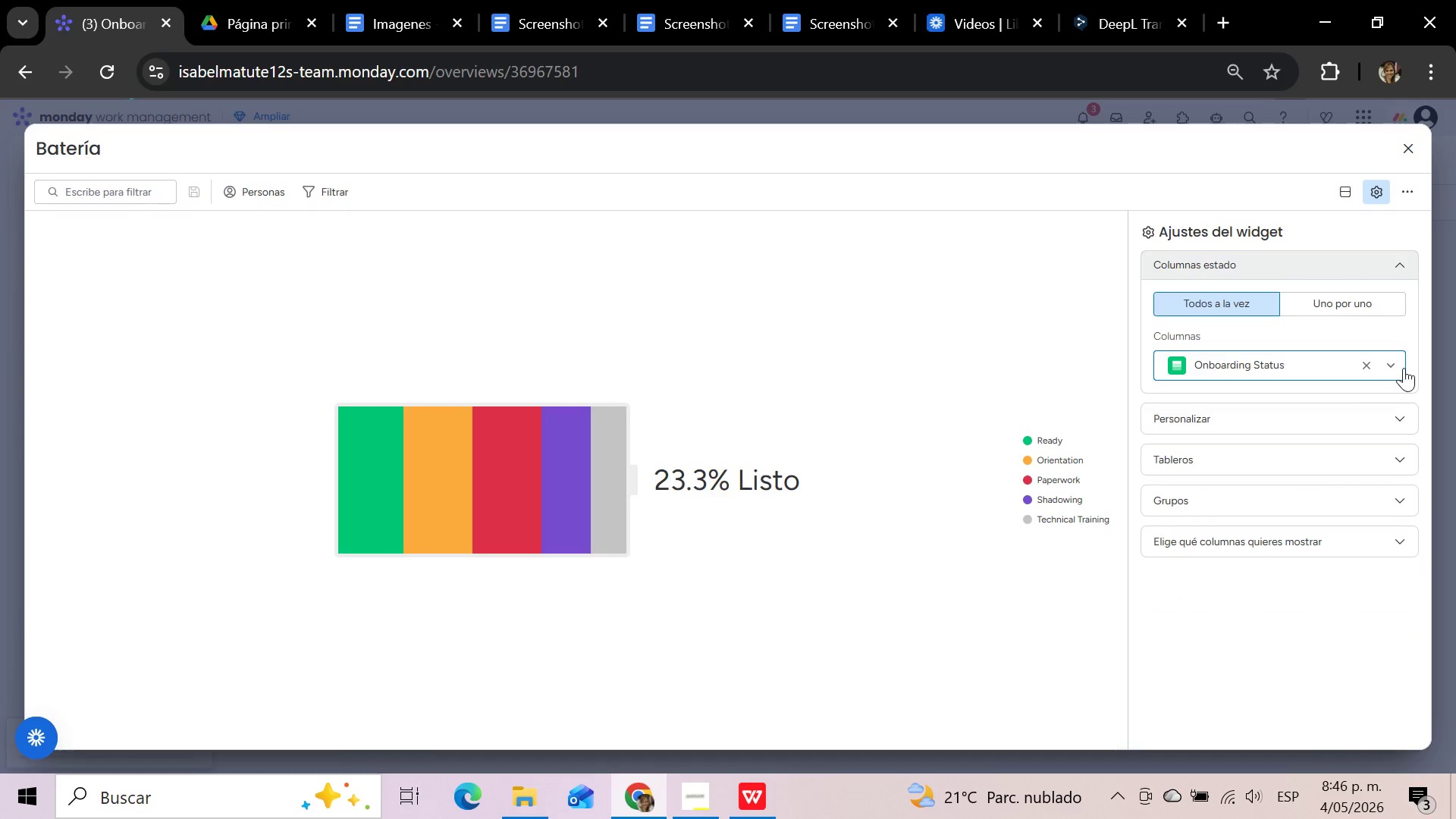 
left_click([1392, 265])
 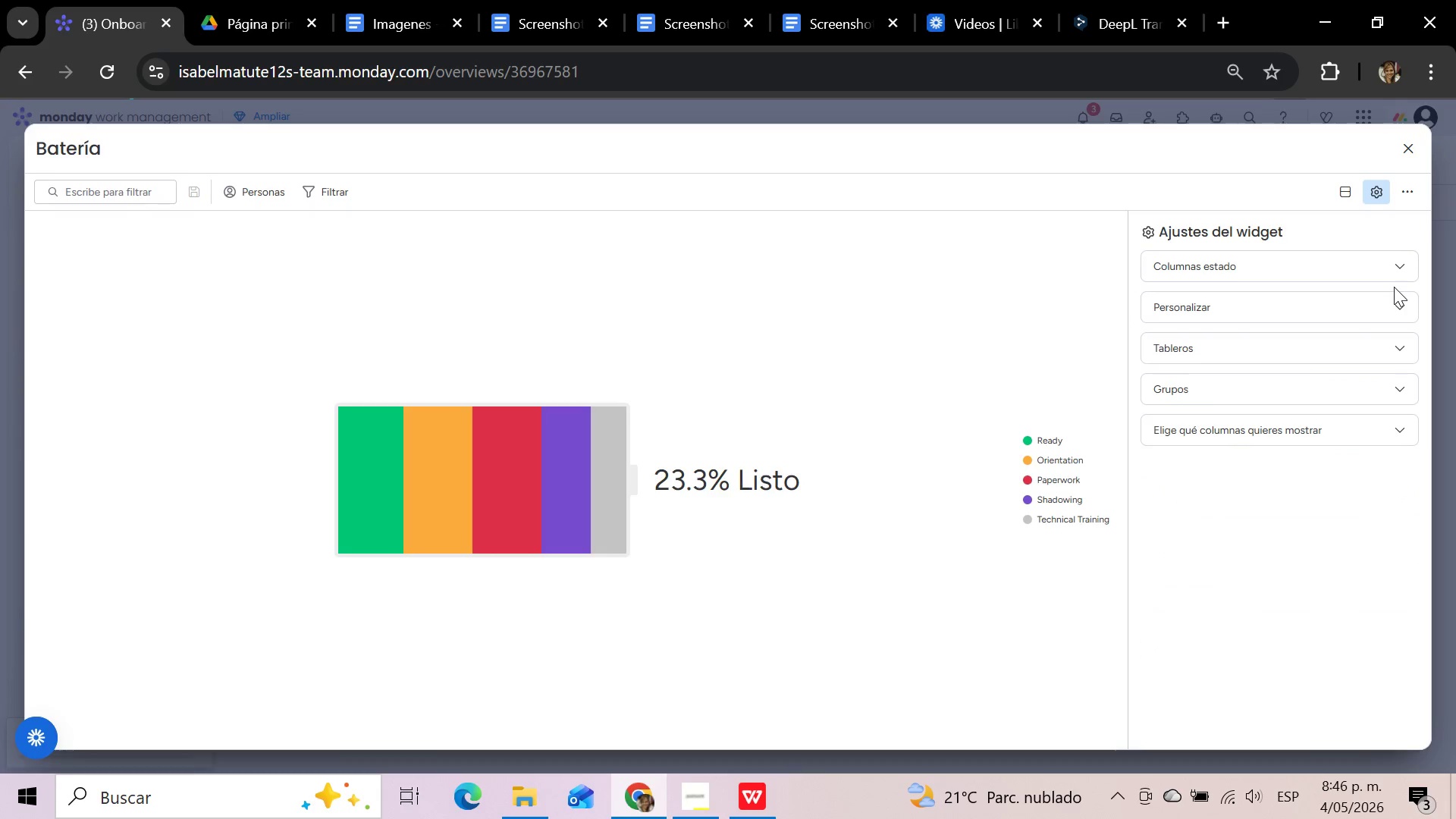 
left_click([1398, 269])
 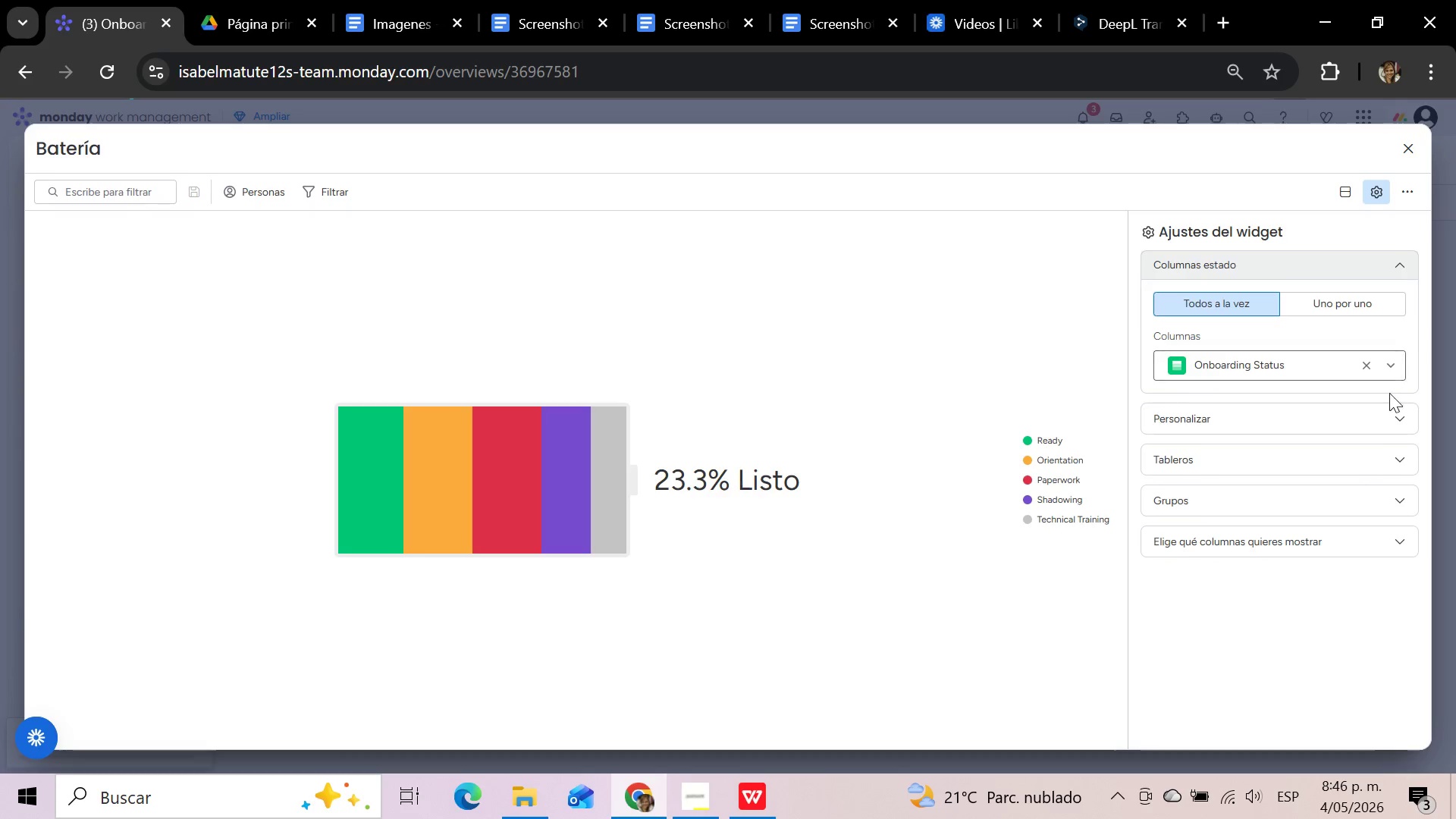 
left_click([1388, 409])
 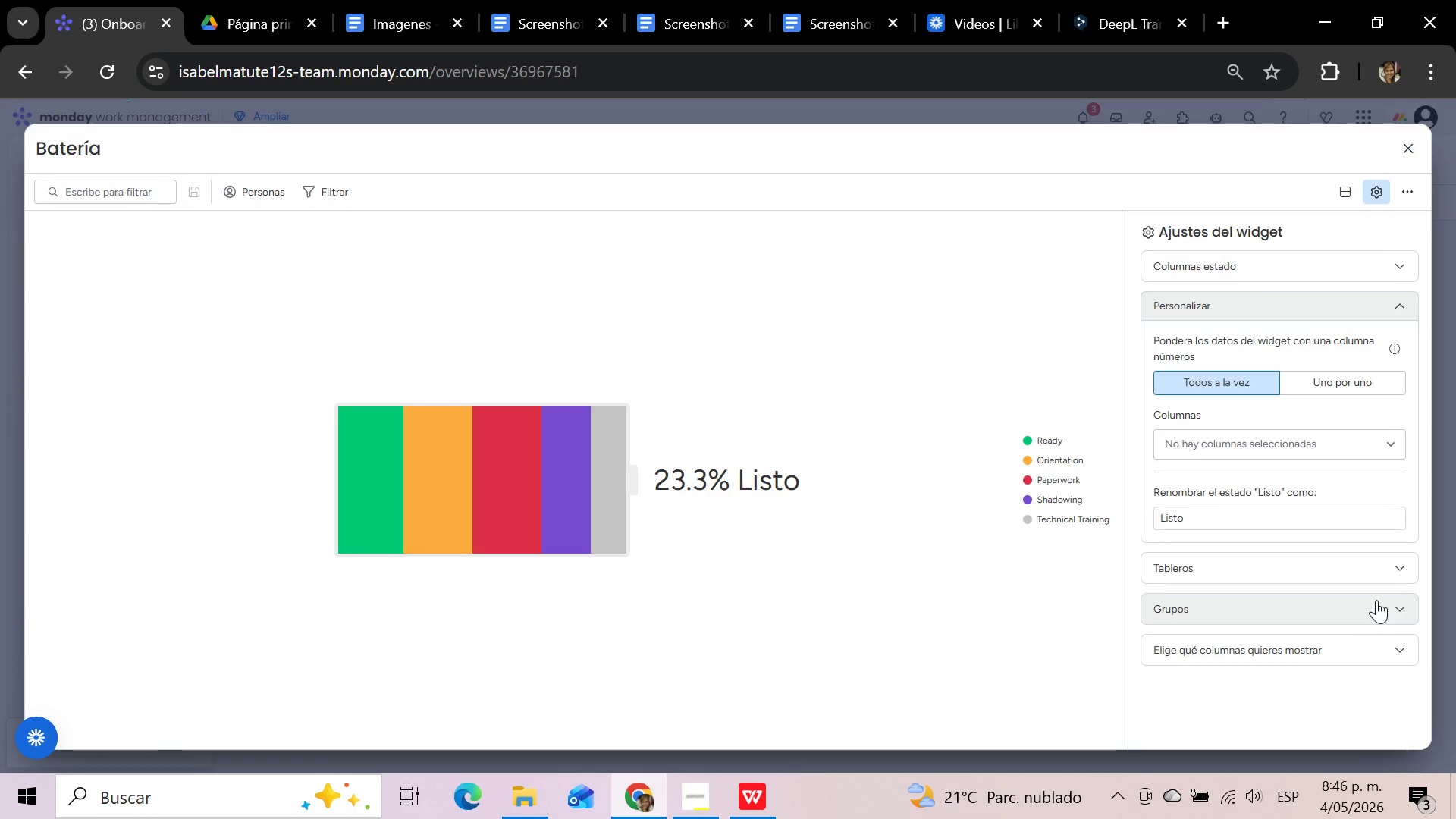 
left_click([1376, 600])
 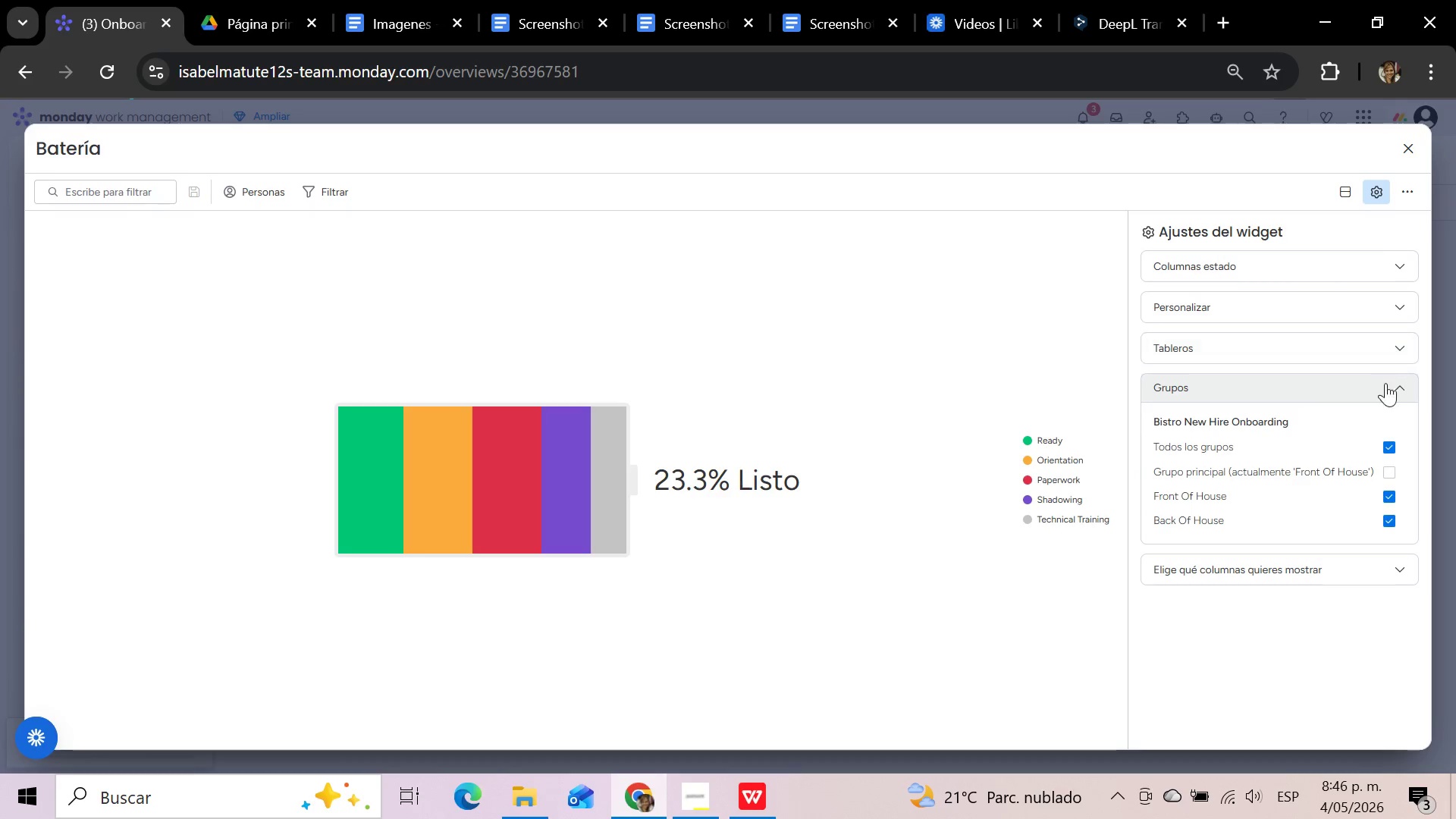 
left_click([1397, 382])
 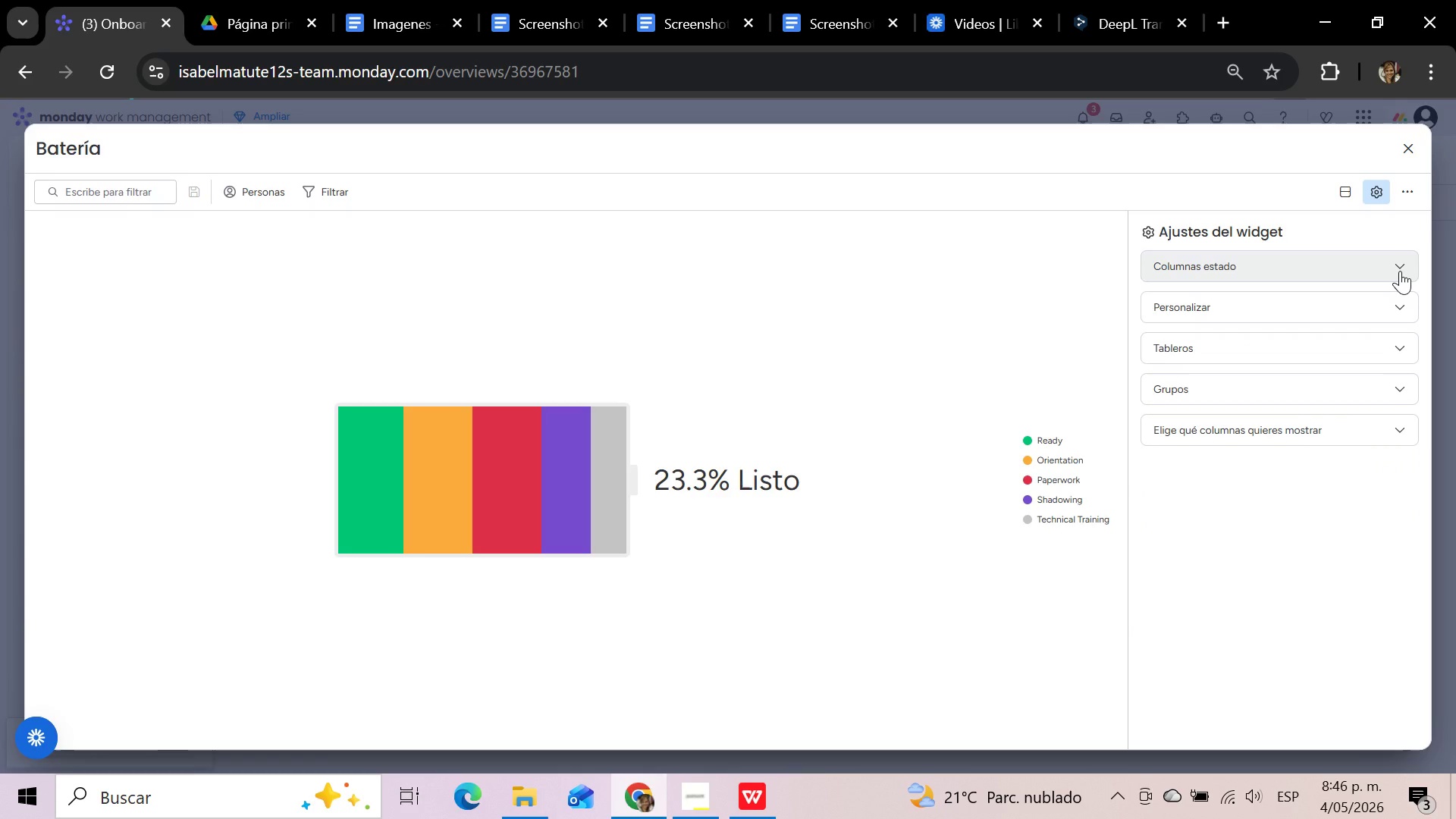 
left_click([1400, 271])
 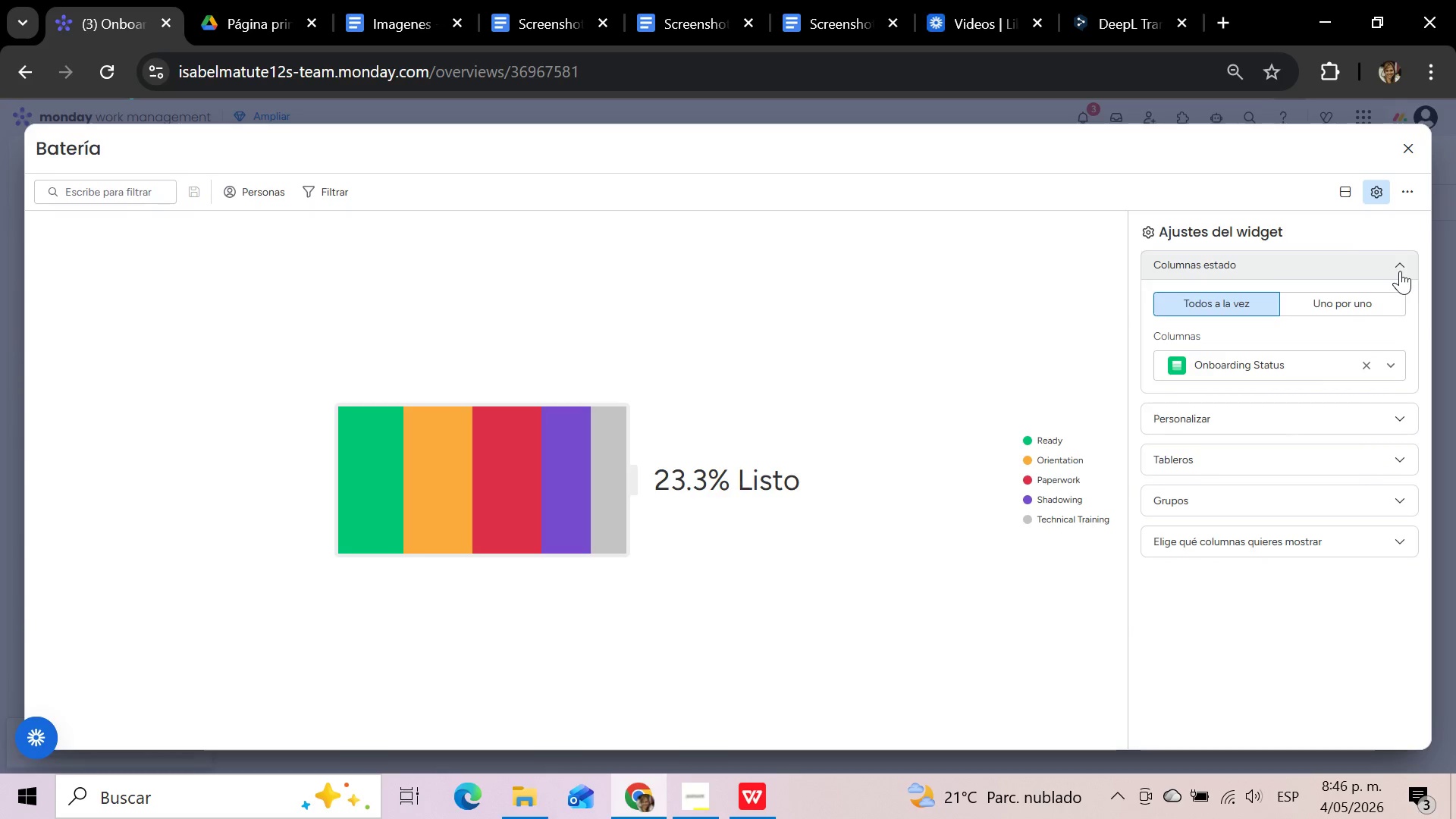 
left_click([1400, 271])
 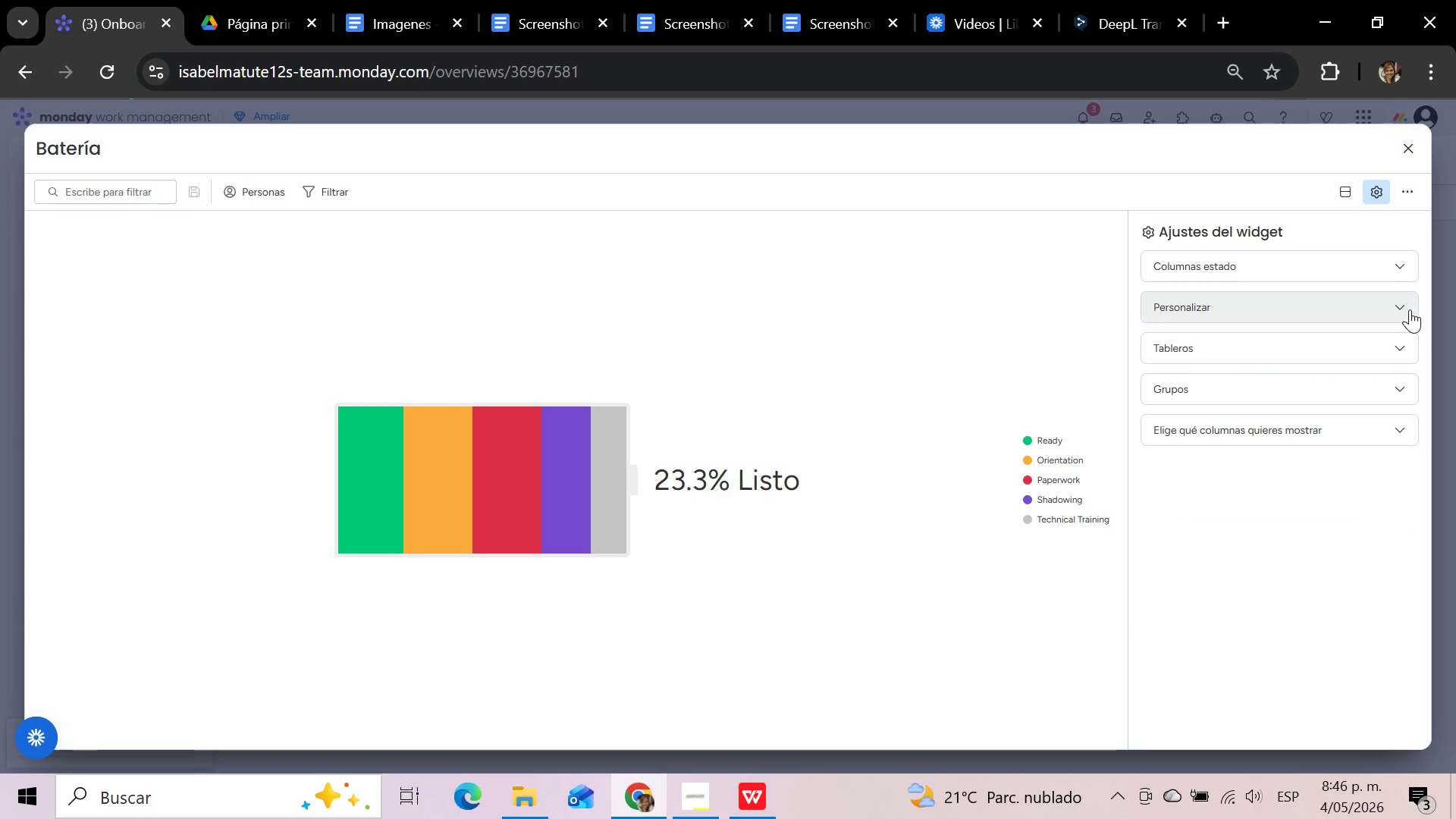 
left_click([1409, 309])
 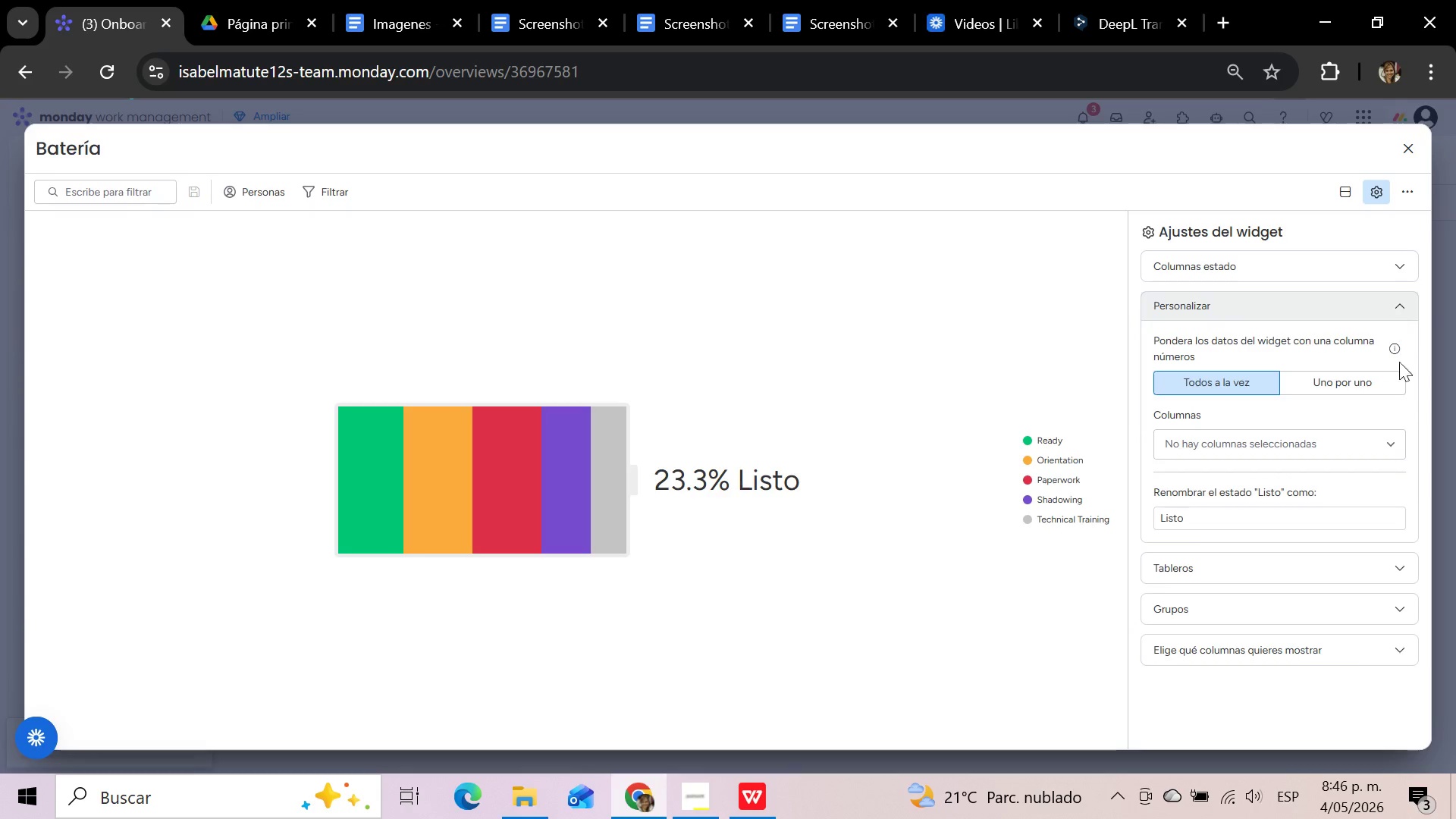 
left_click([1395, 439])
 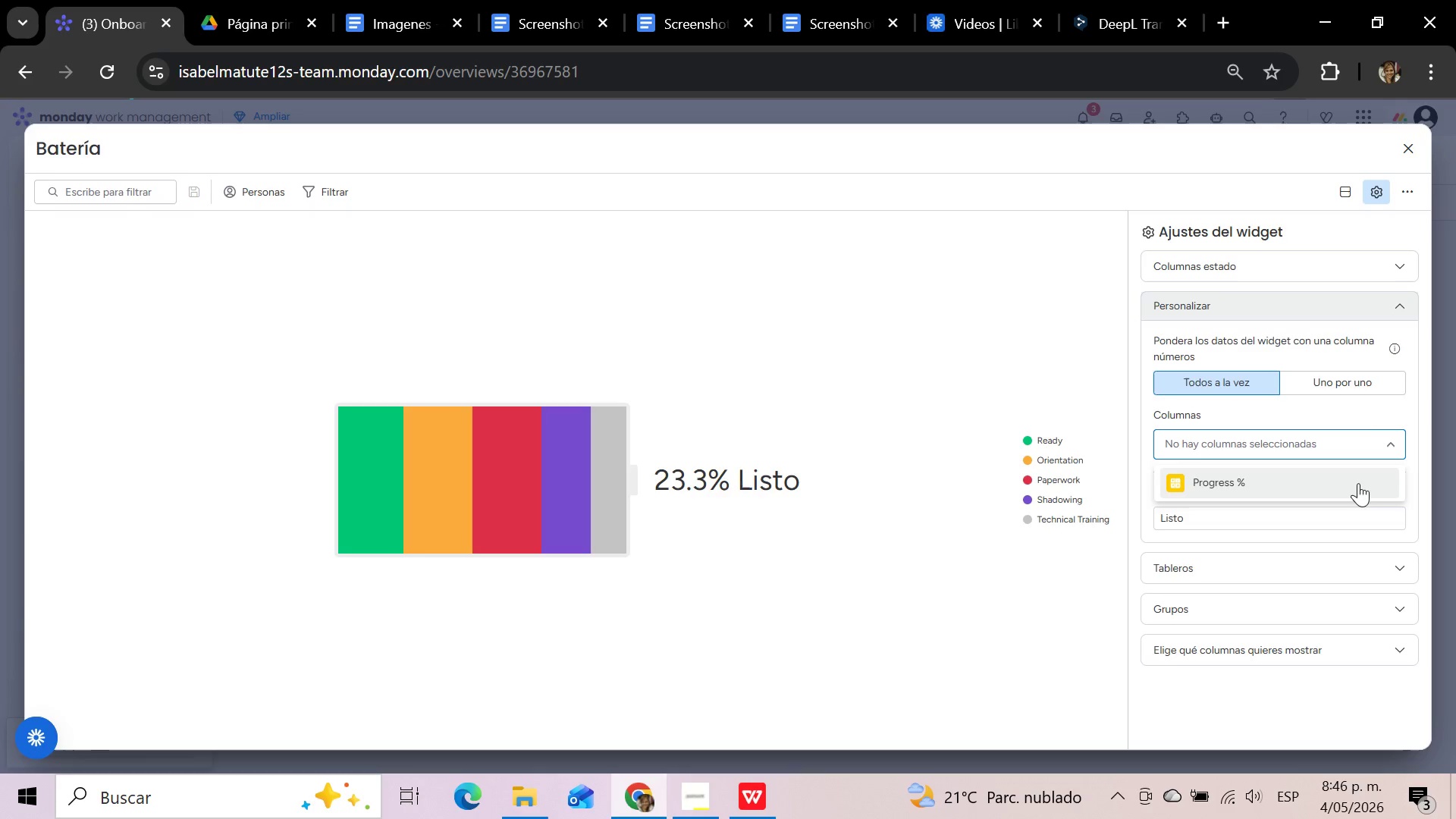 
left_click([1356, 487])
 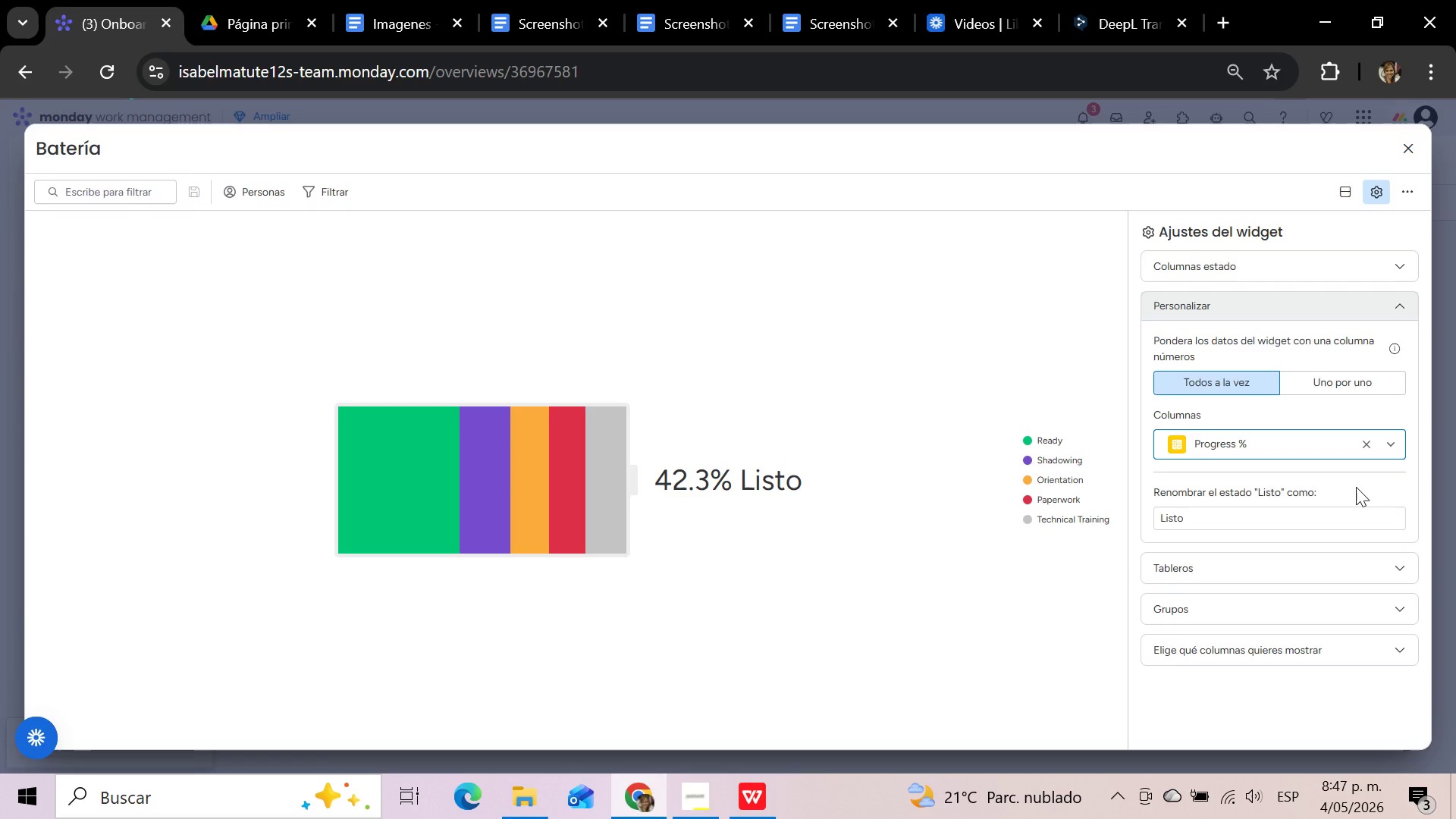 
wait(56.41)
 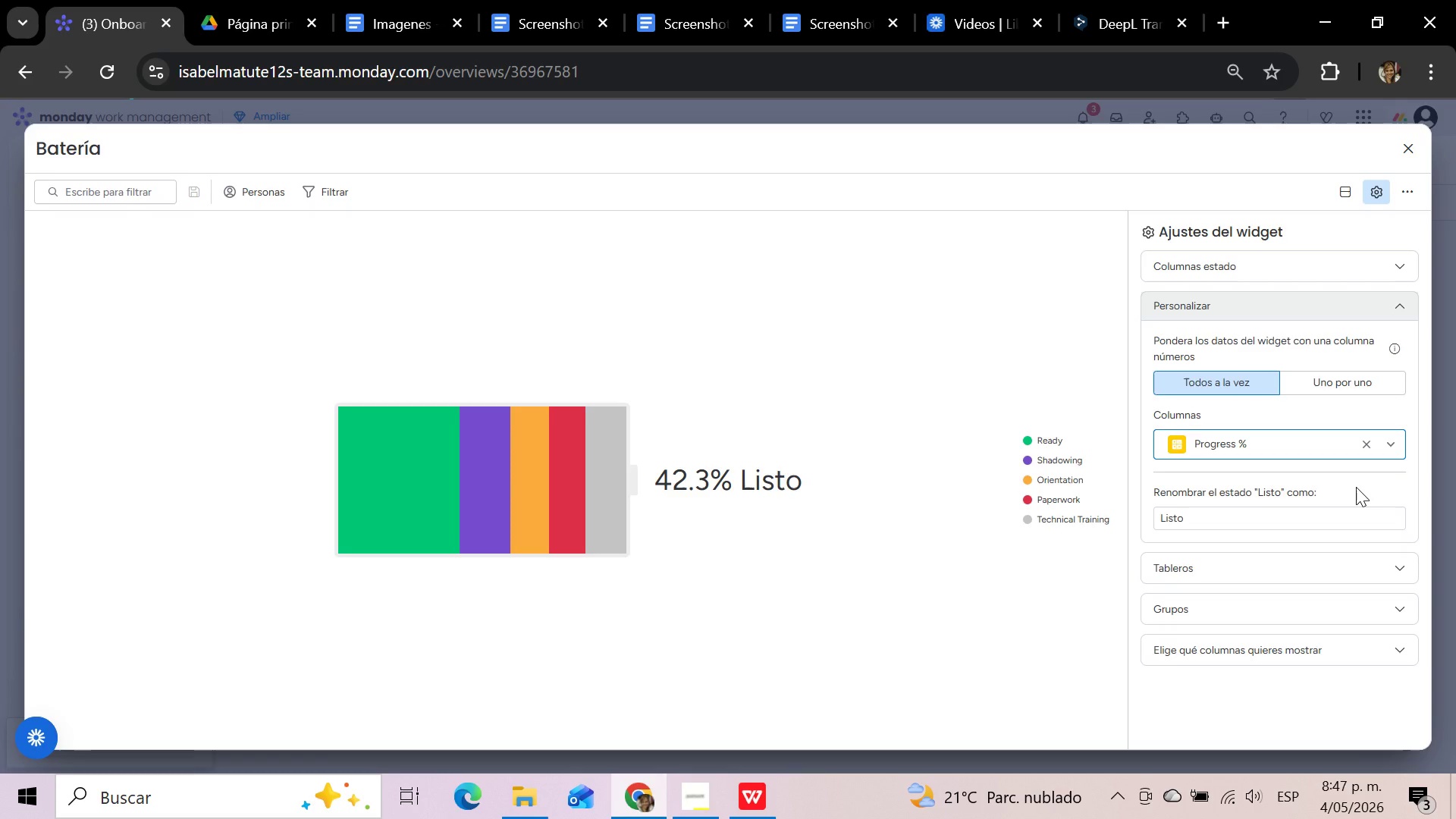 
left_click([889, 327])
 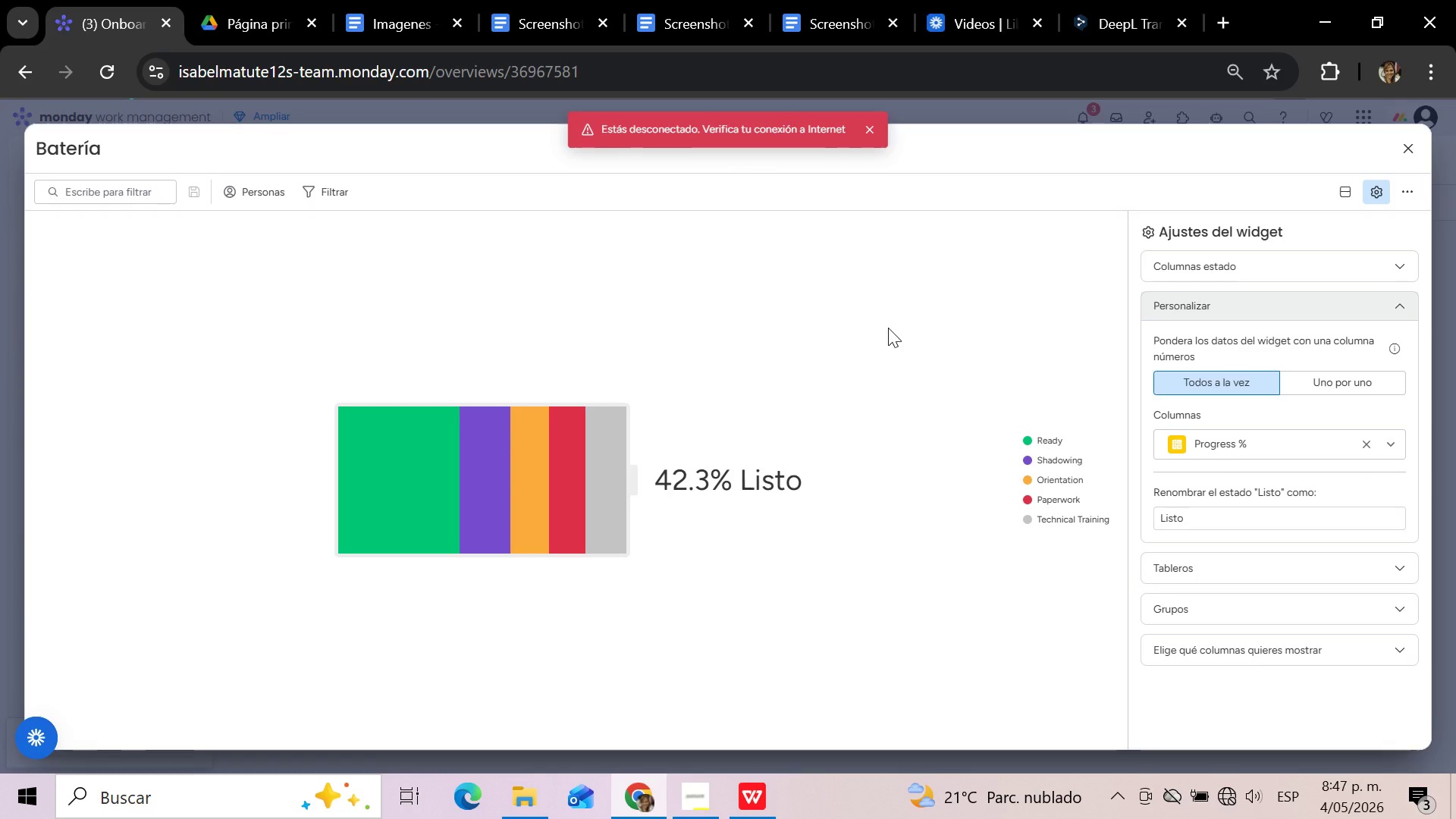 
wait(15.75)
 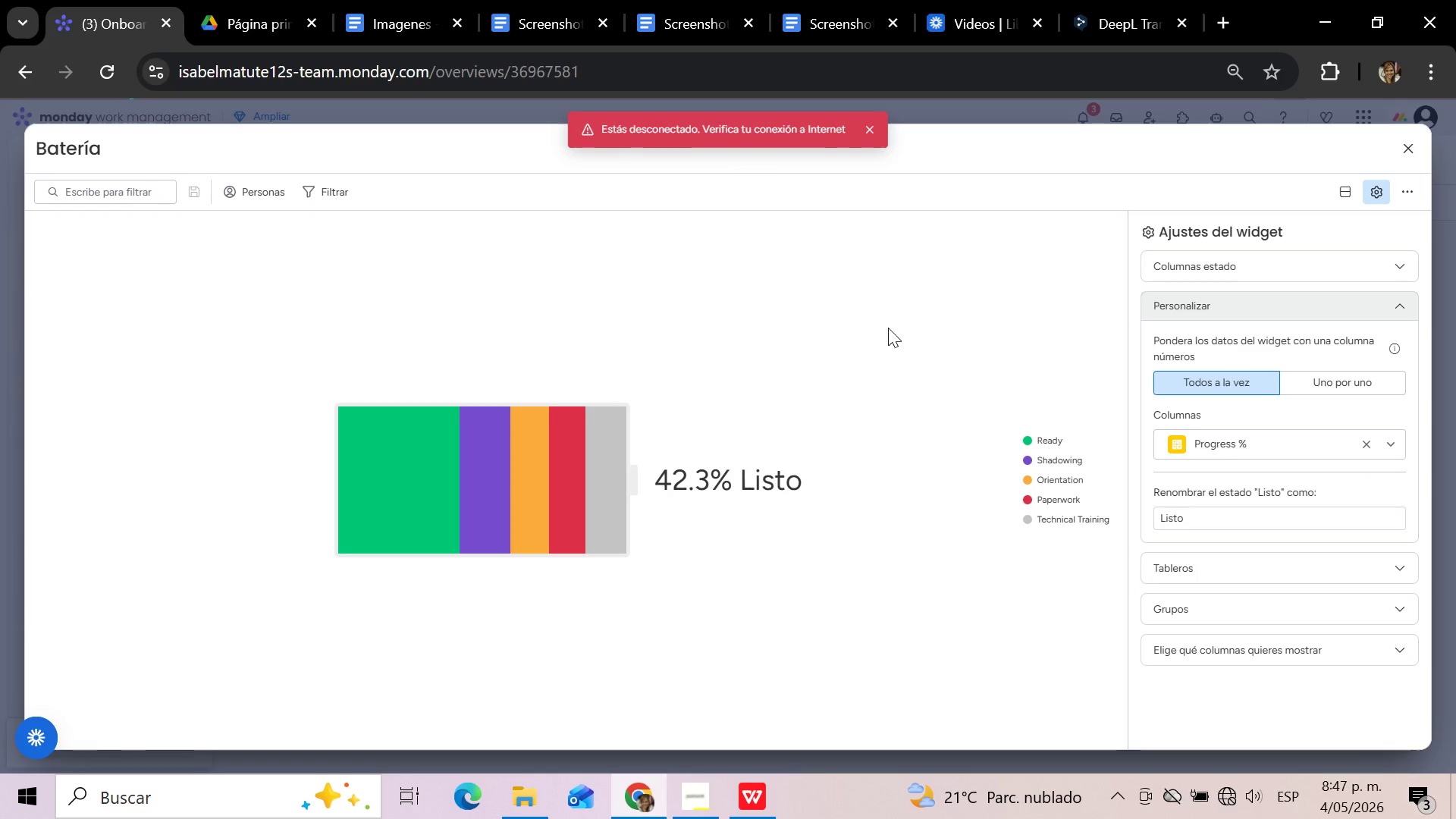 
left_click([756, 647])
 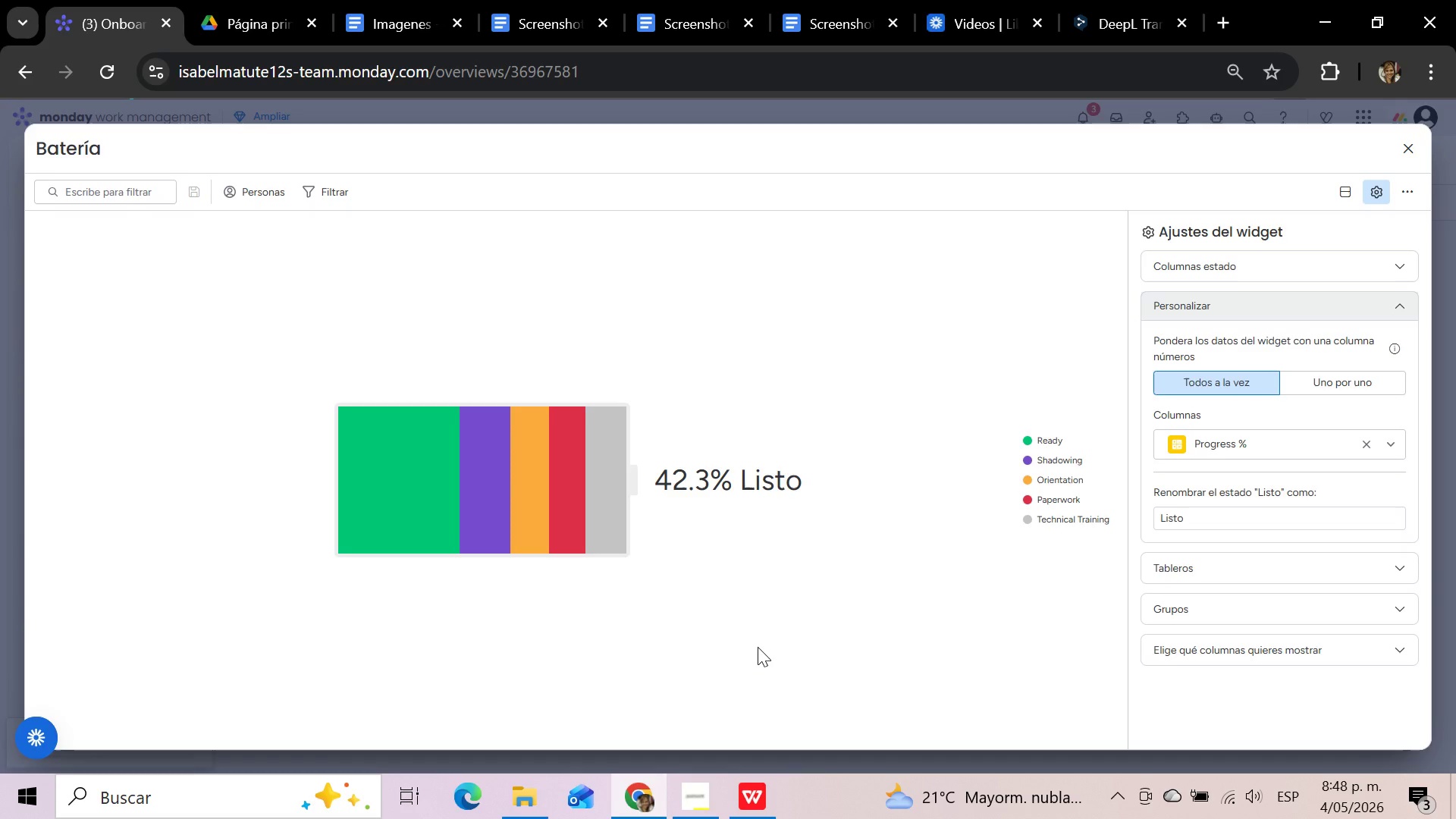 
wait(36.48)
 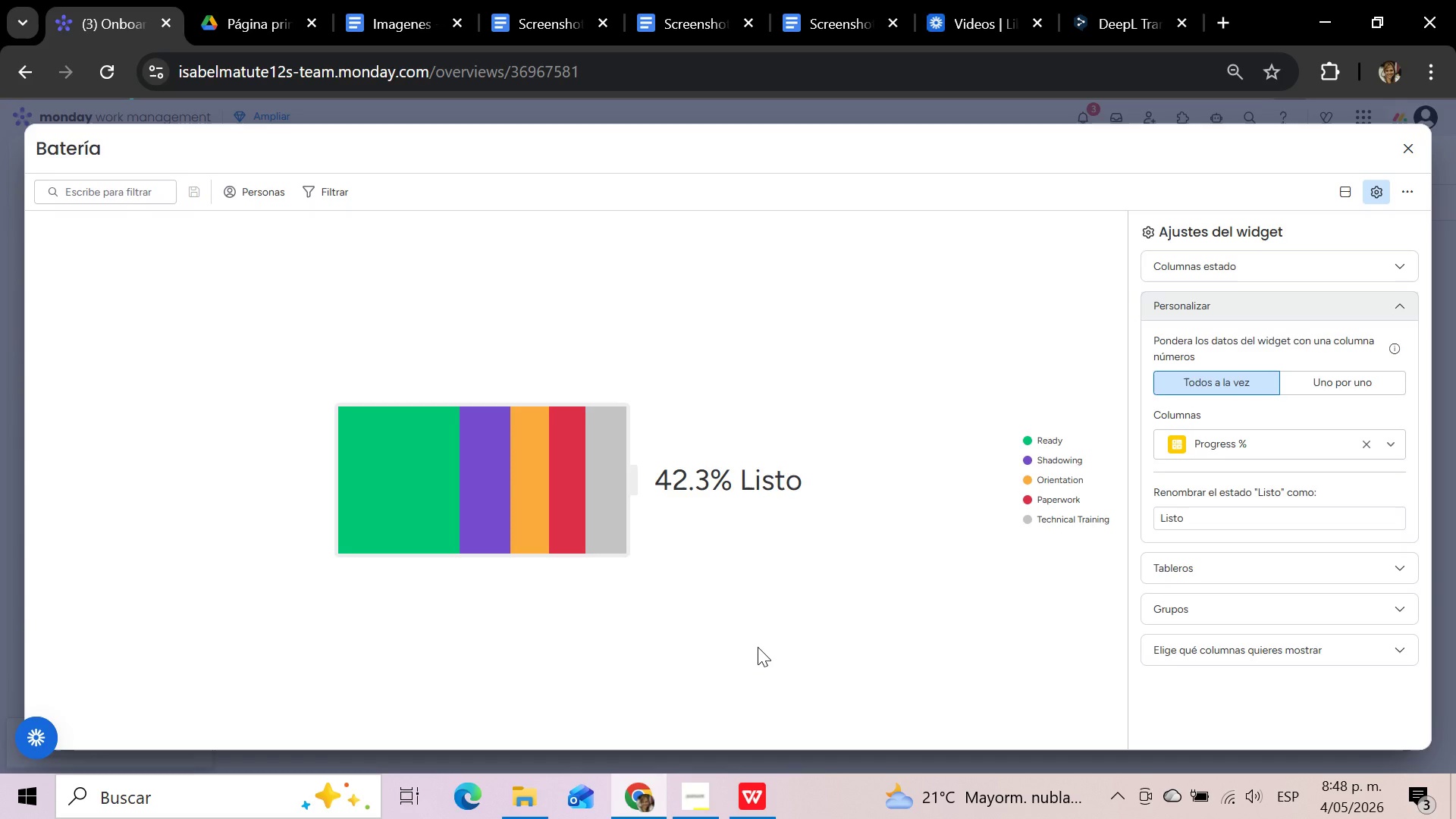 
left_click([852, 534])
 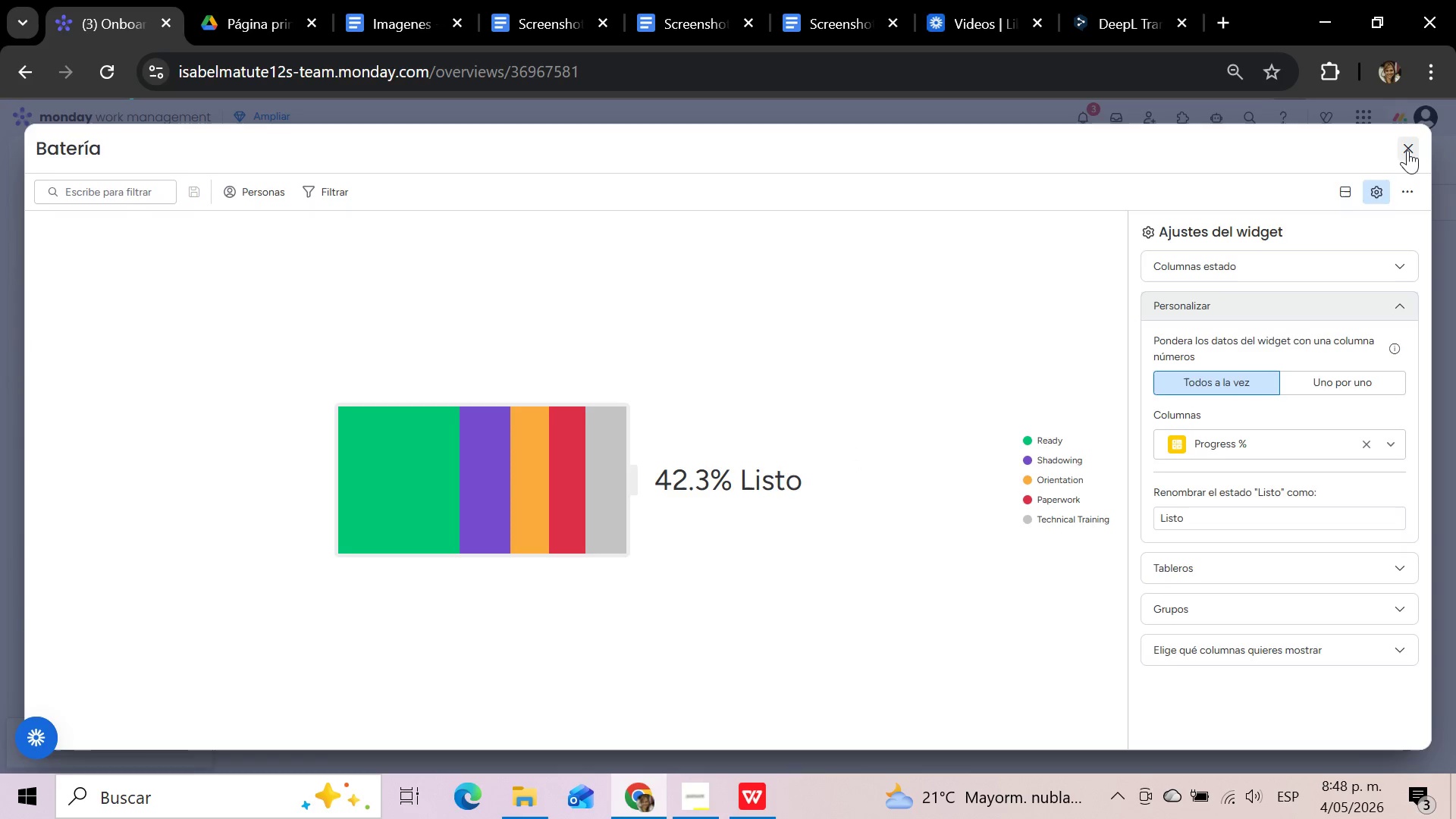 
left_click([1407, 150])
 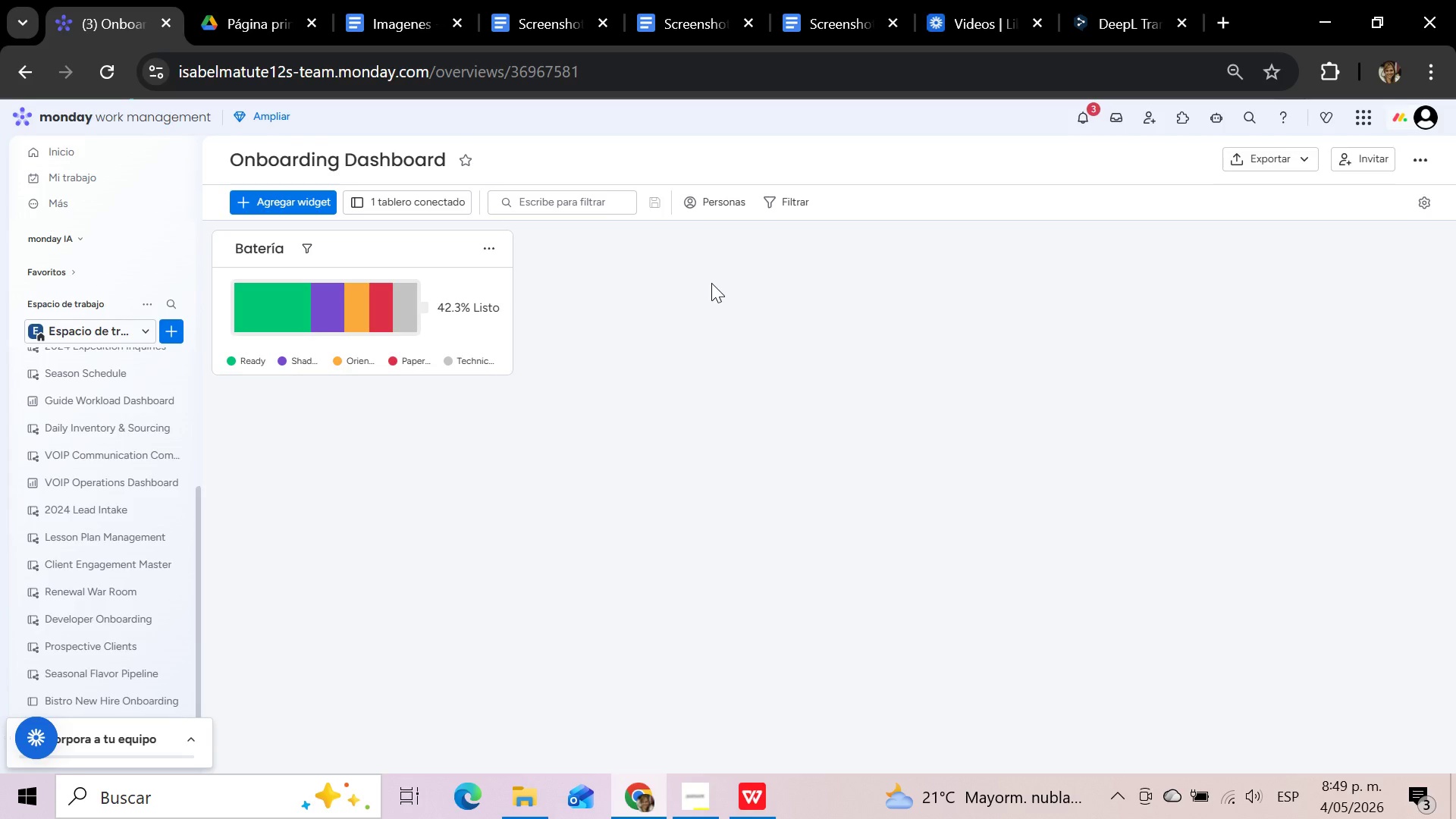 
wait(48.84)
 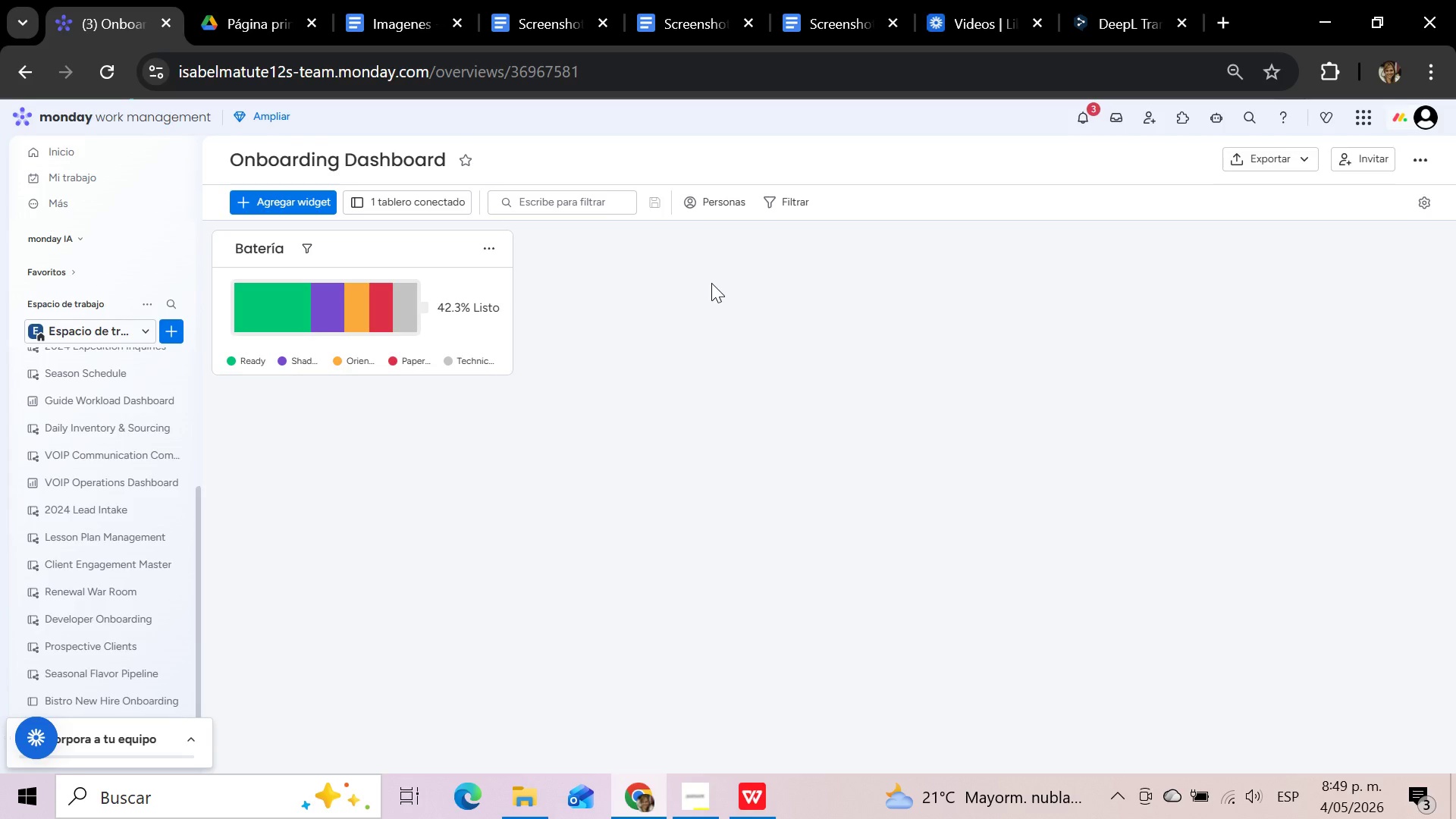 
left_click([482, 242])
 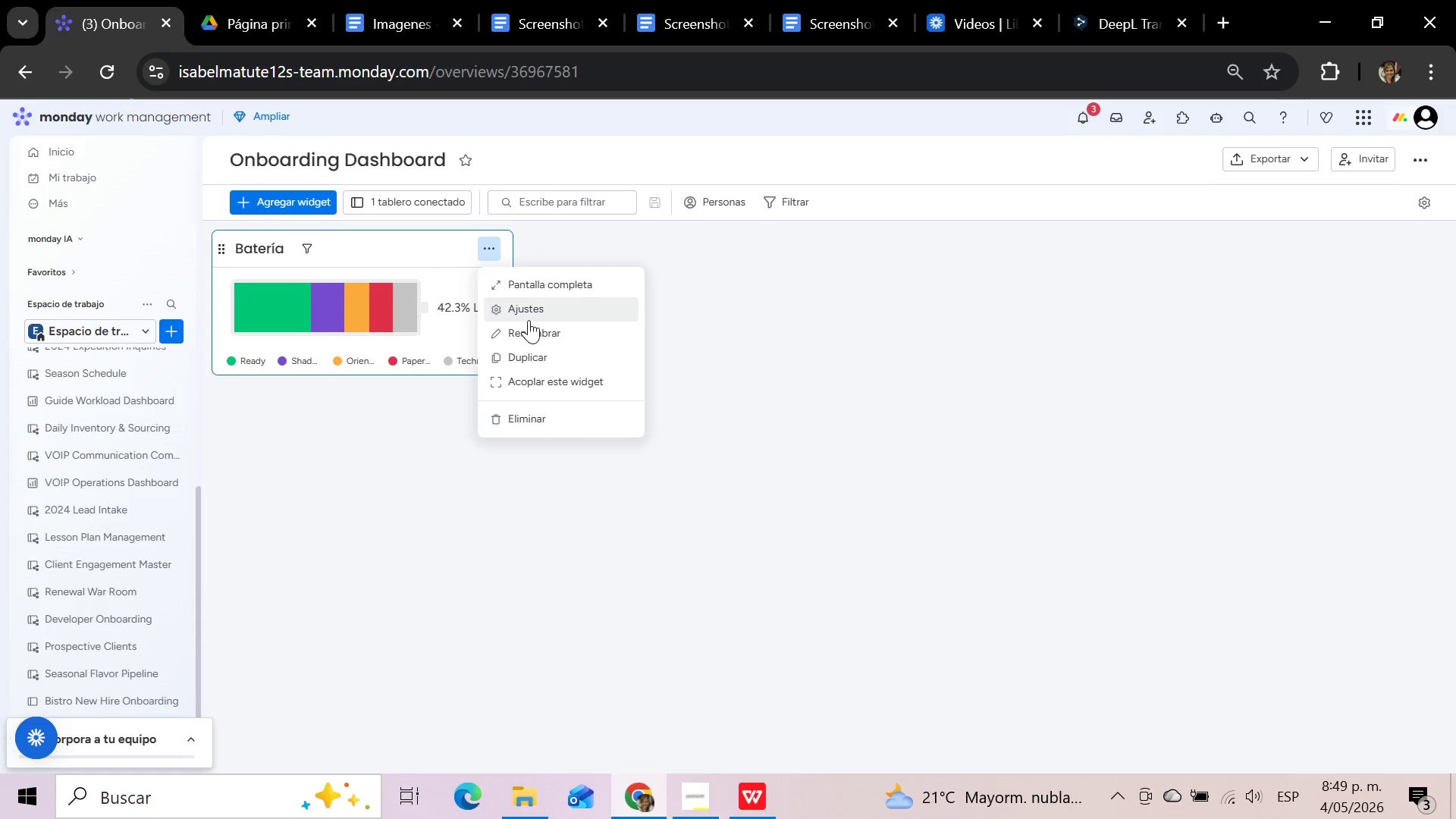 
left_click([530, 314])
 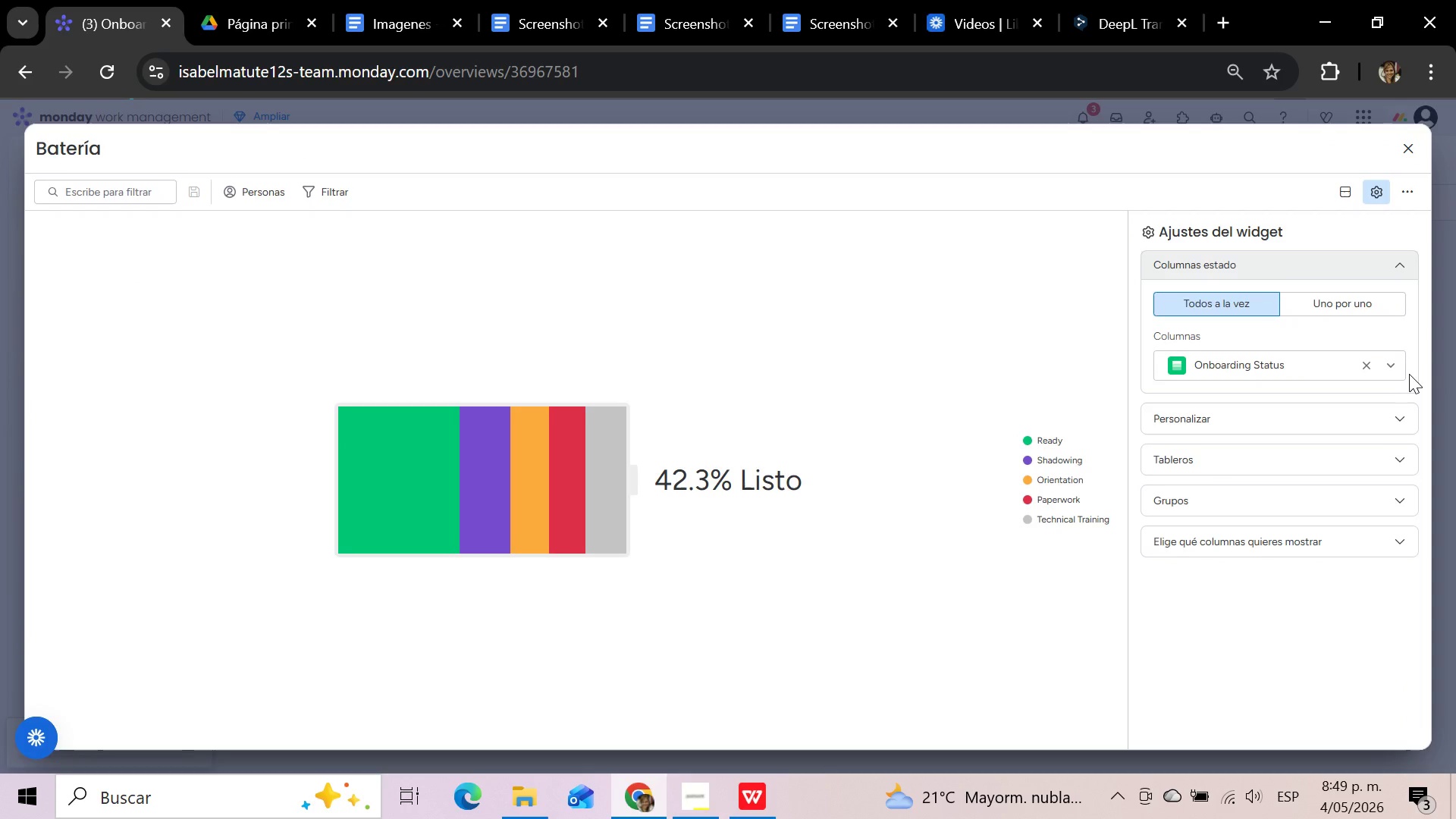 
left_click([1398, 419])
 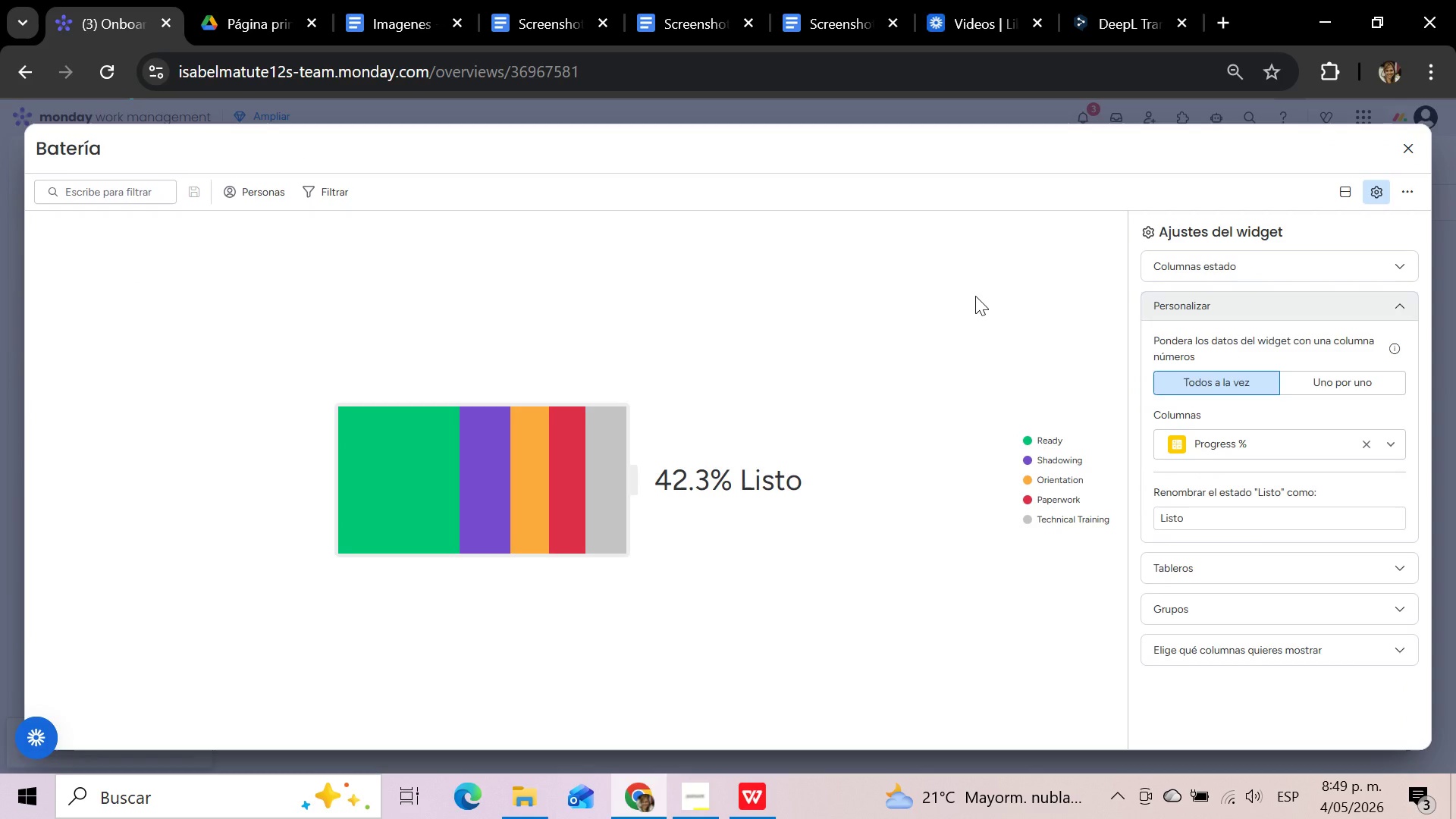 
wait(7.52)
 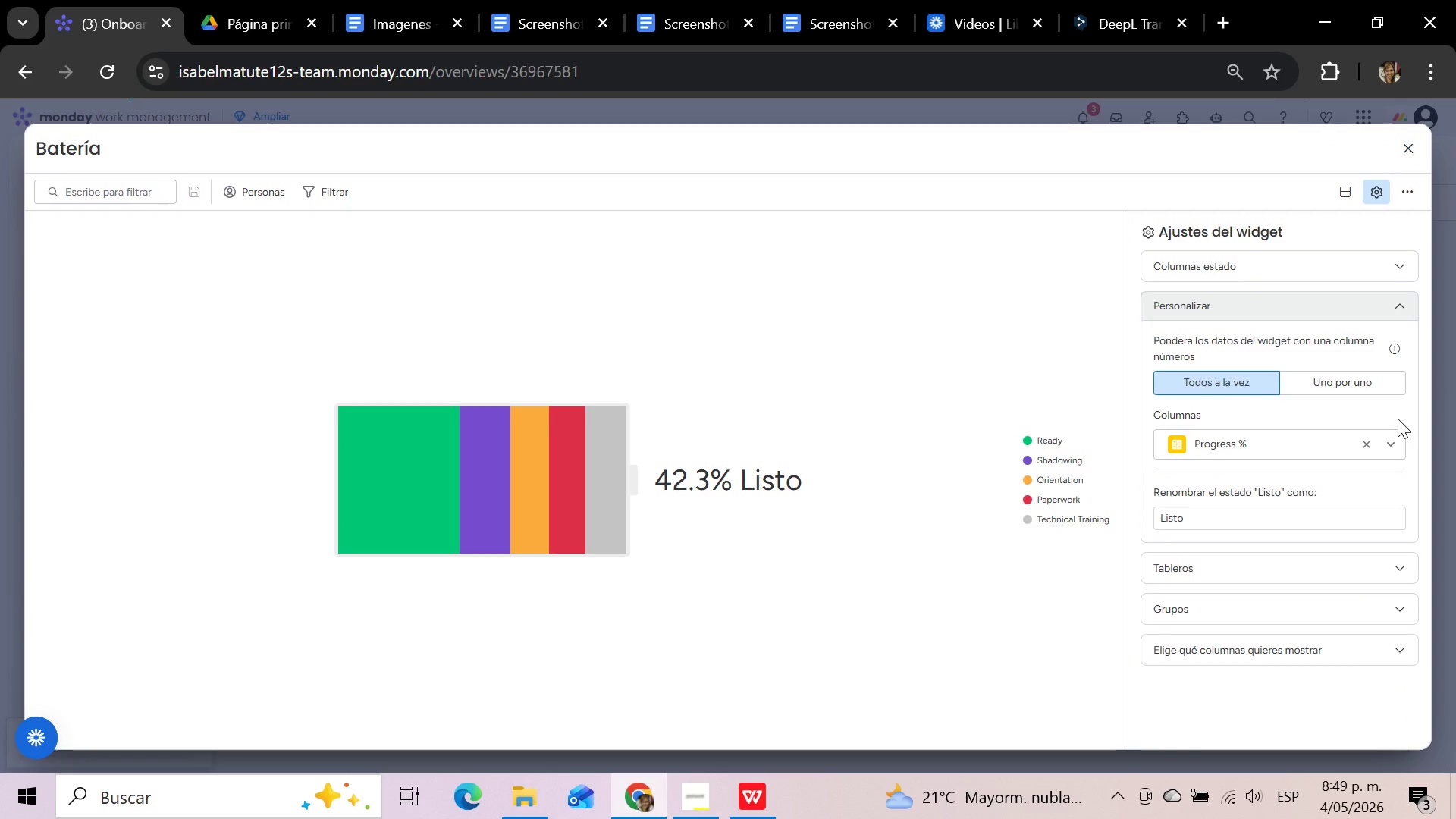 
left_click([1362, 448])
 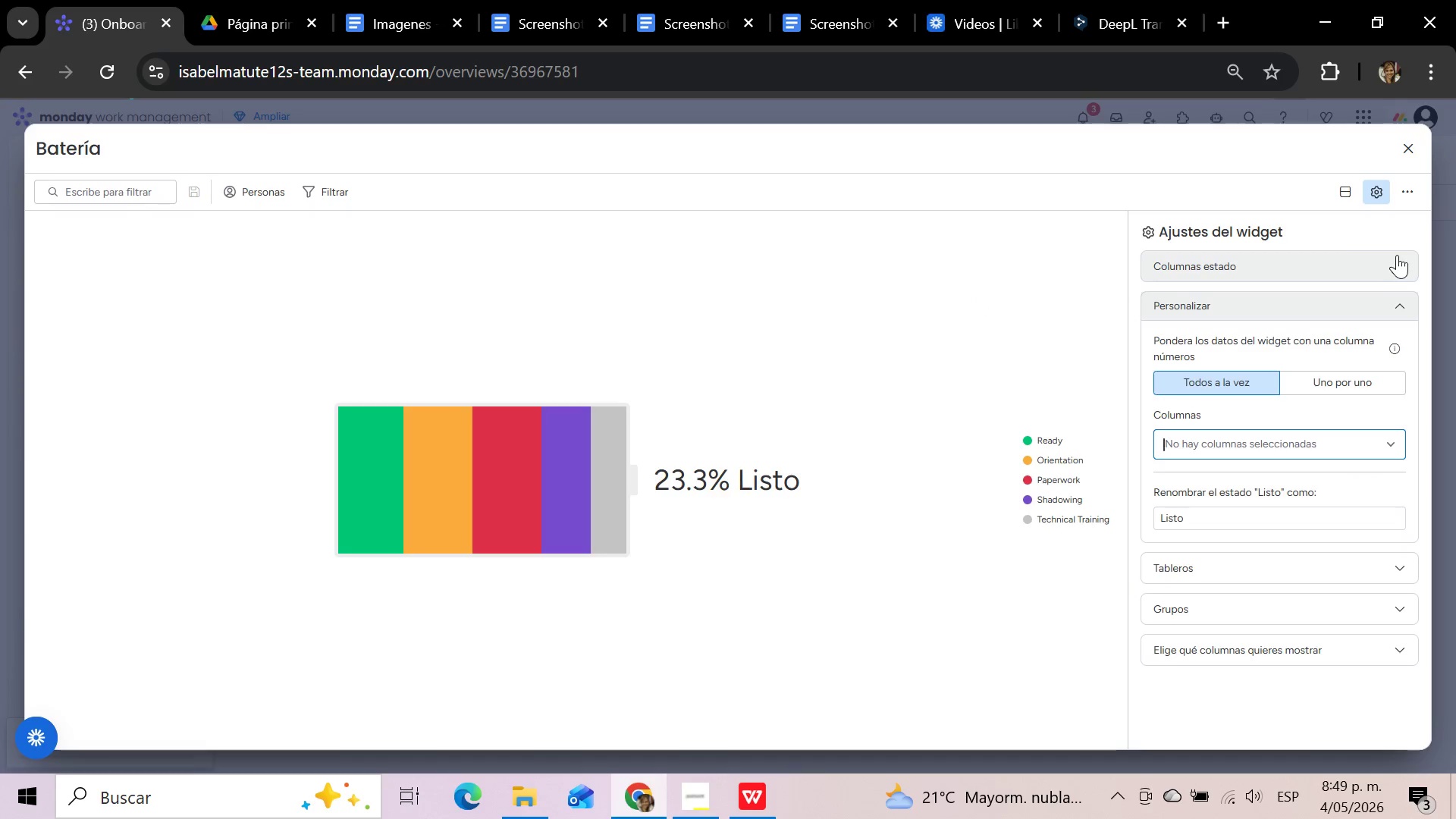 
wait(5.94)
 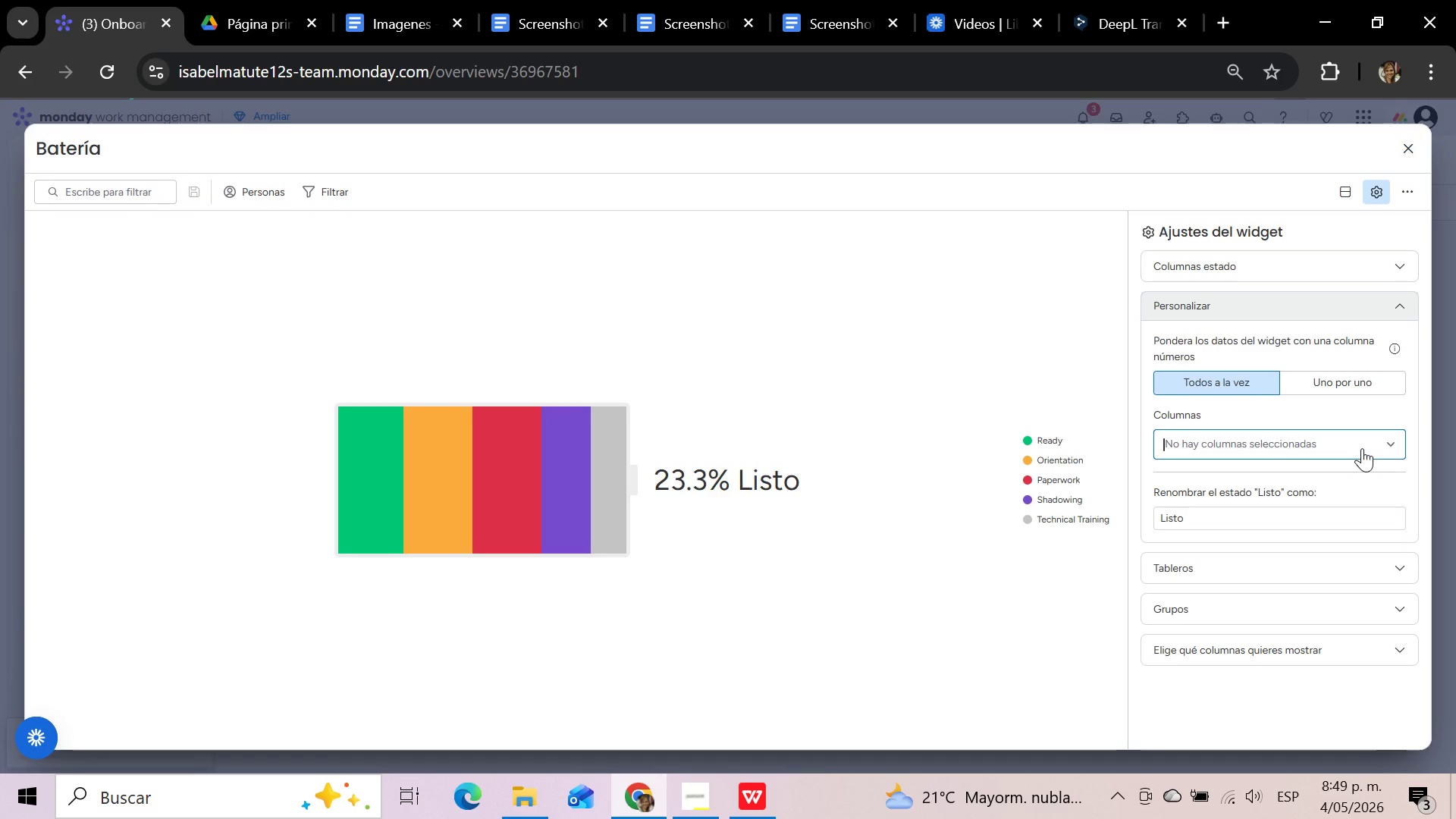 
left_click([1391, 312])
 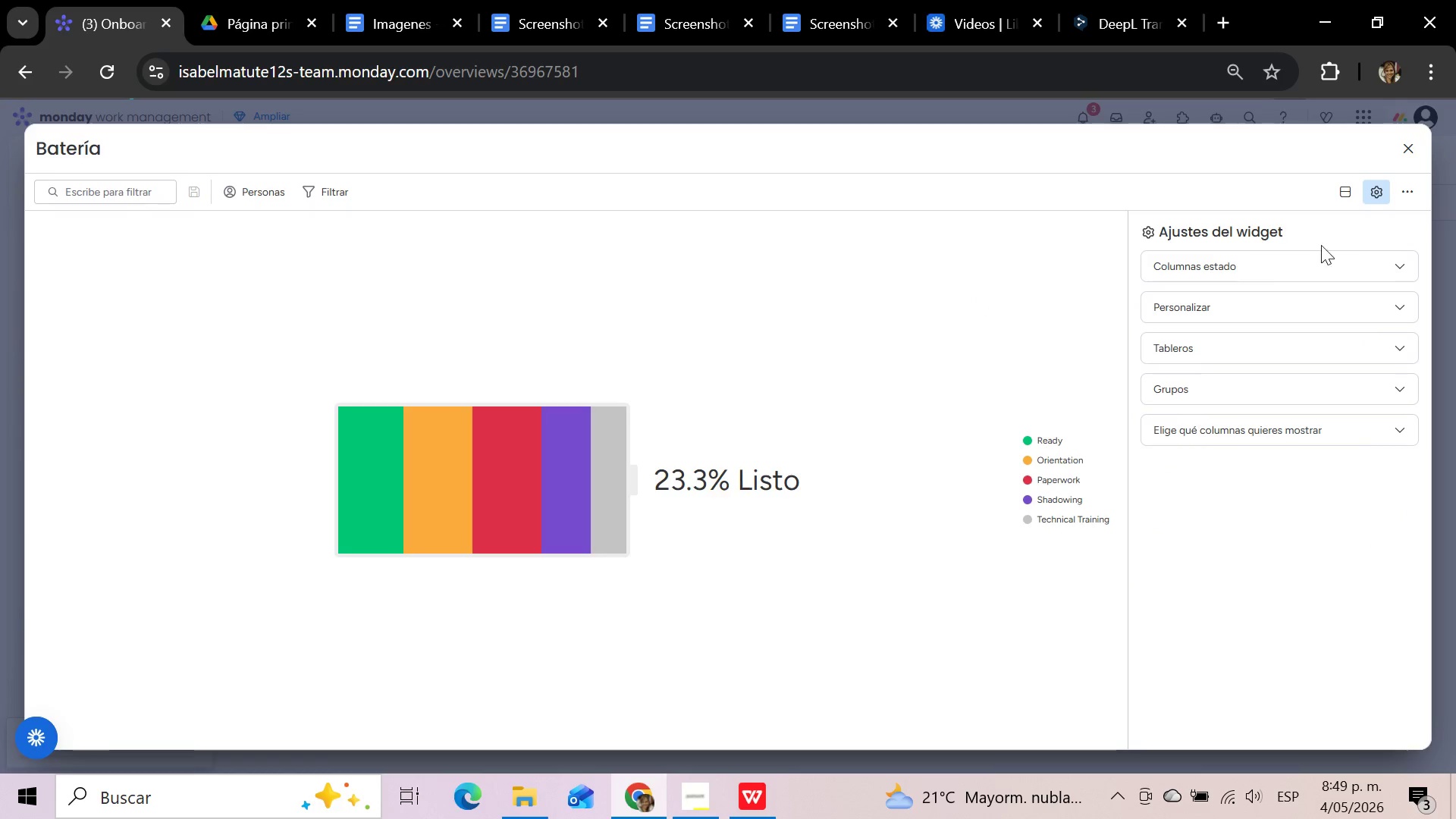 
left_click([924, 350])
 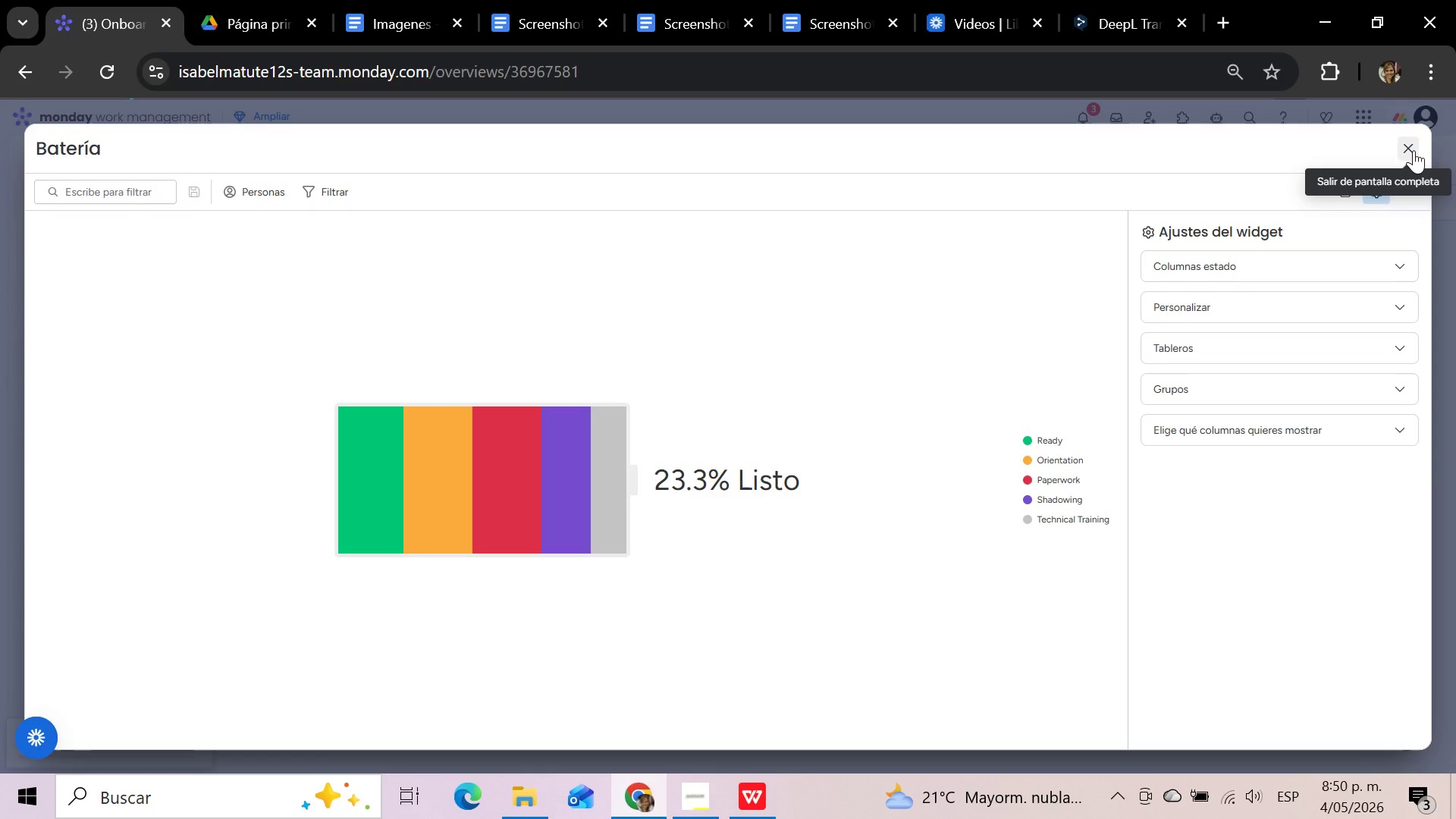 
wait(60.27)
 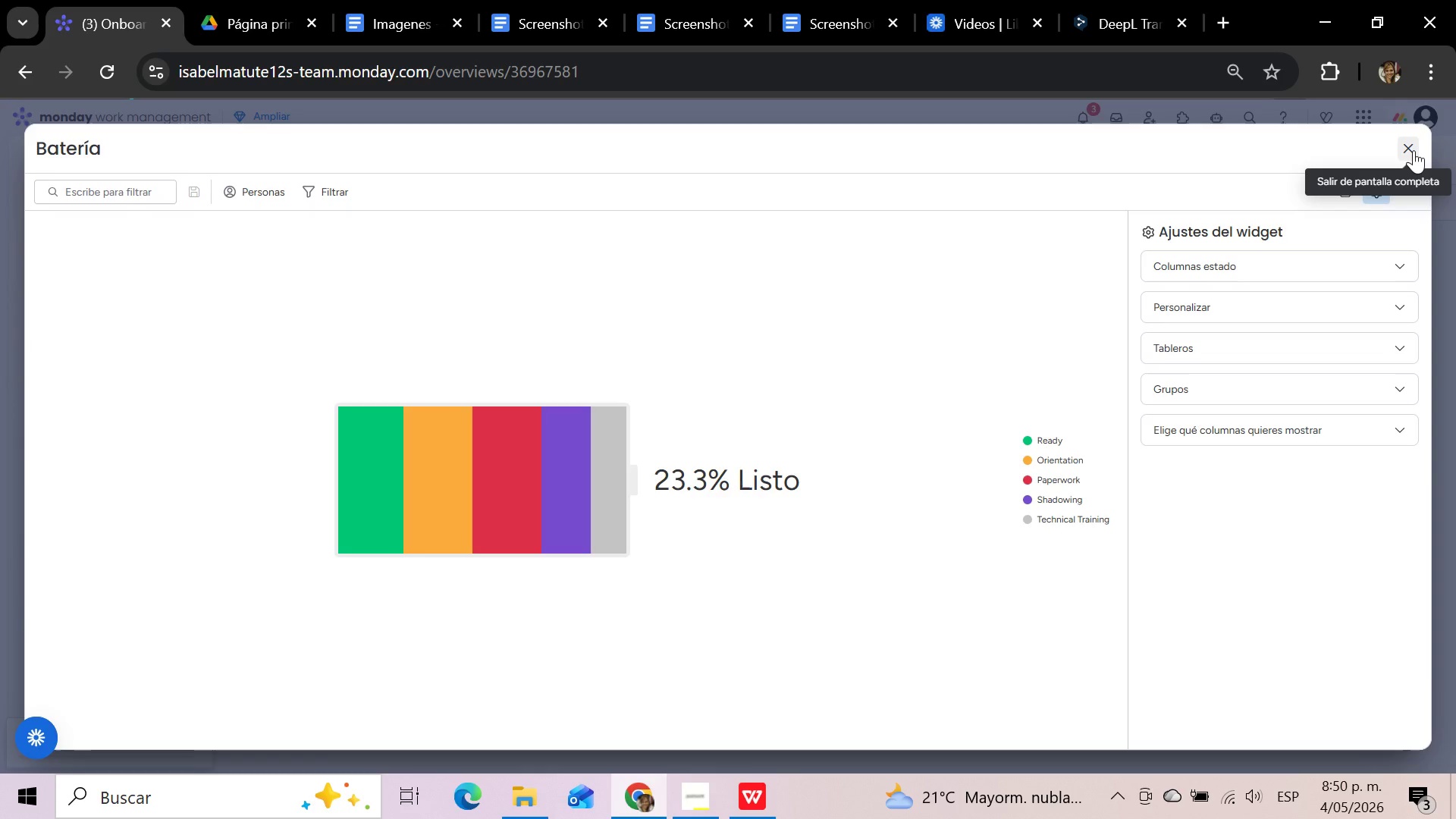 
left_click([1414, 150])
 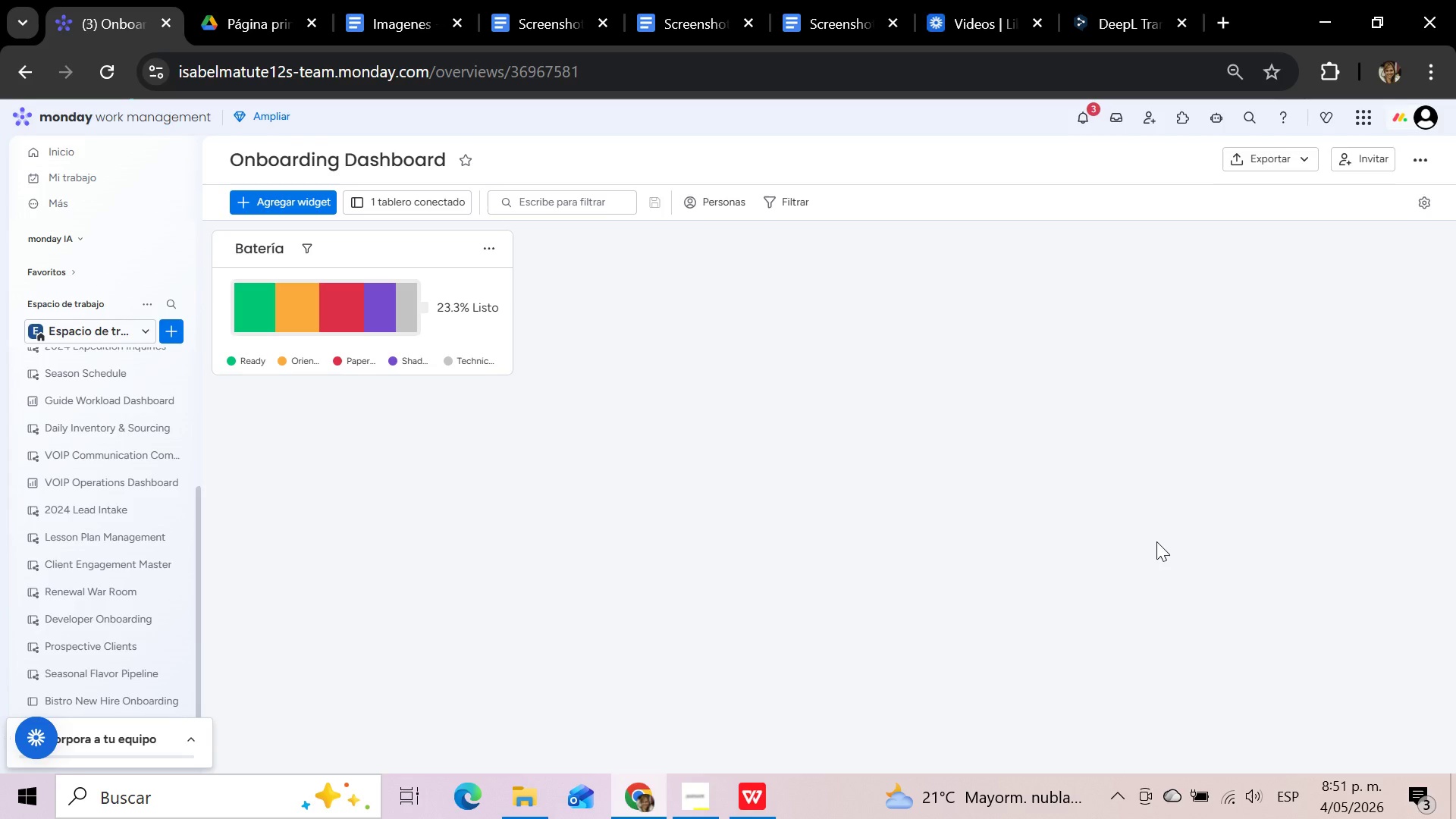 
wait(35.01)
 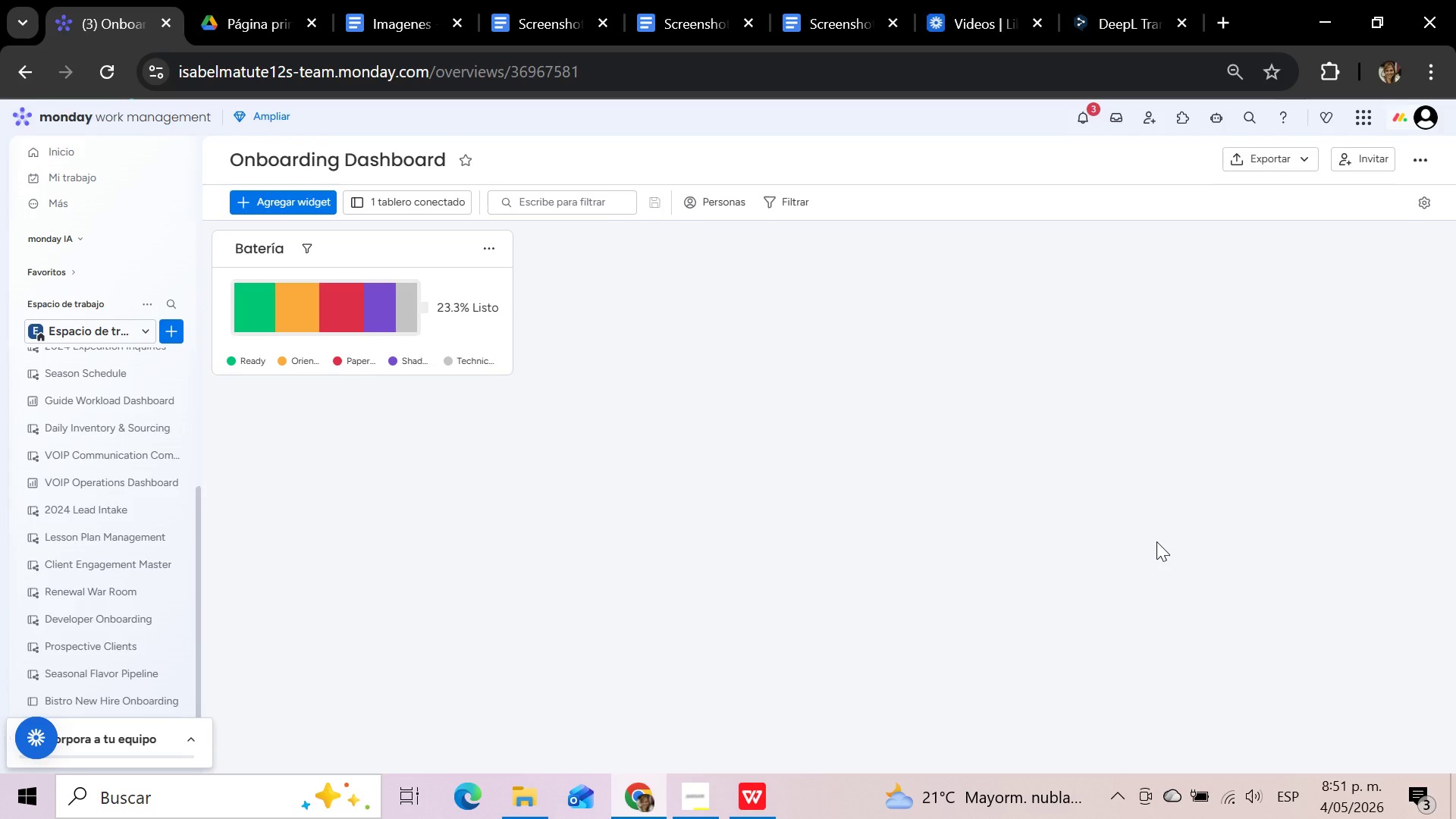 
left_click([287, 247])
 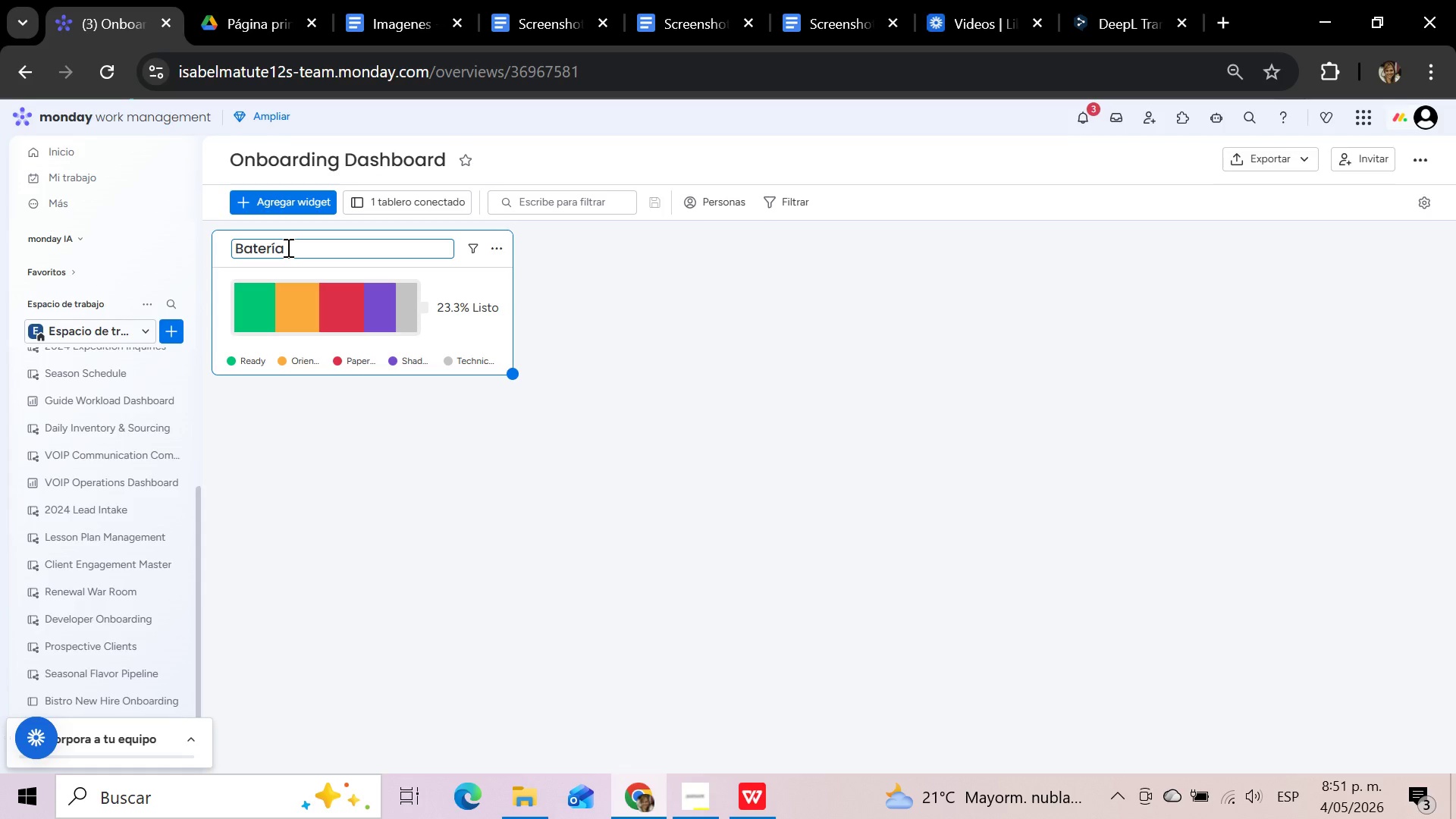 
hold_key(key=Backspace, duration=0.86)
 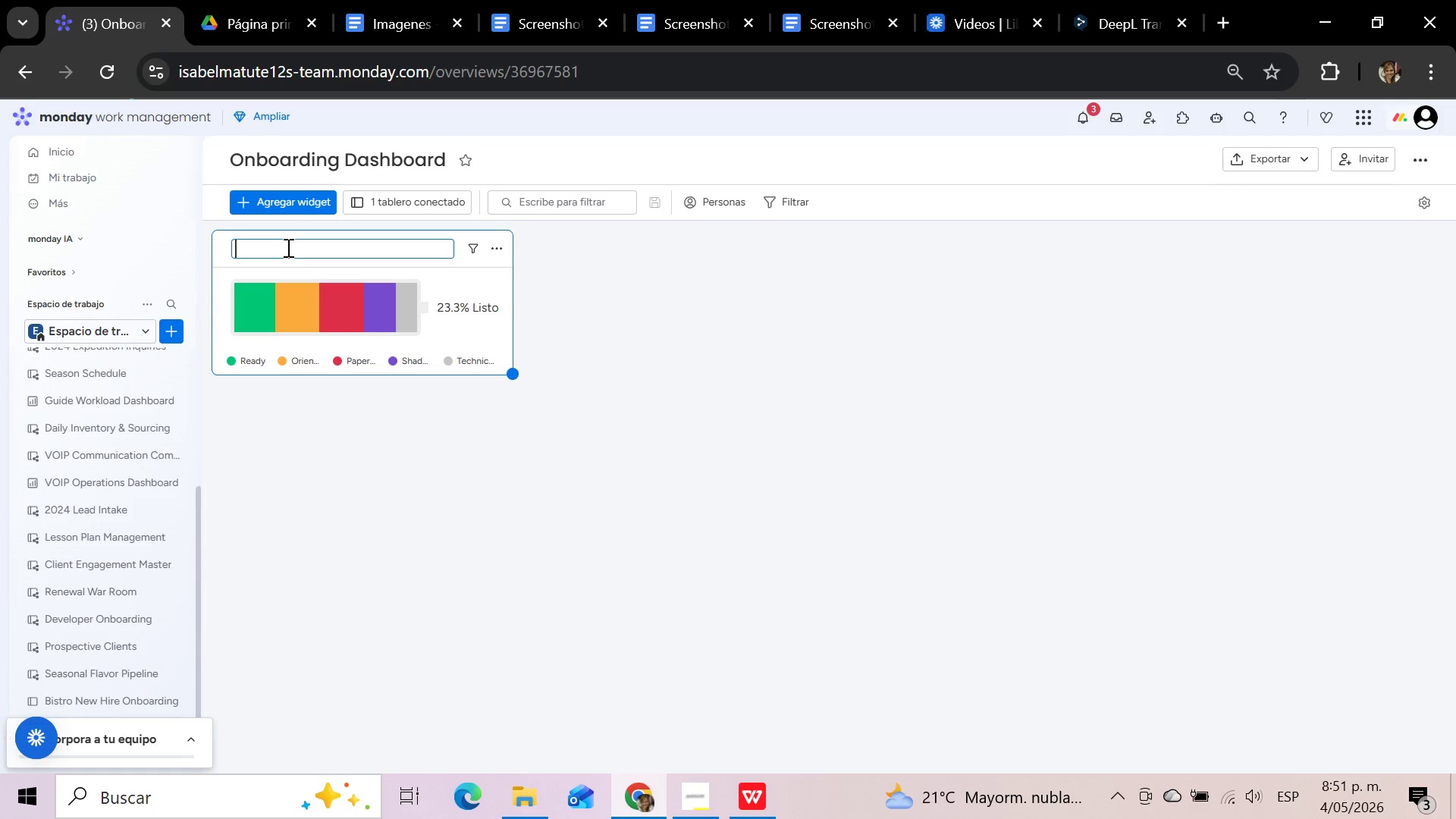 
type(Ready for Service)
 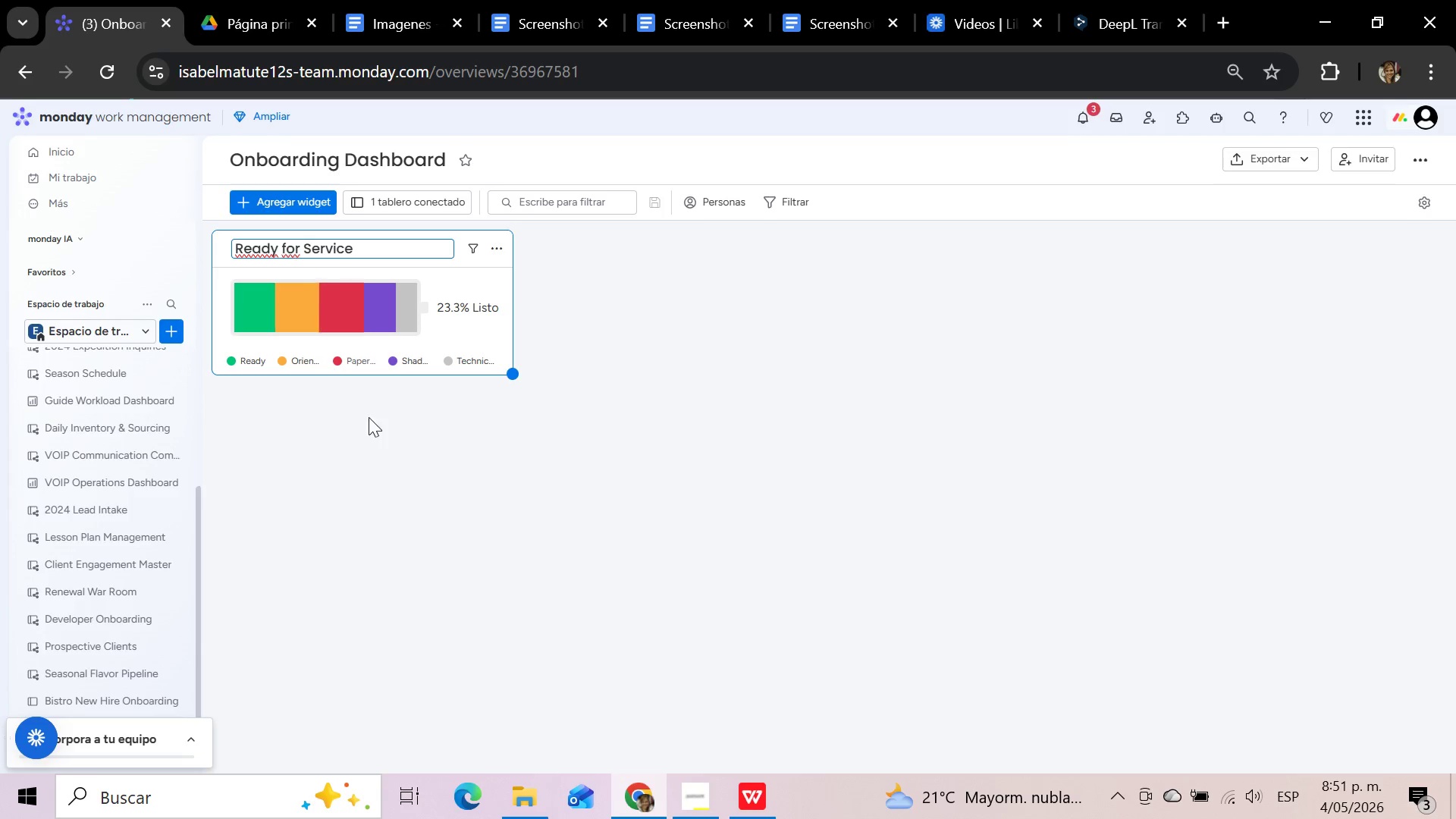 
left_click([398, 532])
 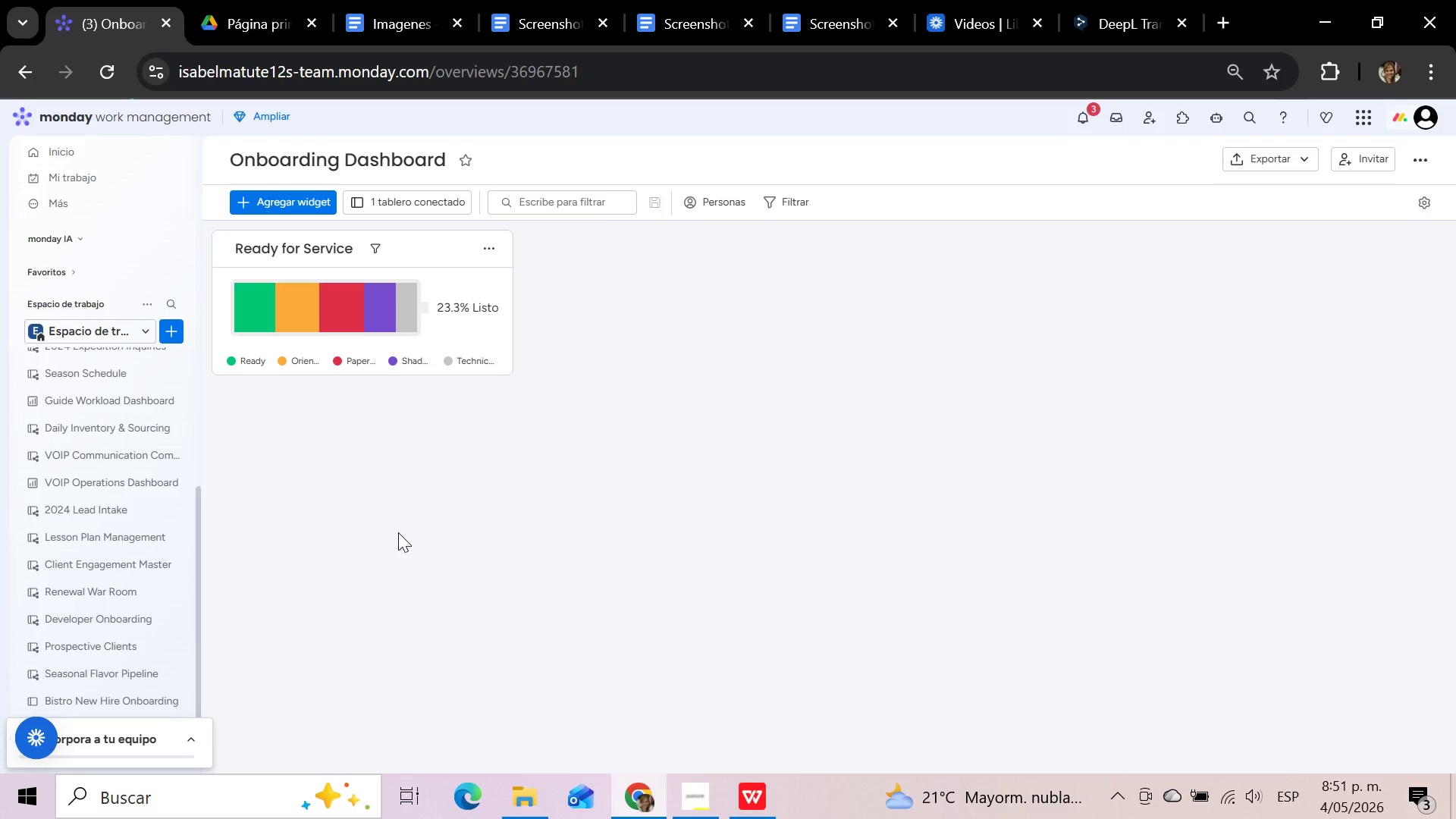 
wait(14.83)
 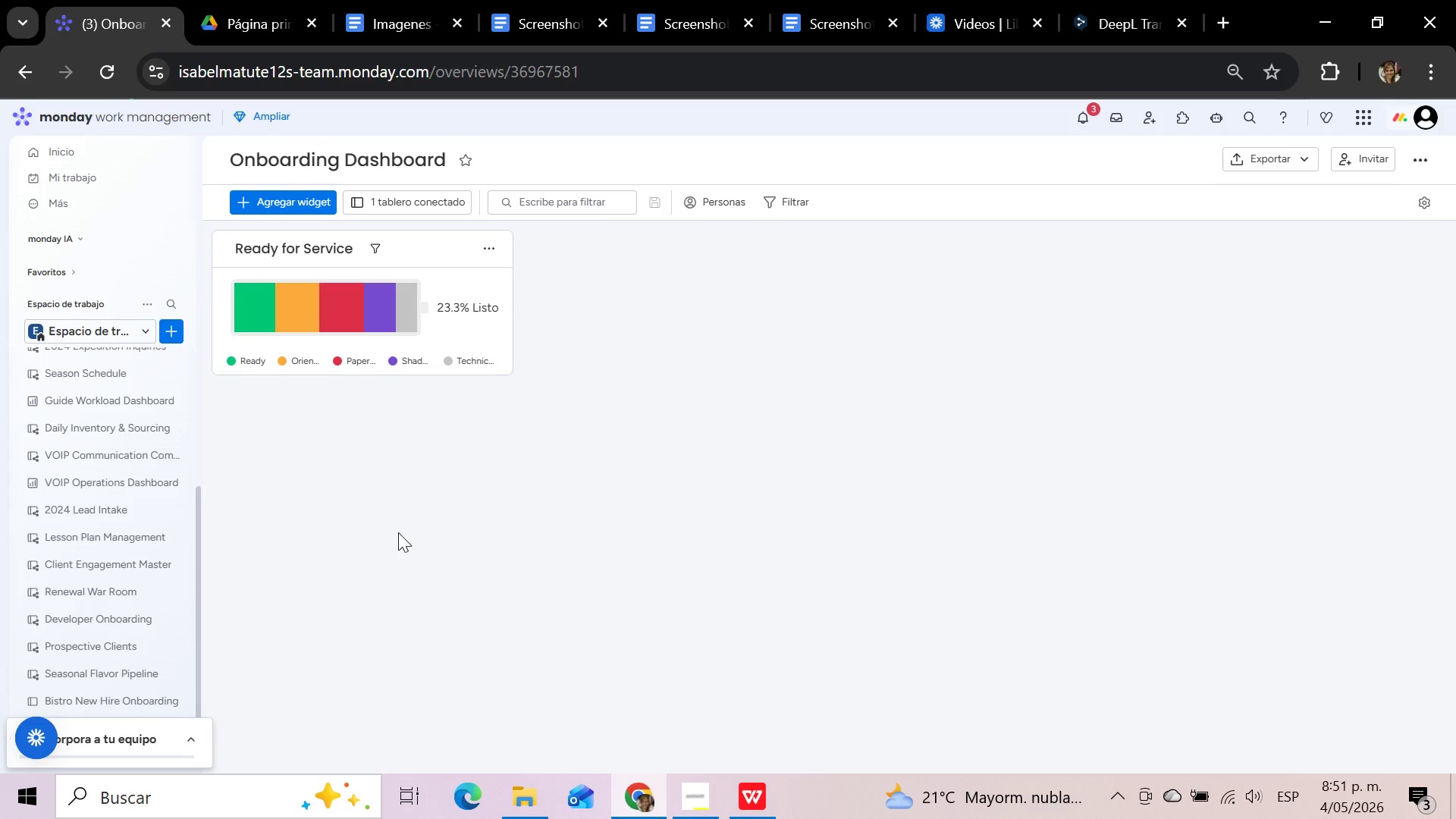 
scroll: coordinate [165, 616], scroll_direction: down, amount: 2.0
 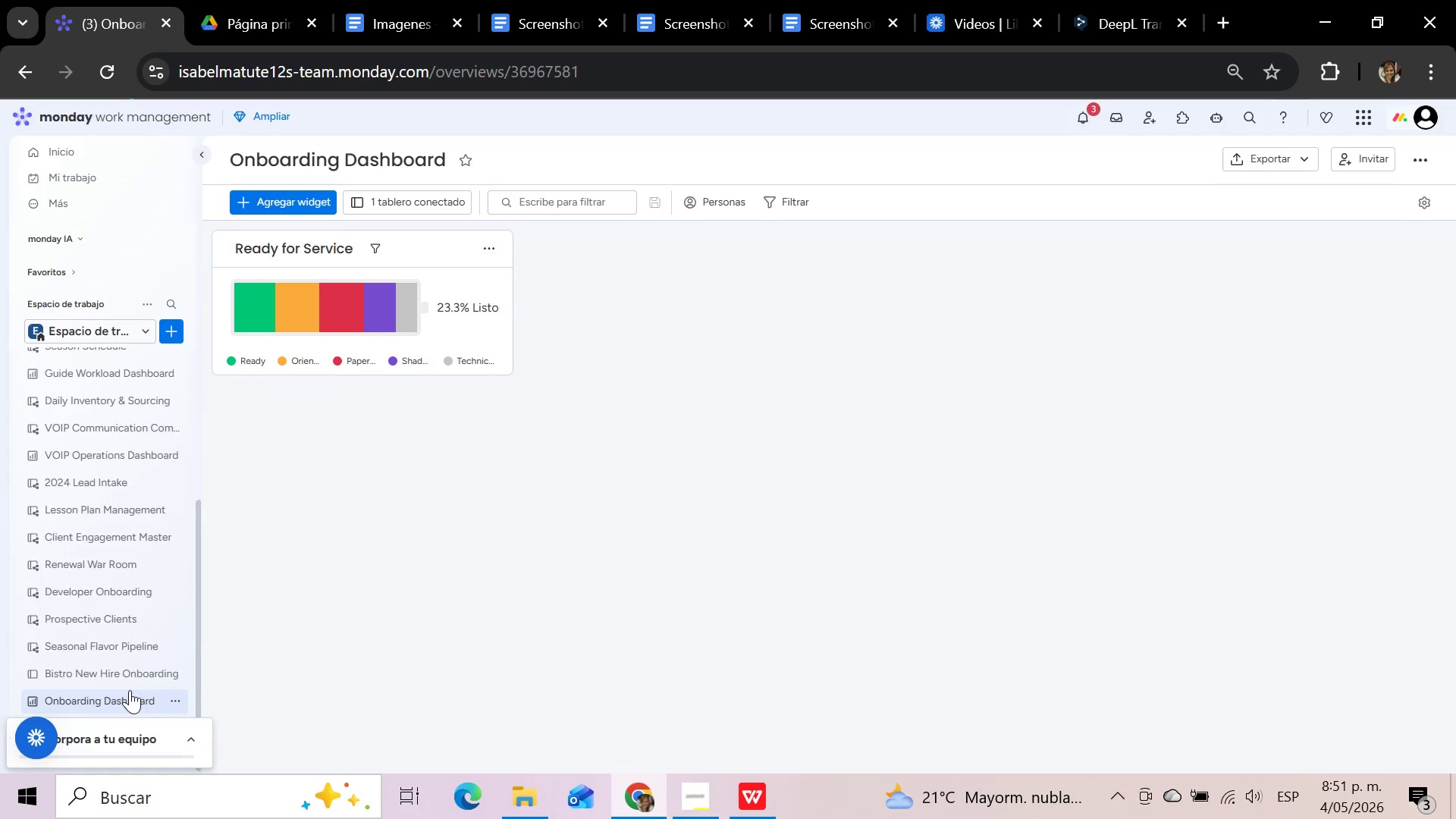 
left_click([125, 666])
 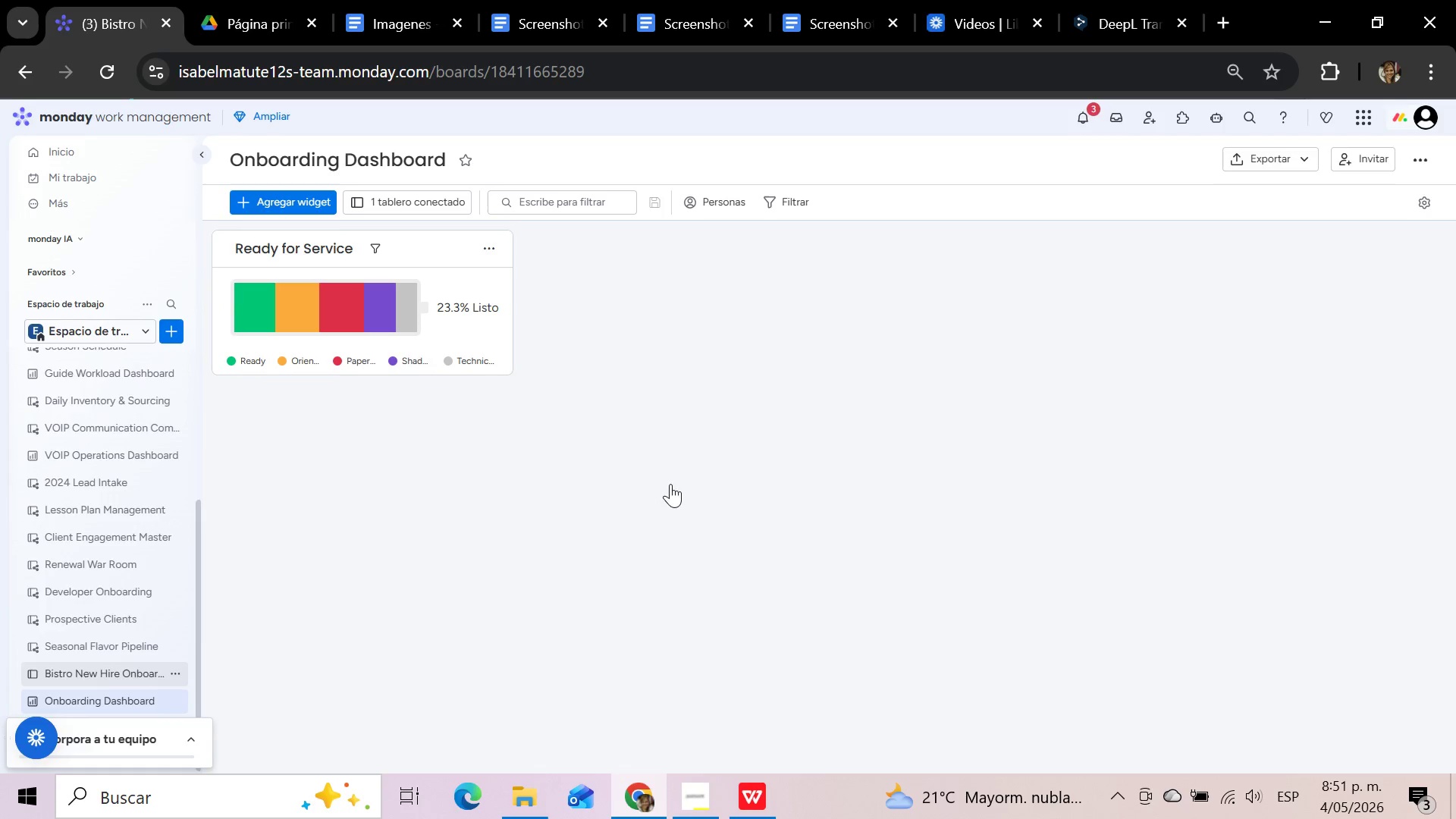 
mouse_move([1056, 350])
 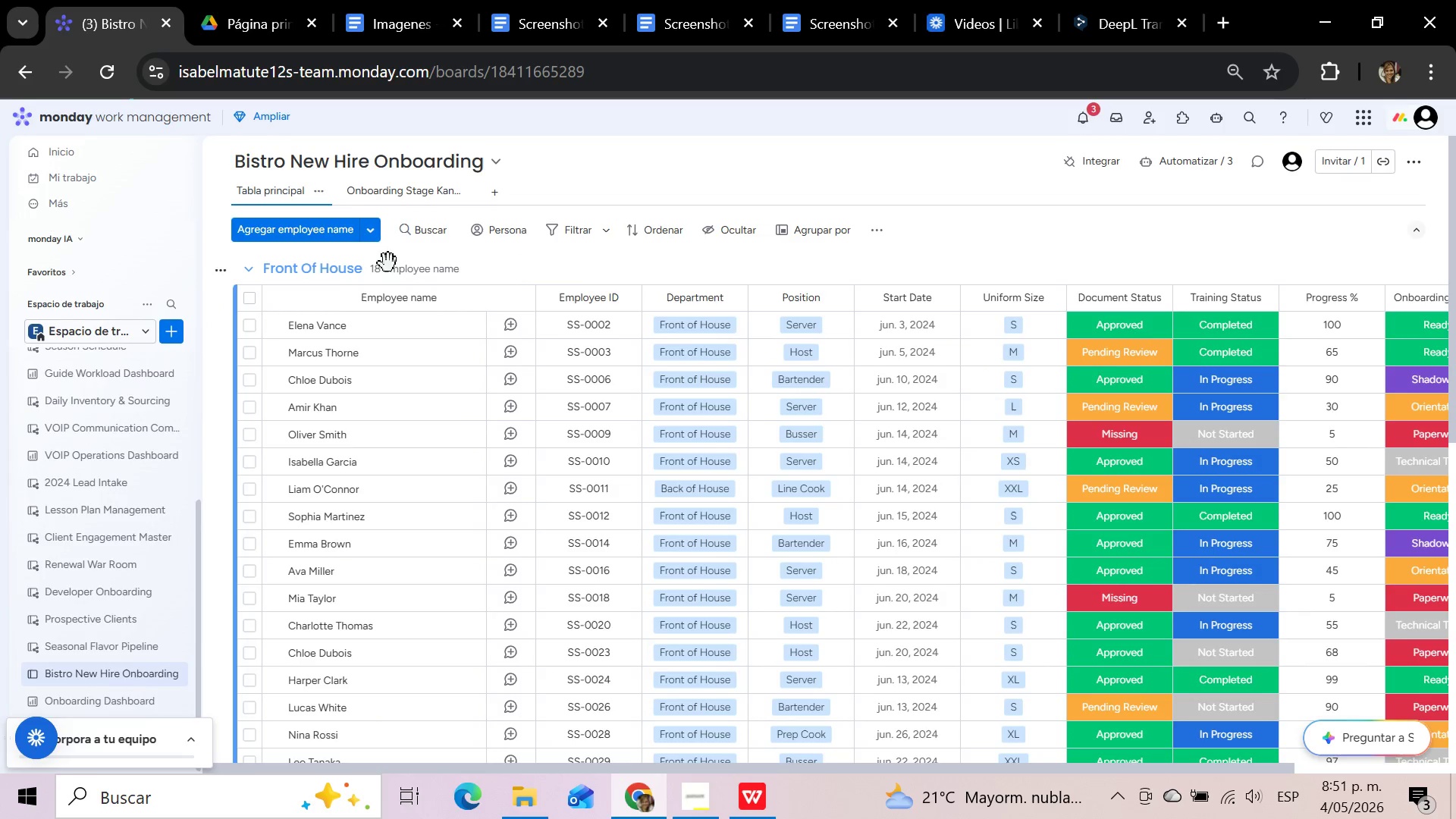 
scroll: coordinate [479, 470], scroll_direction: up, amount: 4.0
 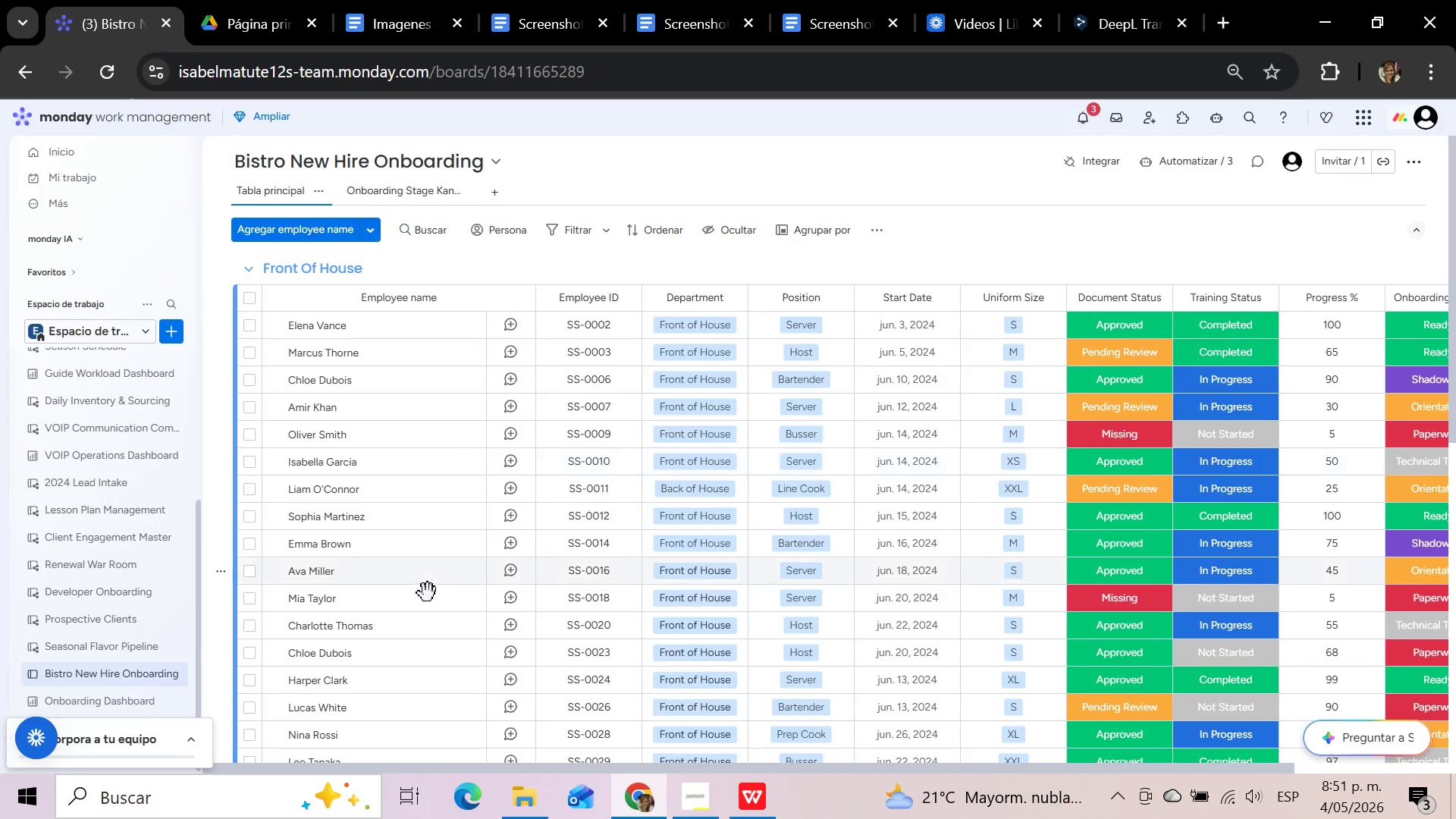 
scroll: coordinate [437, 602], scroll_direction: none, amount: 0.0
 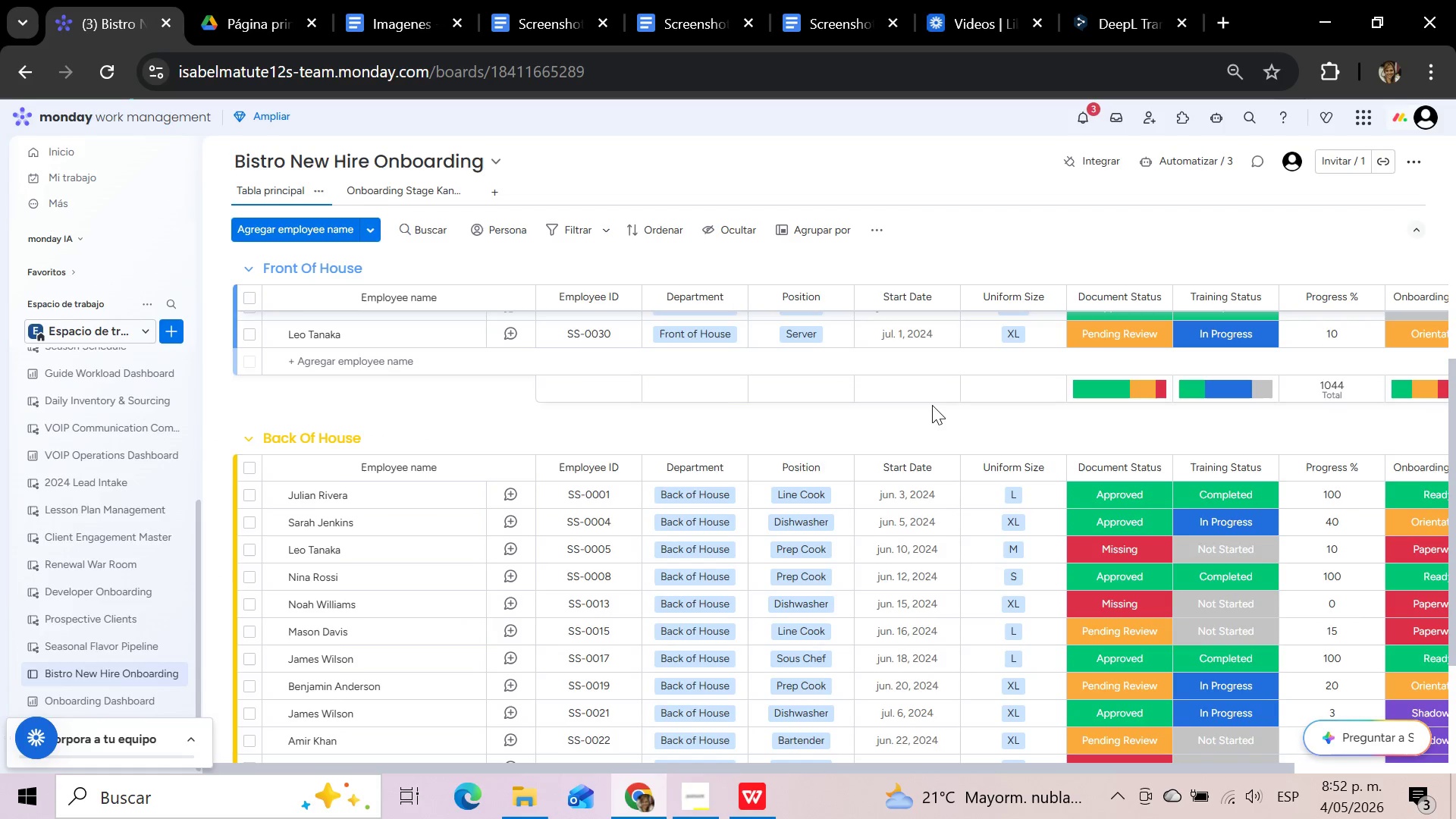 
wait(16.12)
 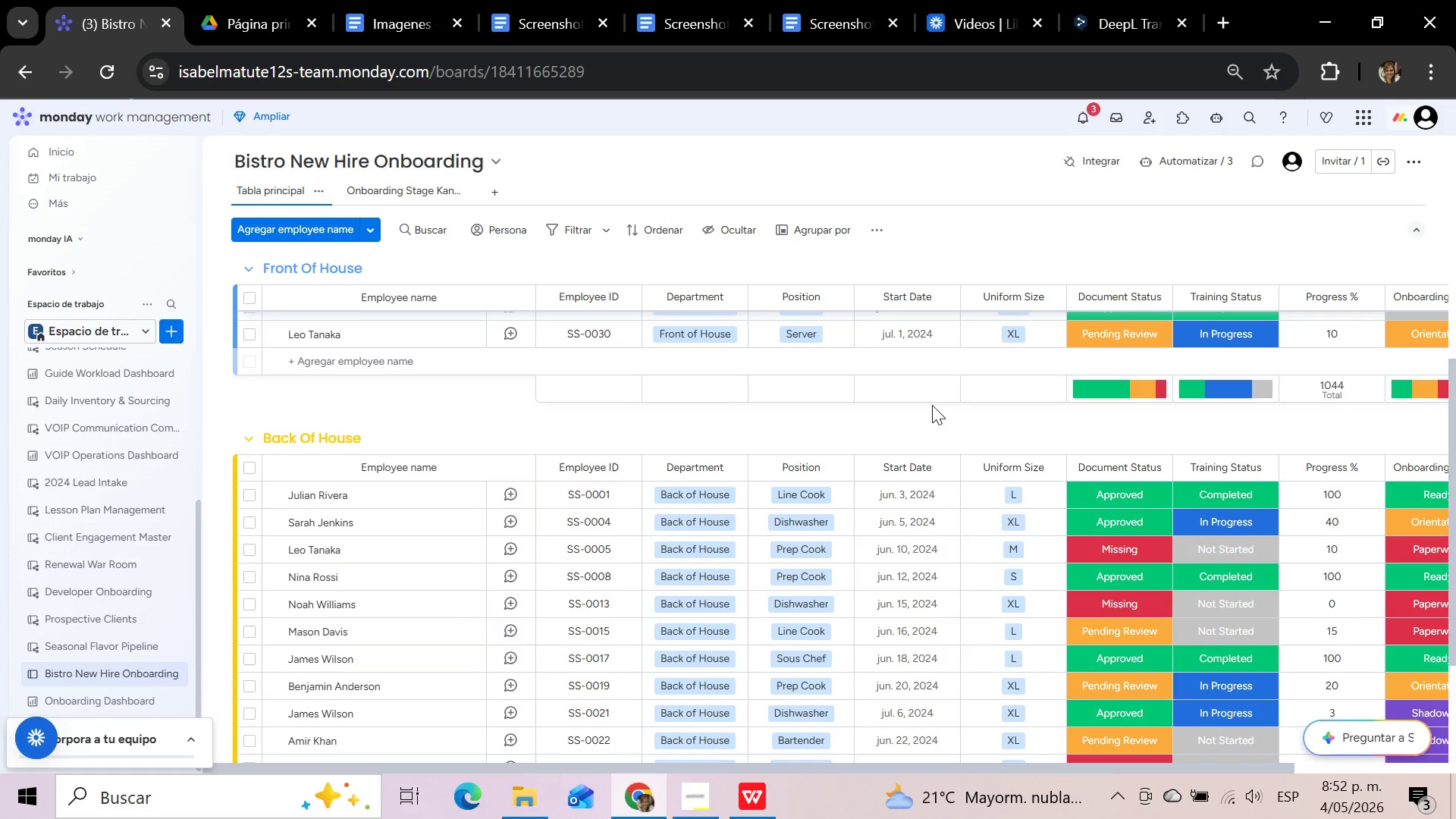 
scroll: coordinate [787, 510], scroll_direction: down, amount: 3.0
 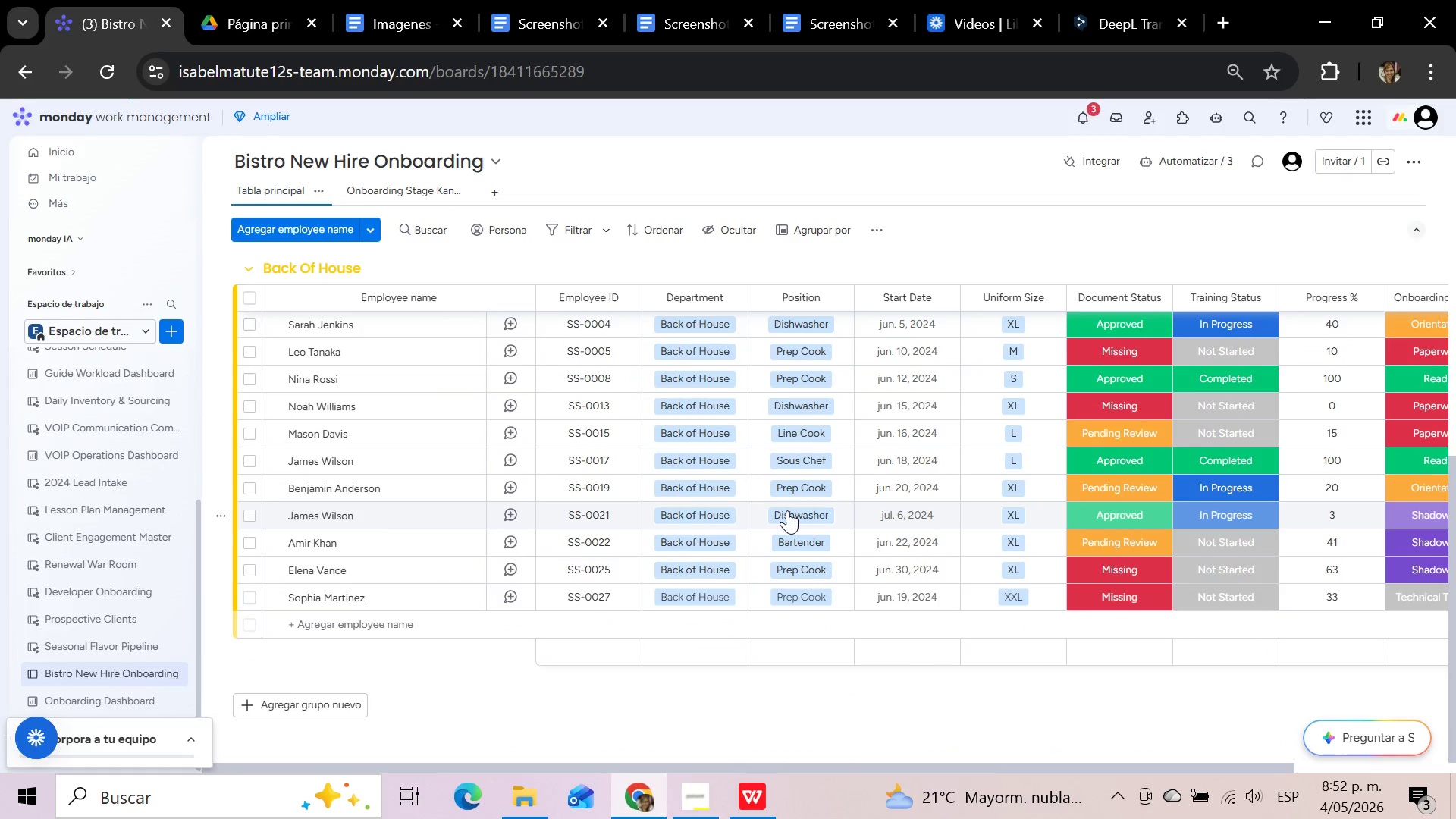 
scroll: coordinate [787, 510], scroll_direction: up, amount: 3.0
 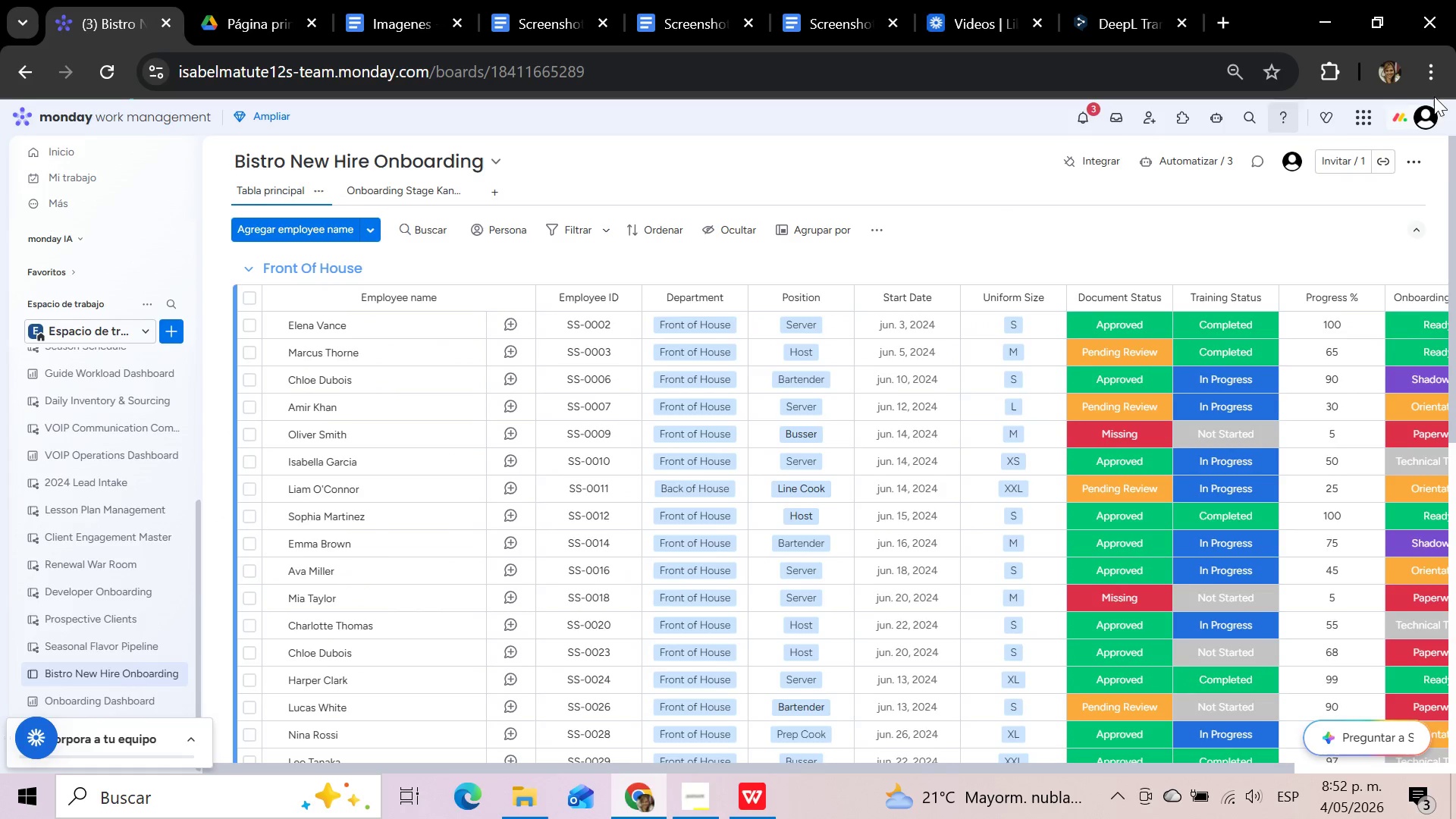 
left_click([1436, 69])
 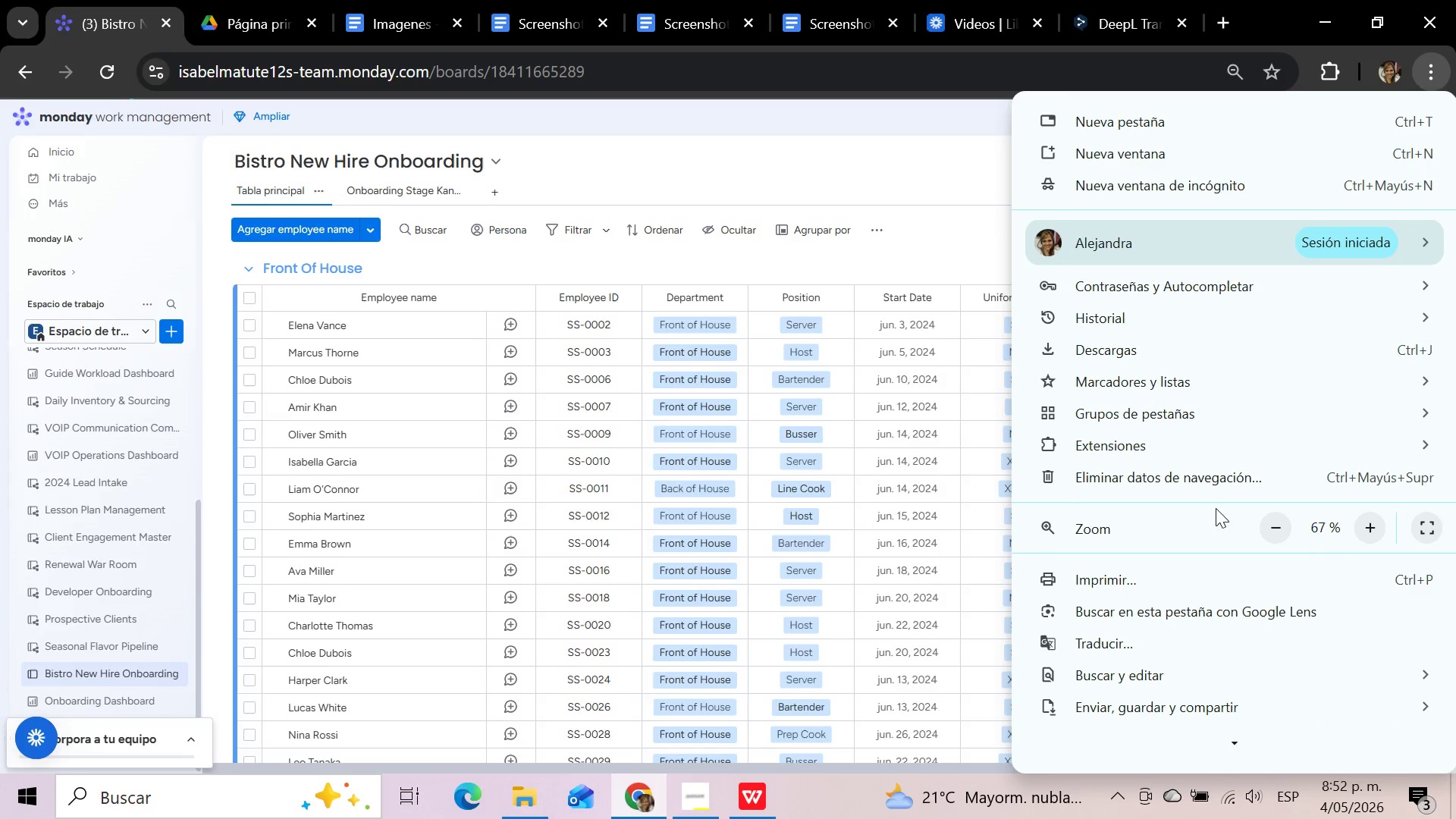 
left_click([1279, 529])
 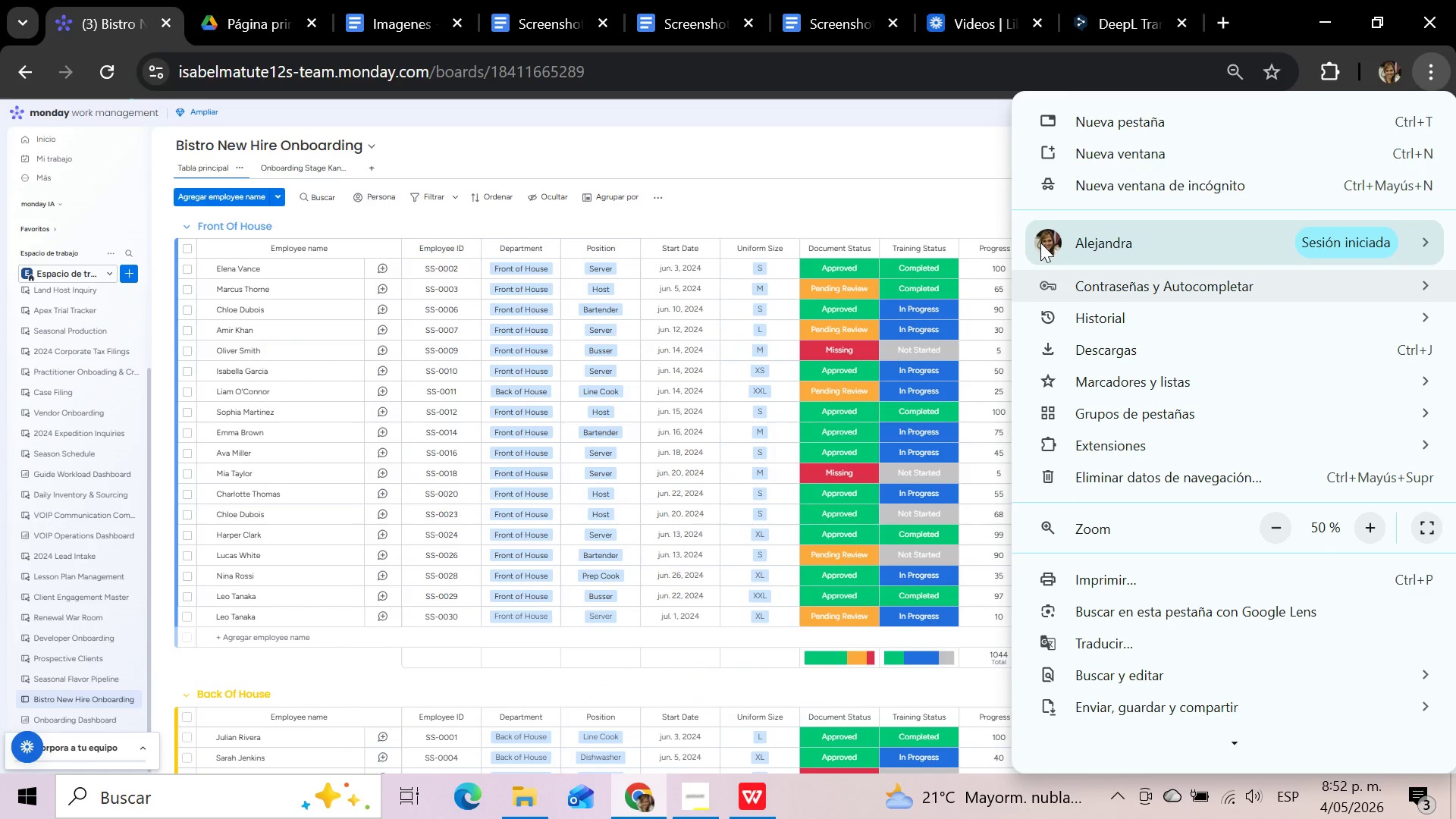 
left_click([904, 148])
 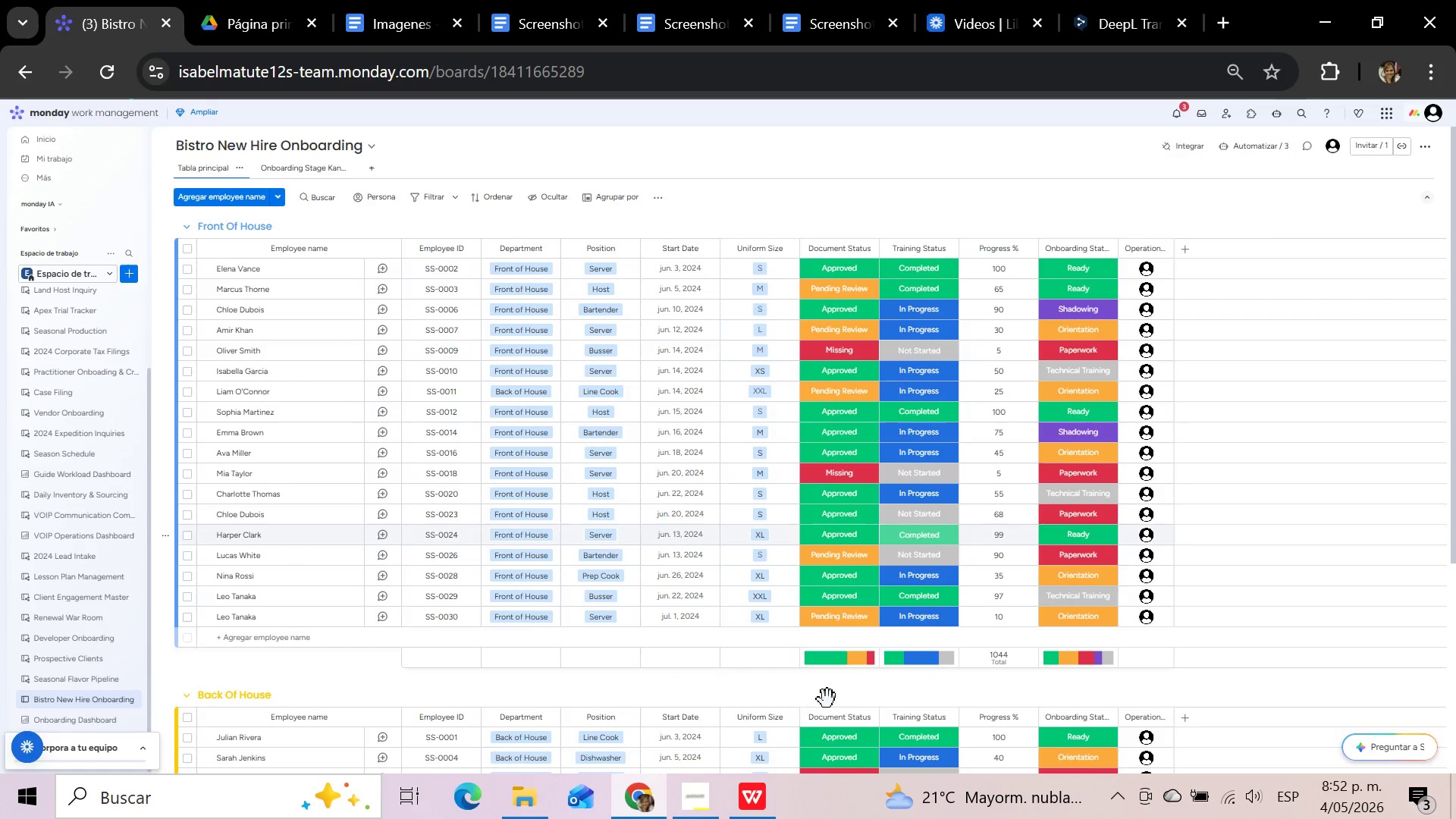 
left_click([717, 811])